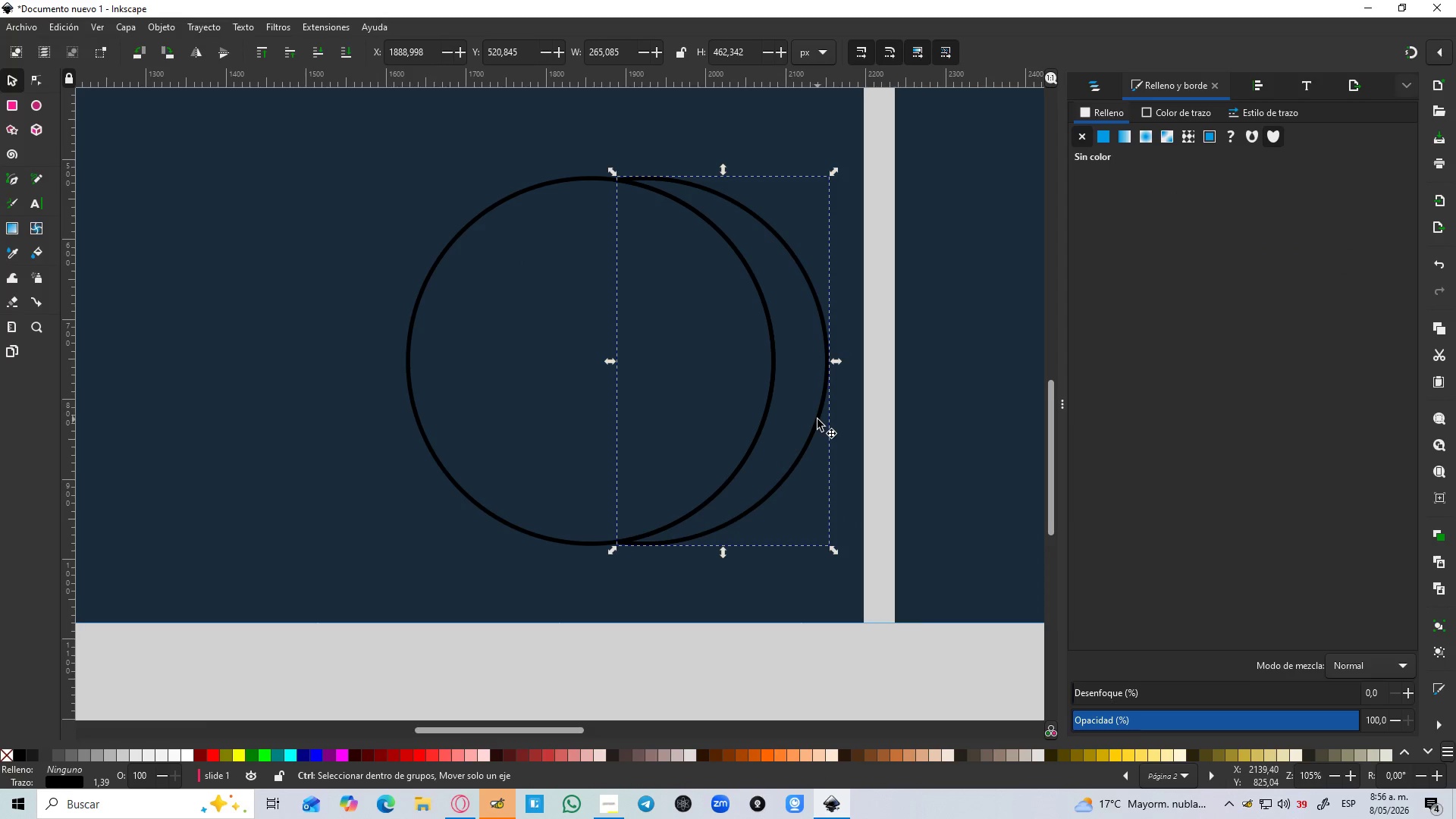 
left_click_drag(start_coordinate=[817, 419], to_coordinate=[761, 426])
 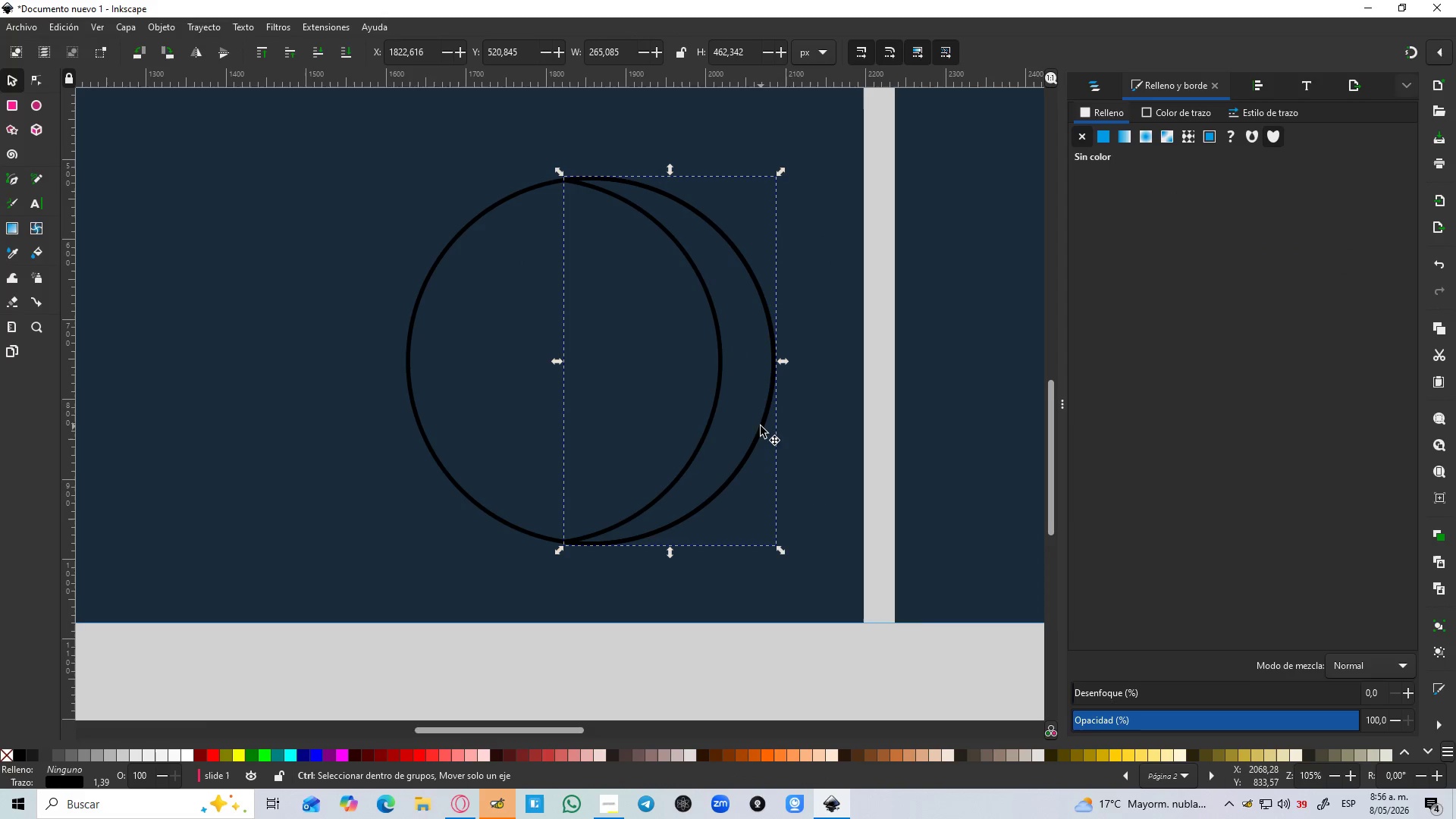 
hold_key(key=ControlLeft, duration=1.51)
 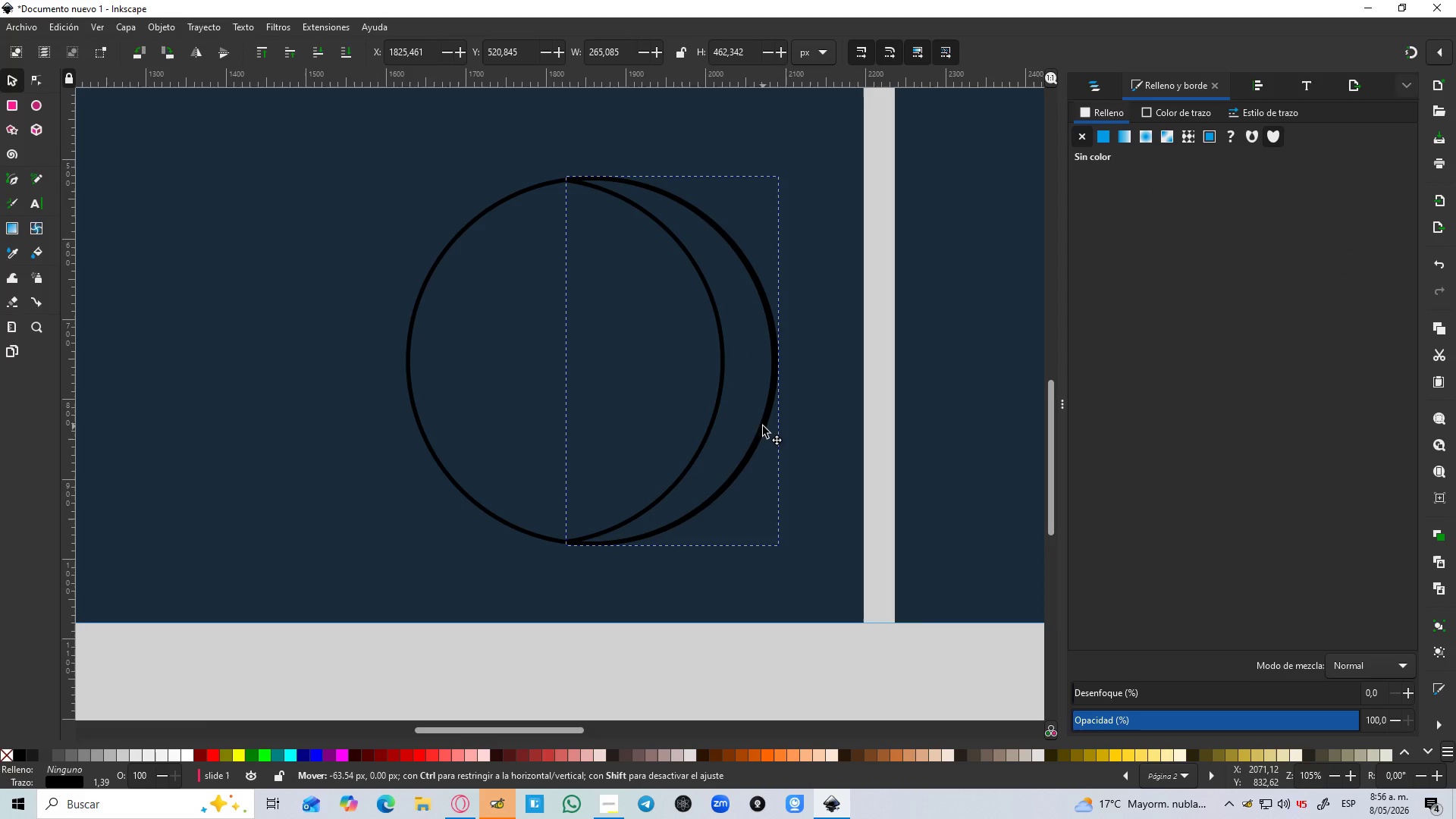 
hold_key(key=ControlLeft, duration=1.52)
 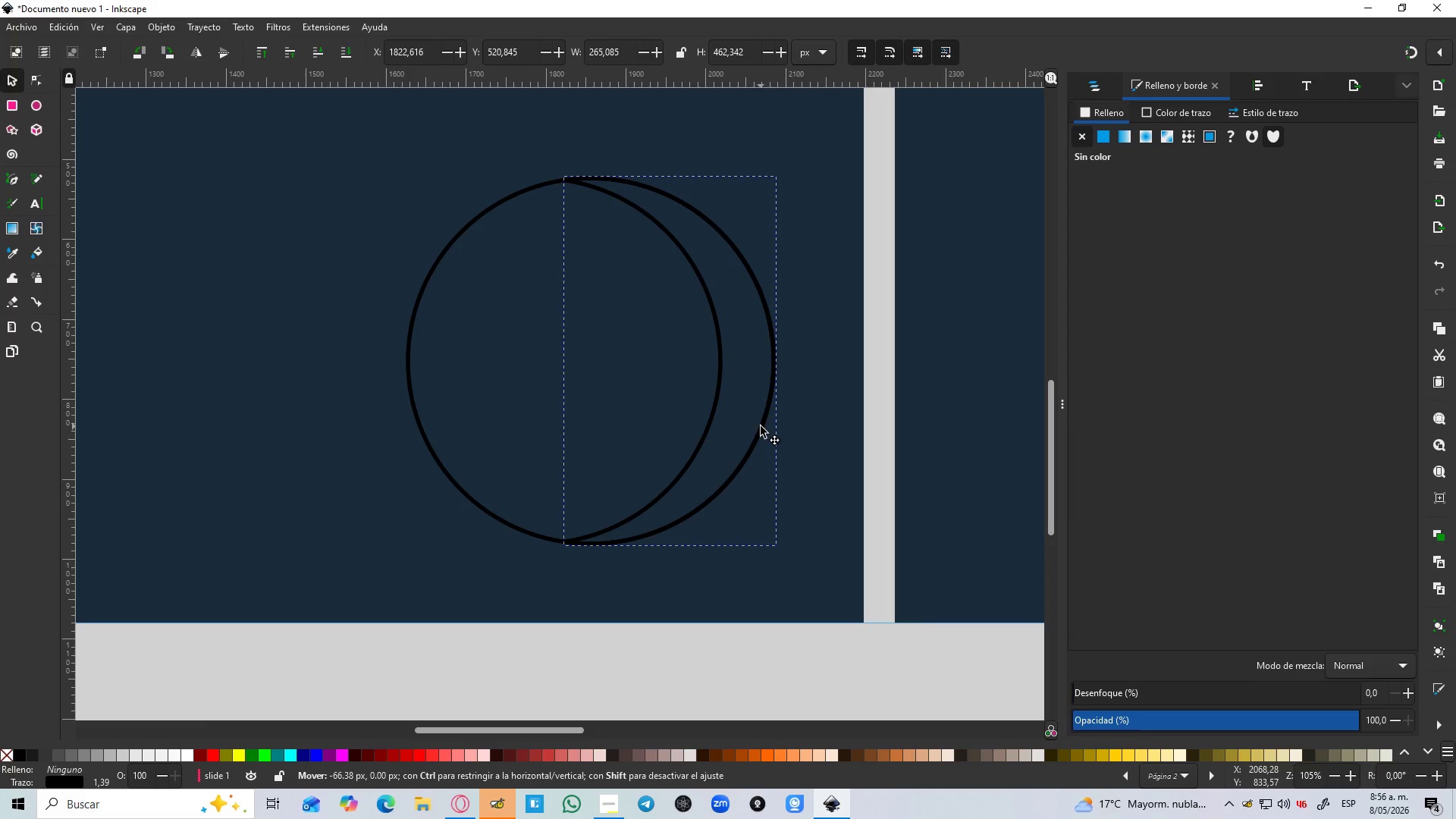 
hold_key(key=ControlLeft, duration=1.2)
 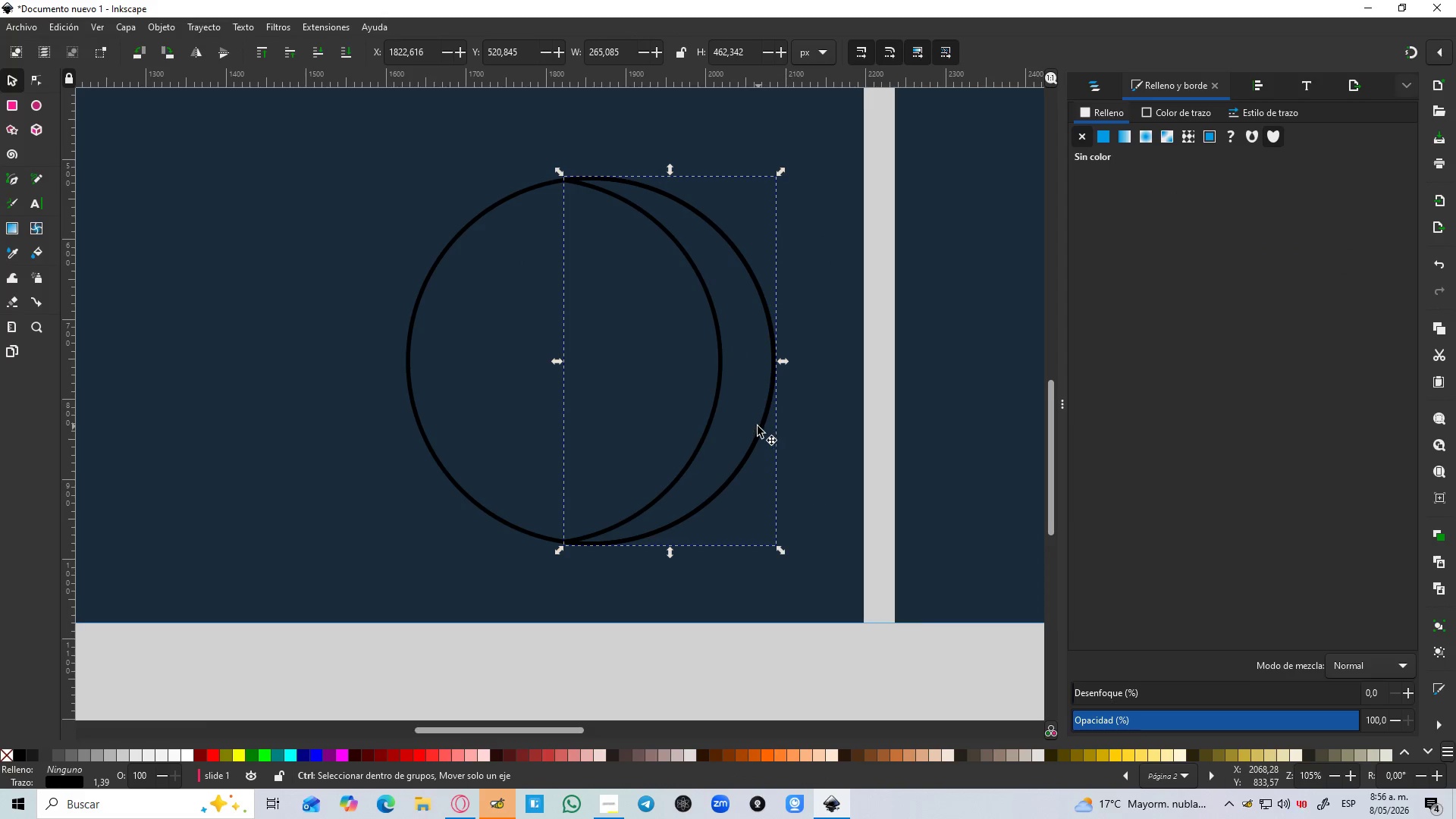 
key(Control+D)
 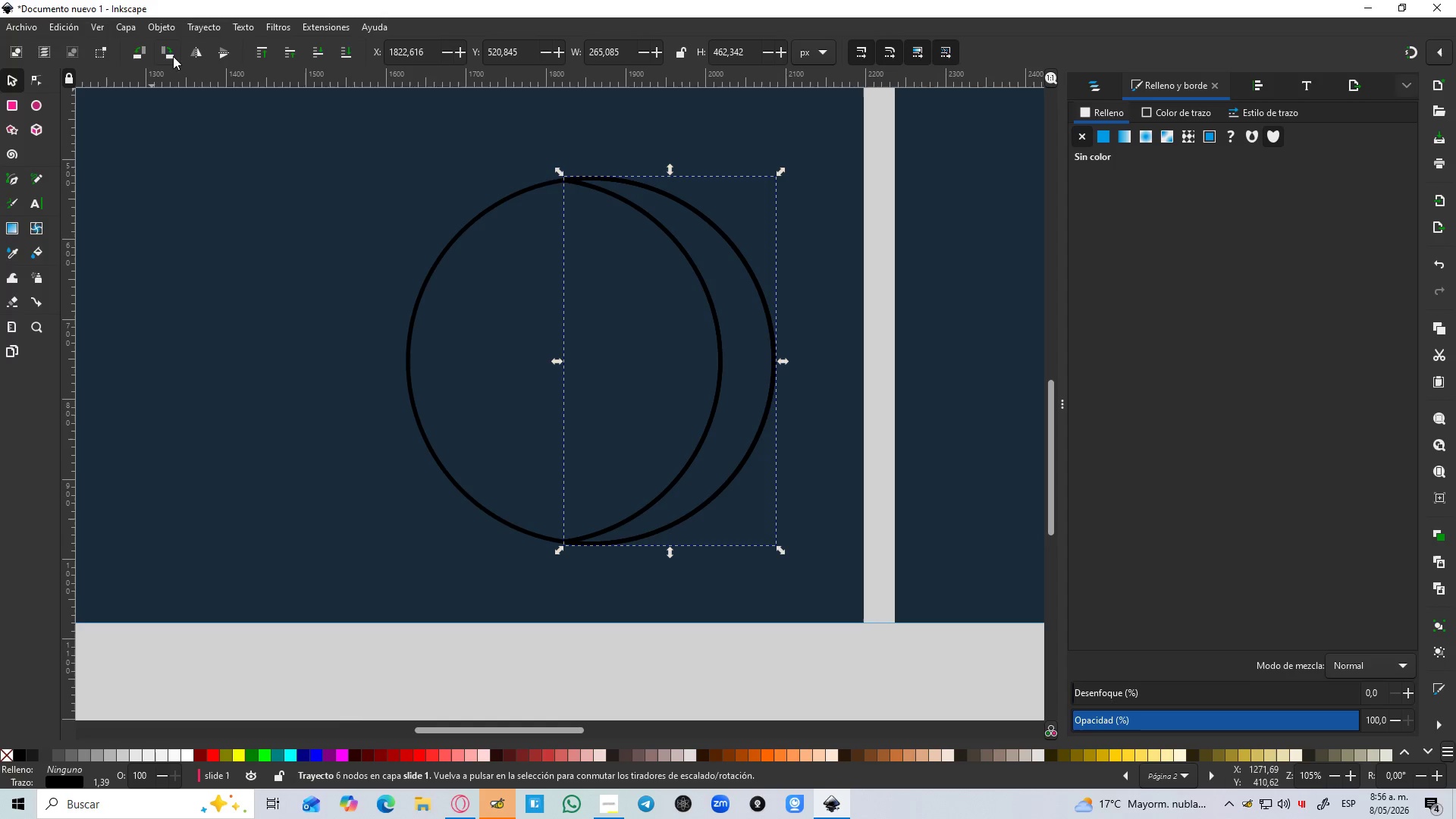 
left_click([187, 52])
 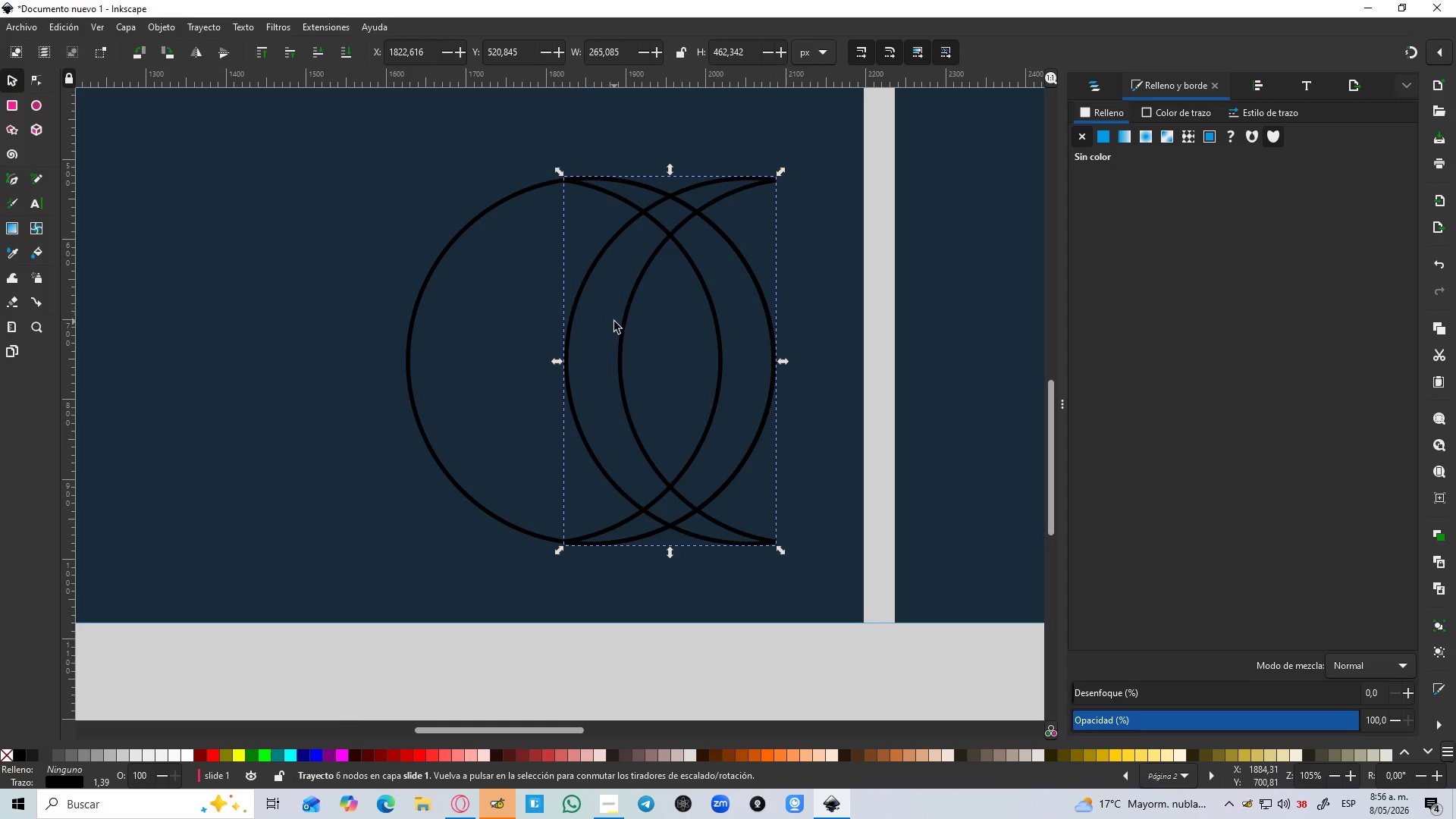 
left_click_drag(start_coordinate=[620, 328], to_coordinate=[457, 345])
 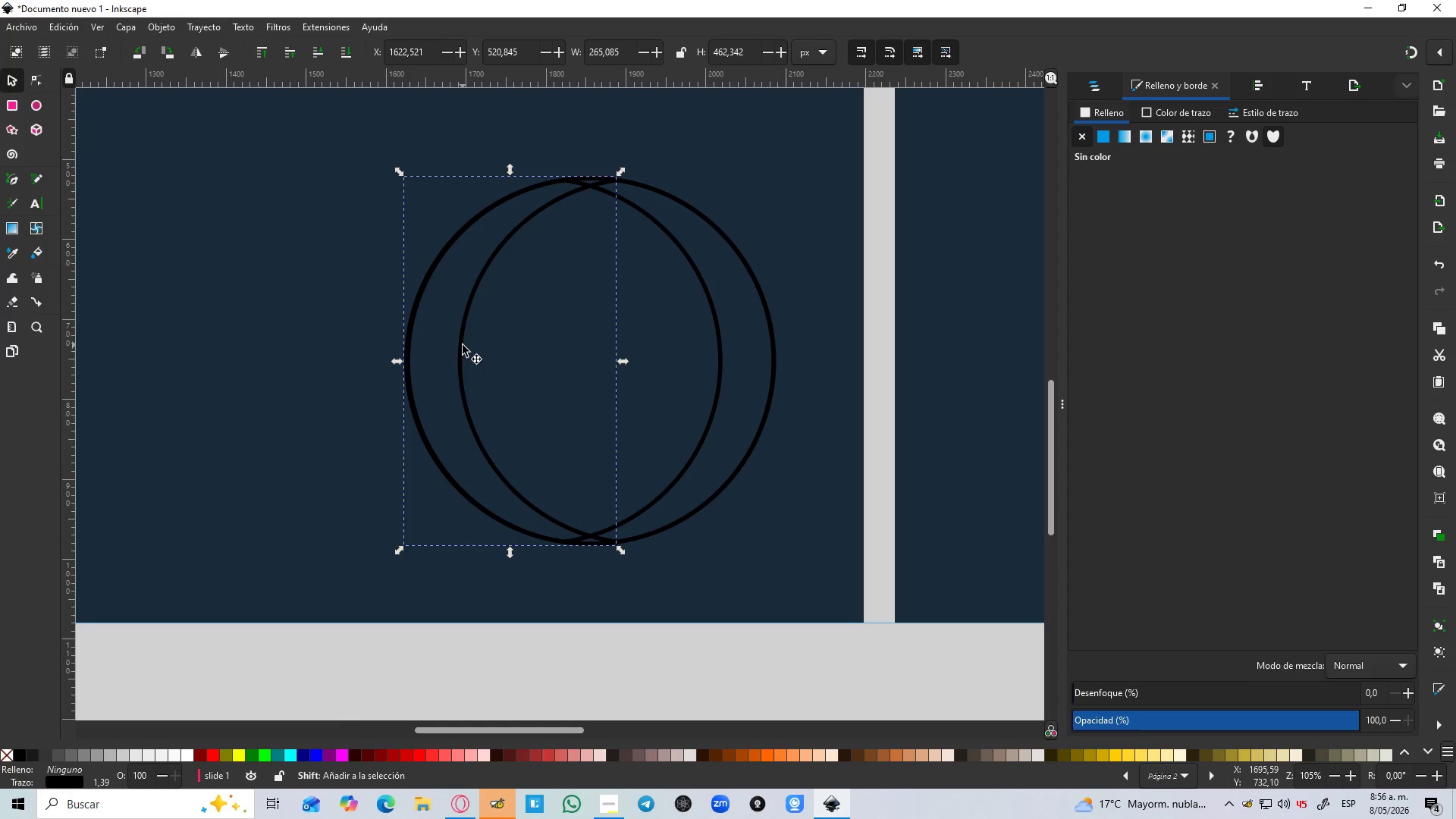 
hold_key(key=ControlLeft, duration=1.5)
 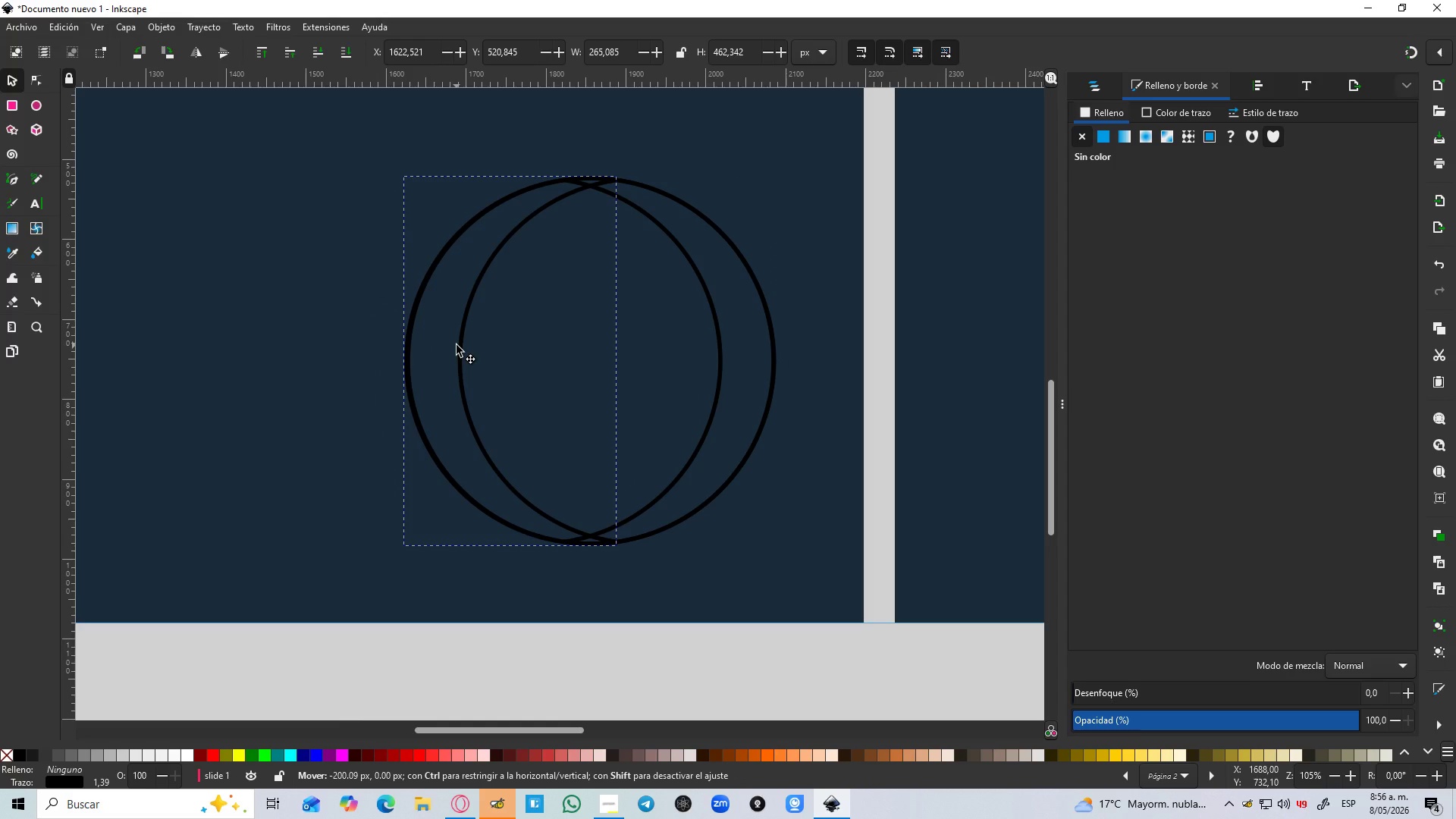 
hold_key(key=ControlLeft, duration=1.08)
 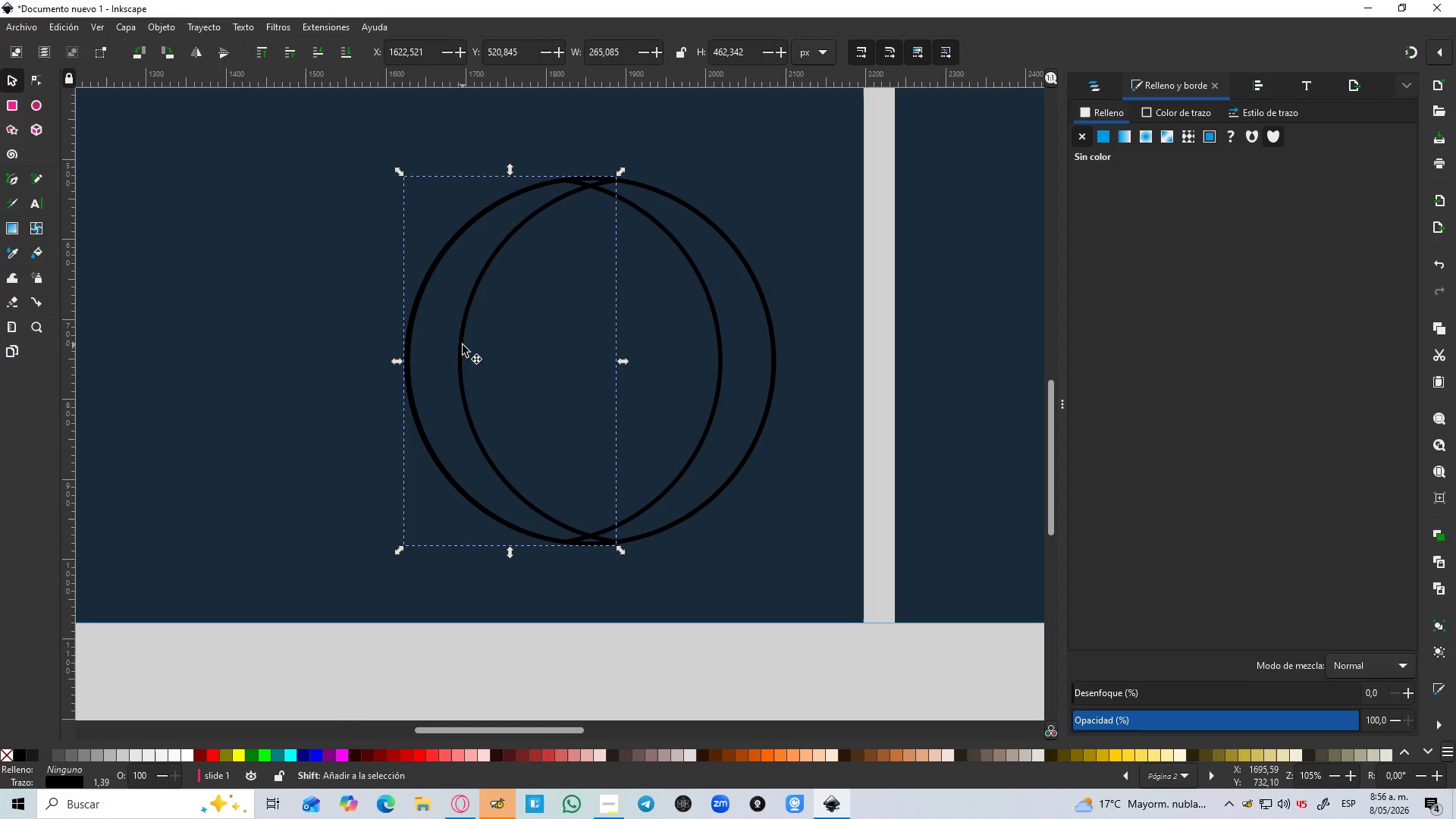 
key(Shift+5)
 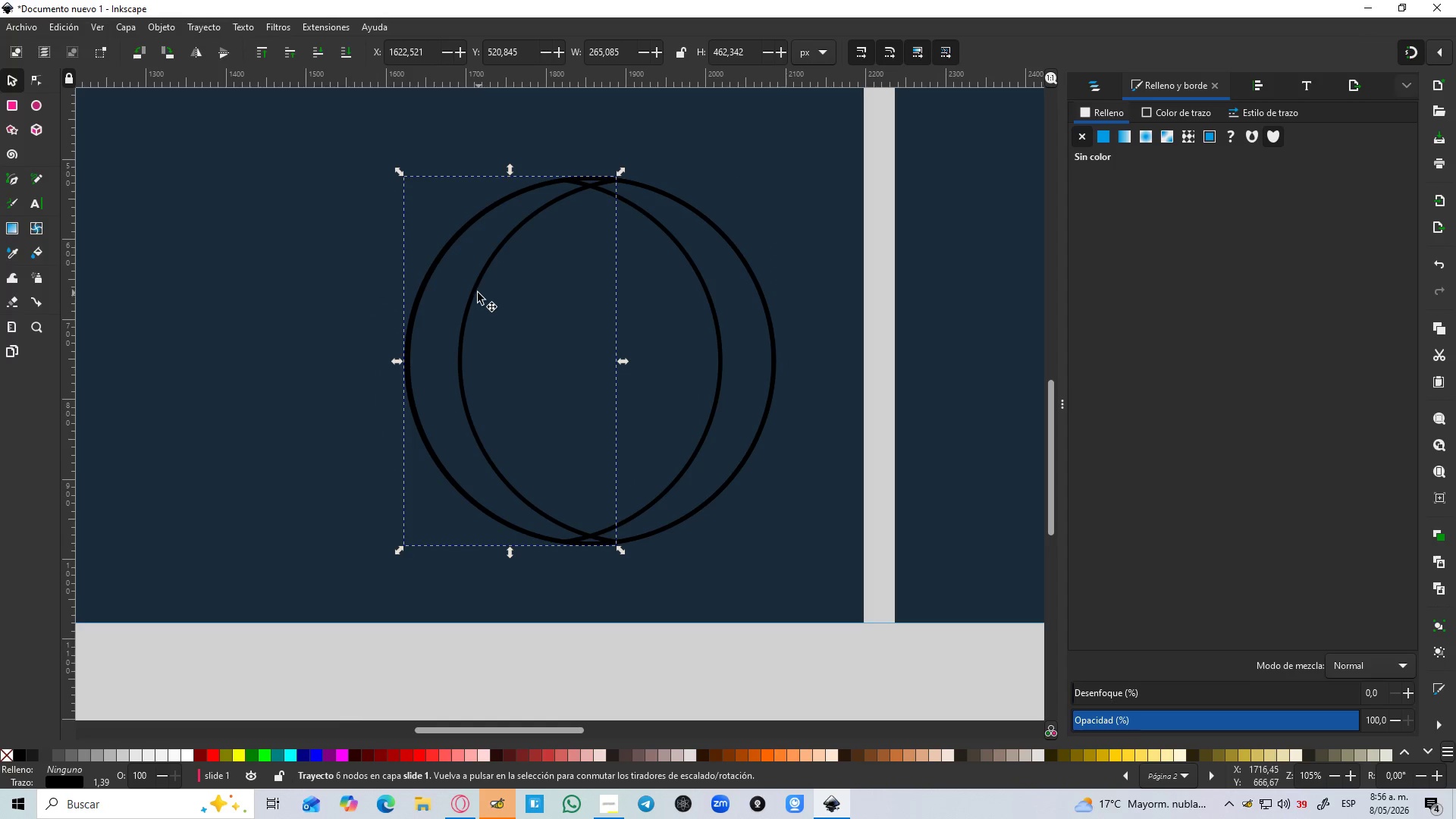 
left_click_drag(start_coordinate=[475, 293], to_coordinate=[485, 295])
 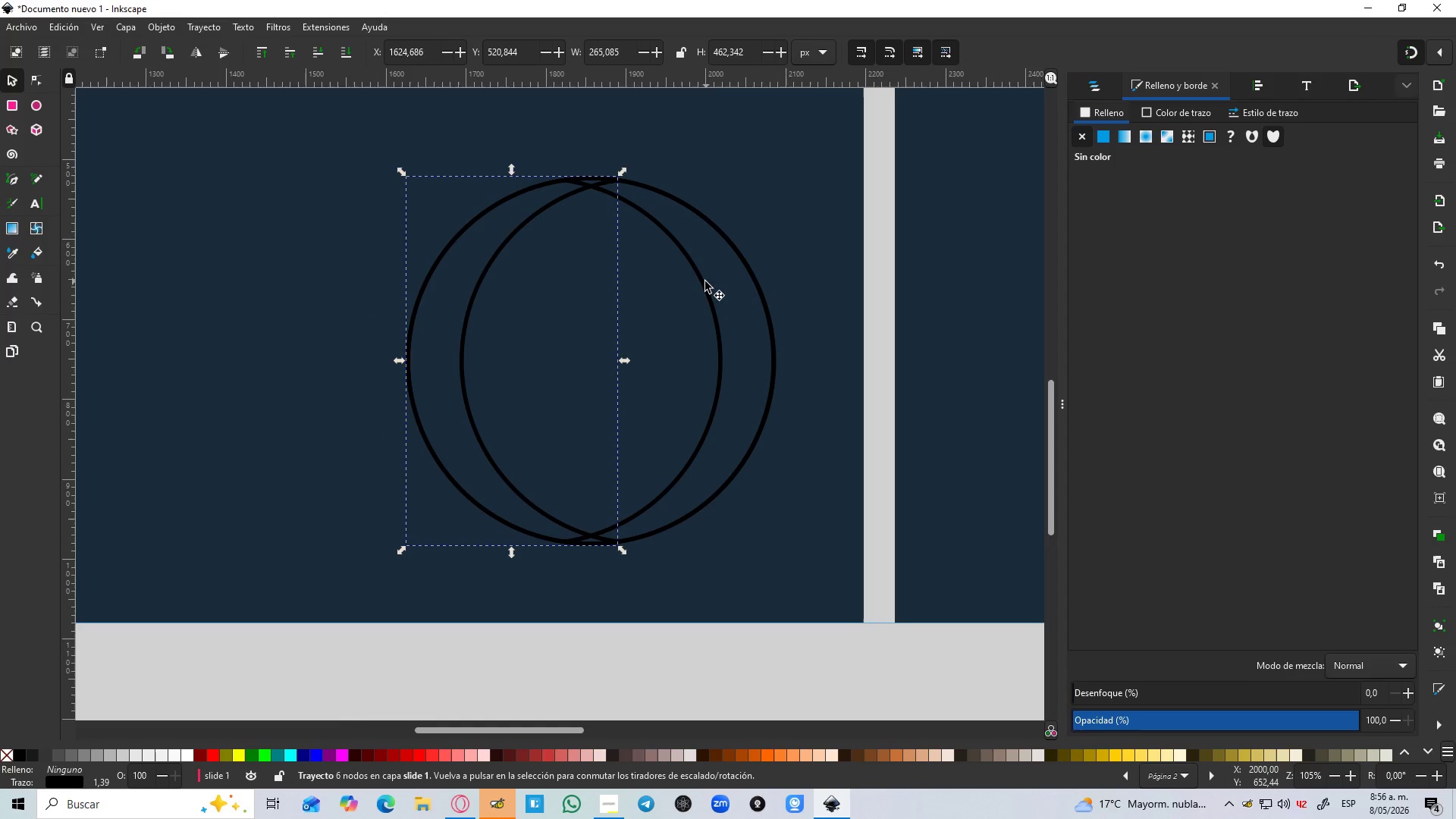 
left_click_drag(start_coordinate=[702, 284], to_coordinate=[695, 287])
 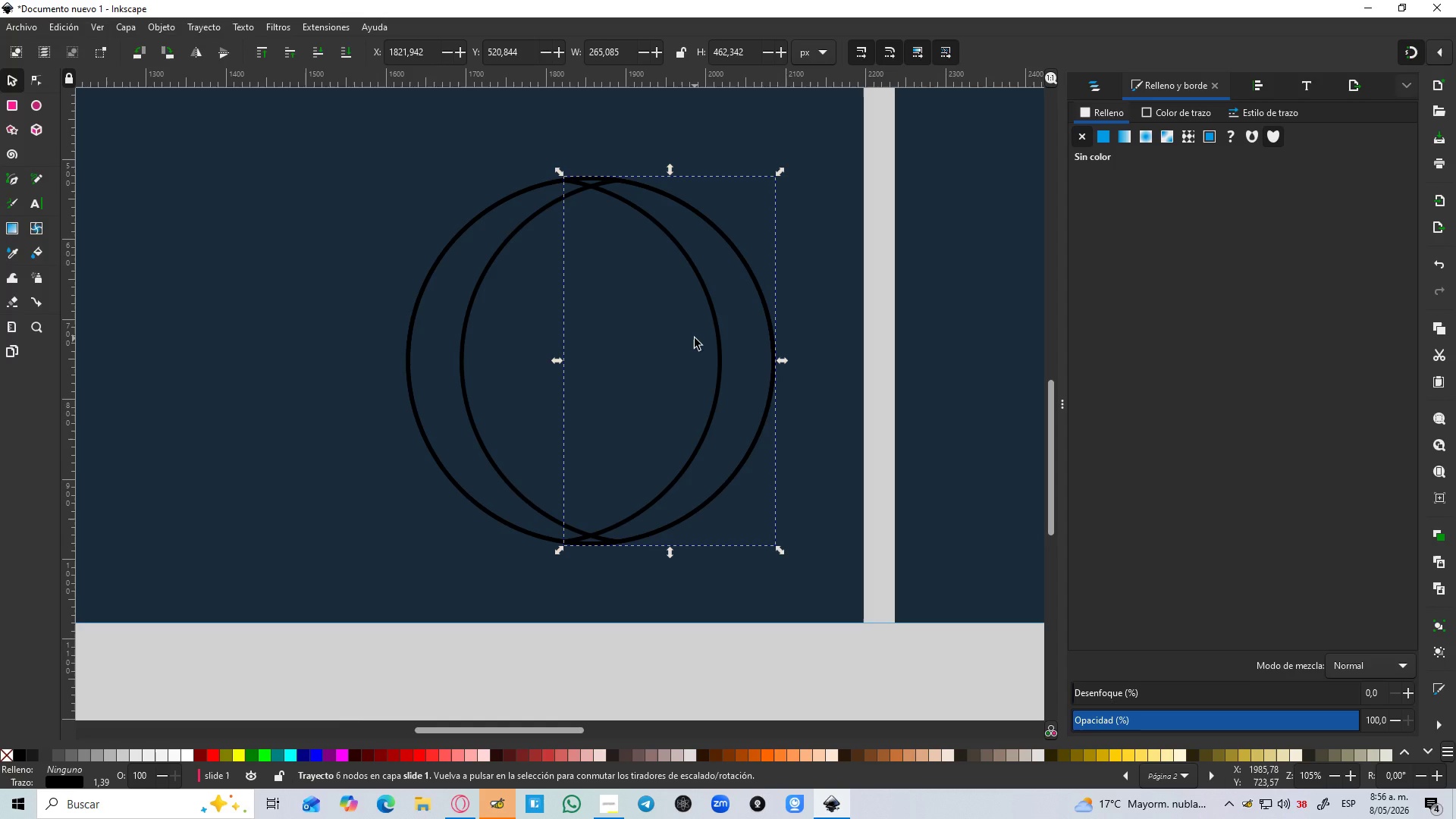 
hold_key(key=ControlLeft, duration=1.5)
 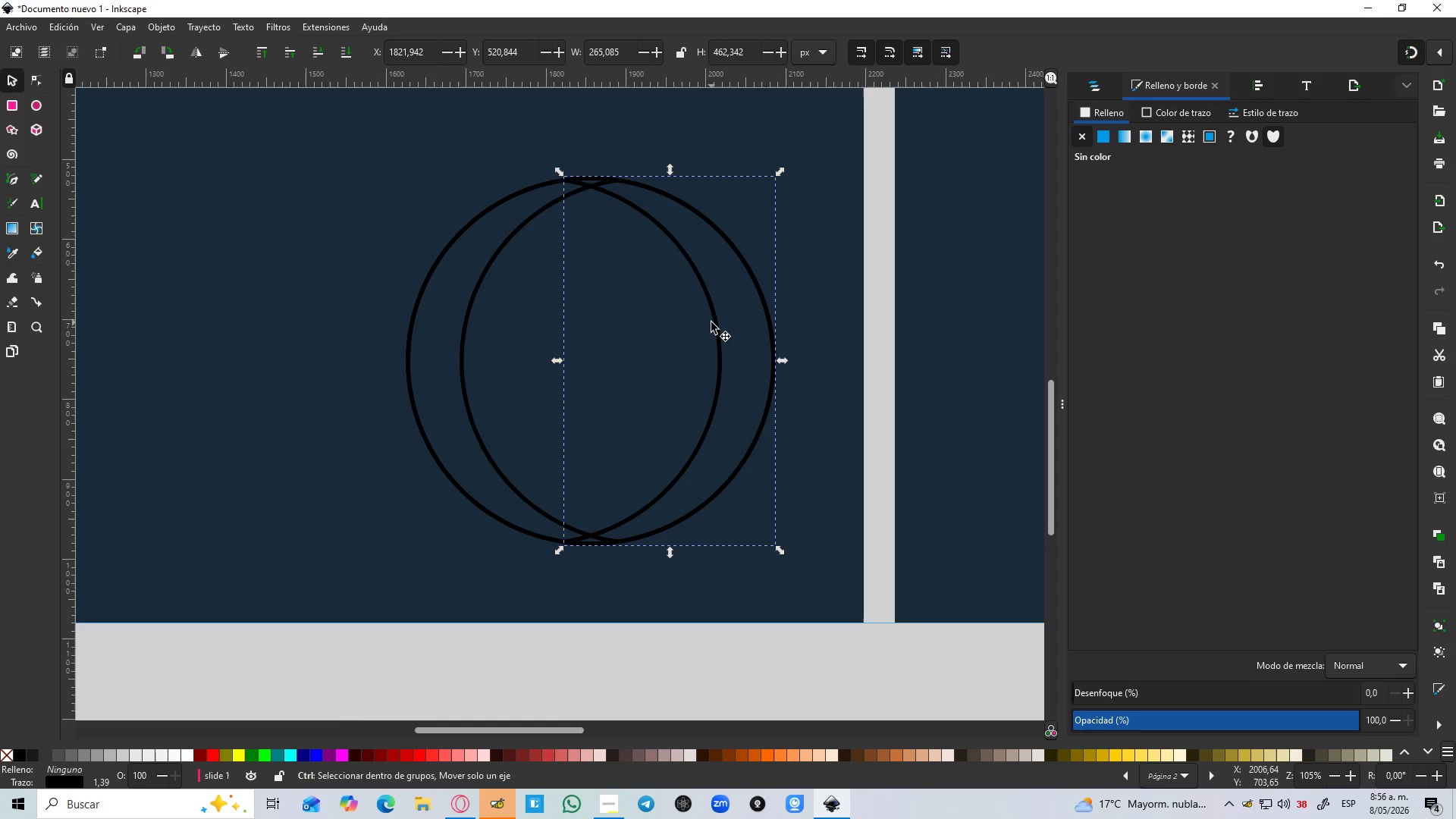 
hold_key(key=ControlLeft, duration=1.5)
 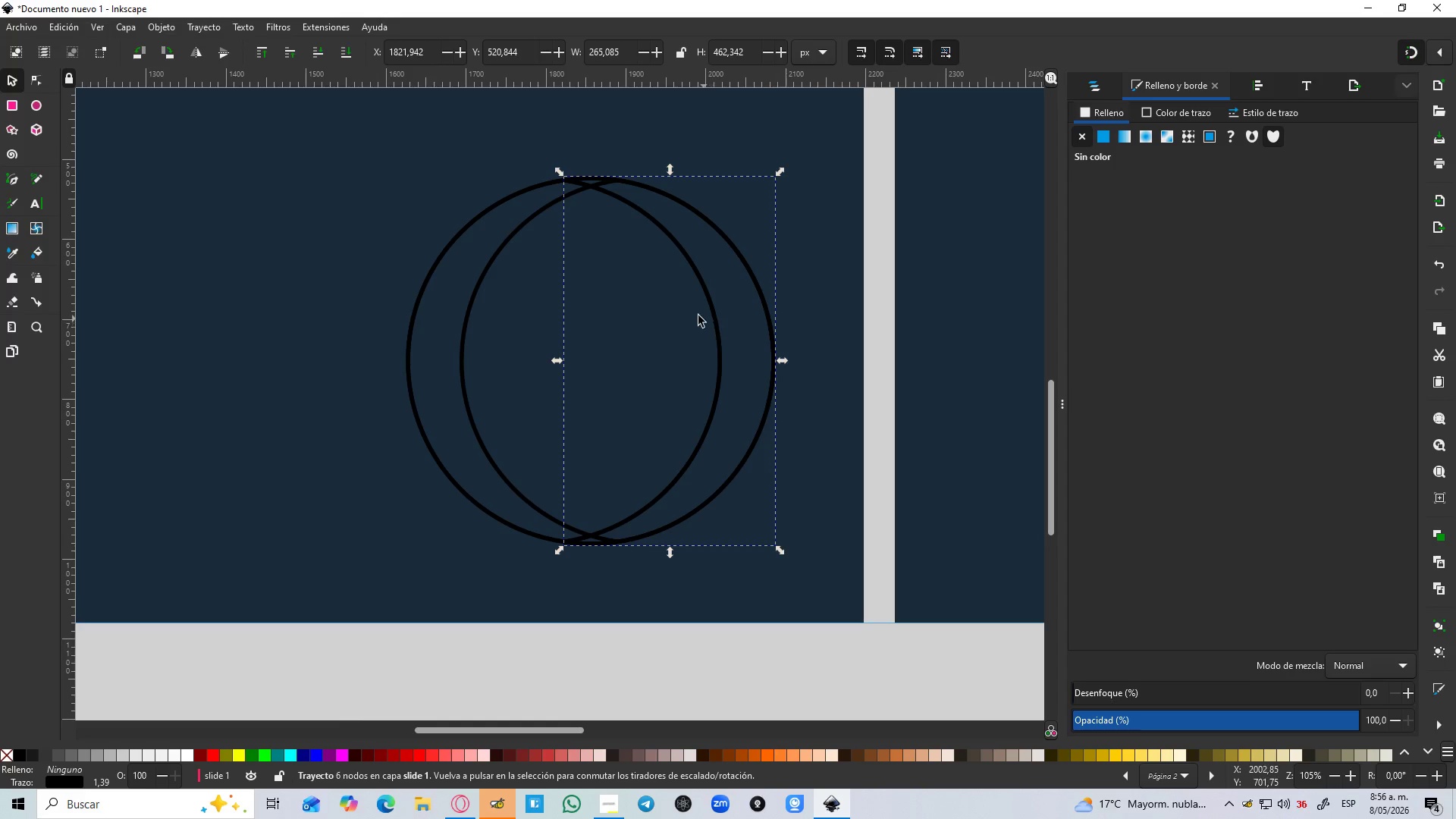 
key(Control+D)
 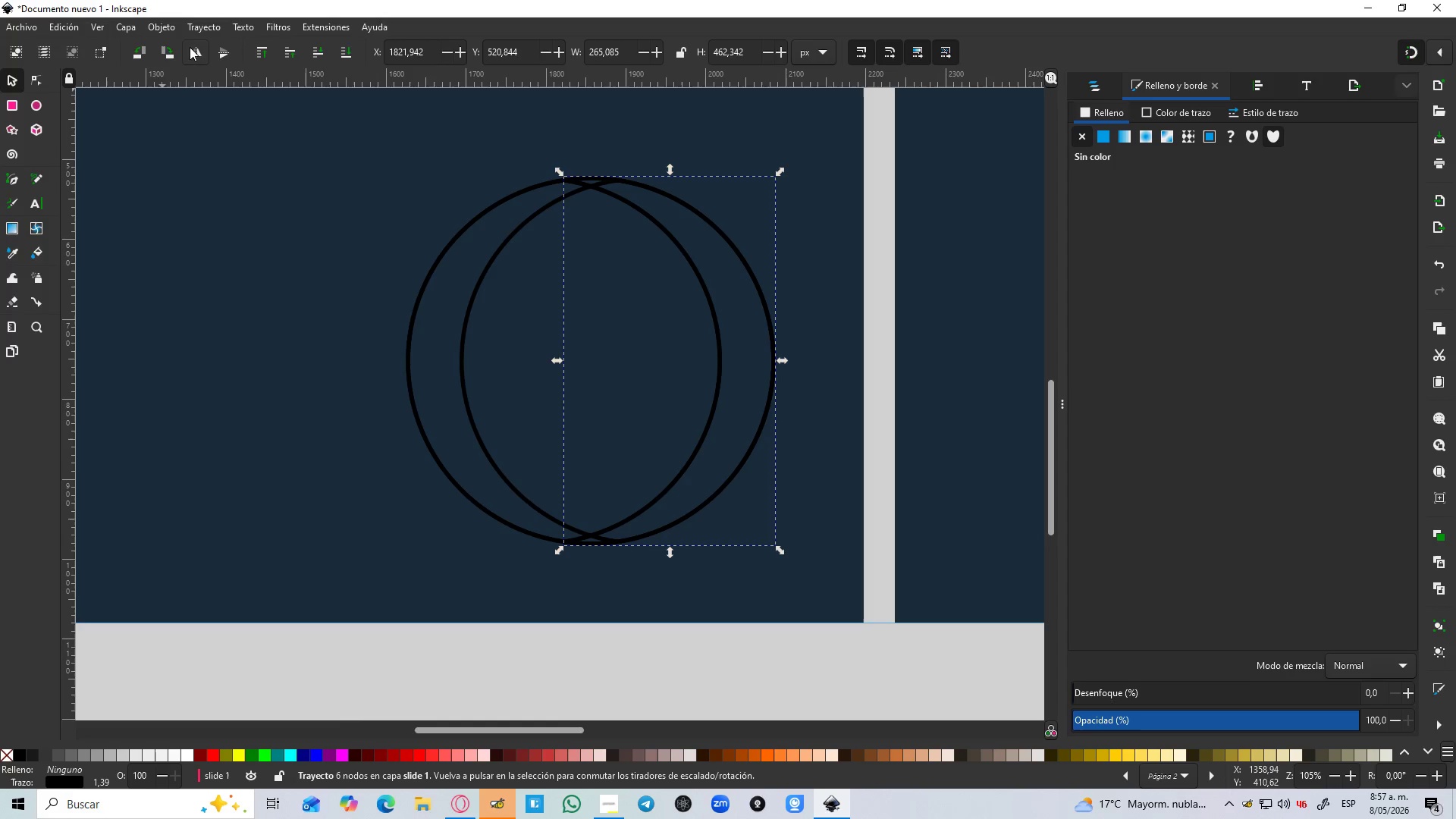 
left_click([195, 49])
 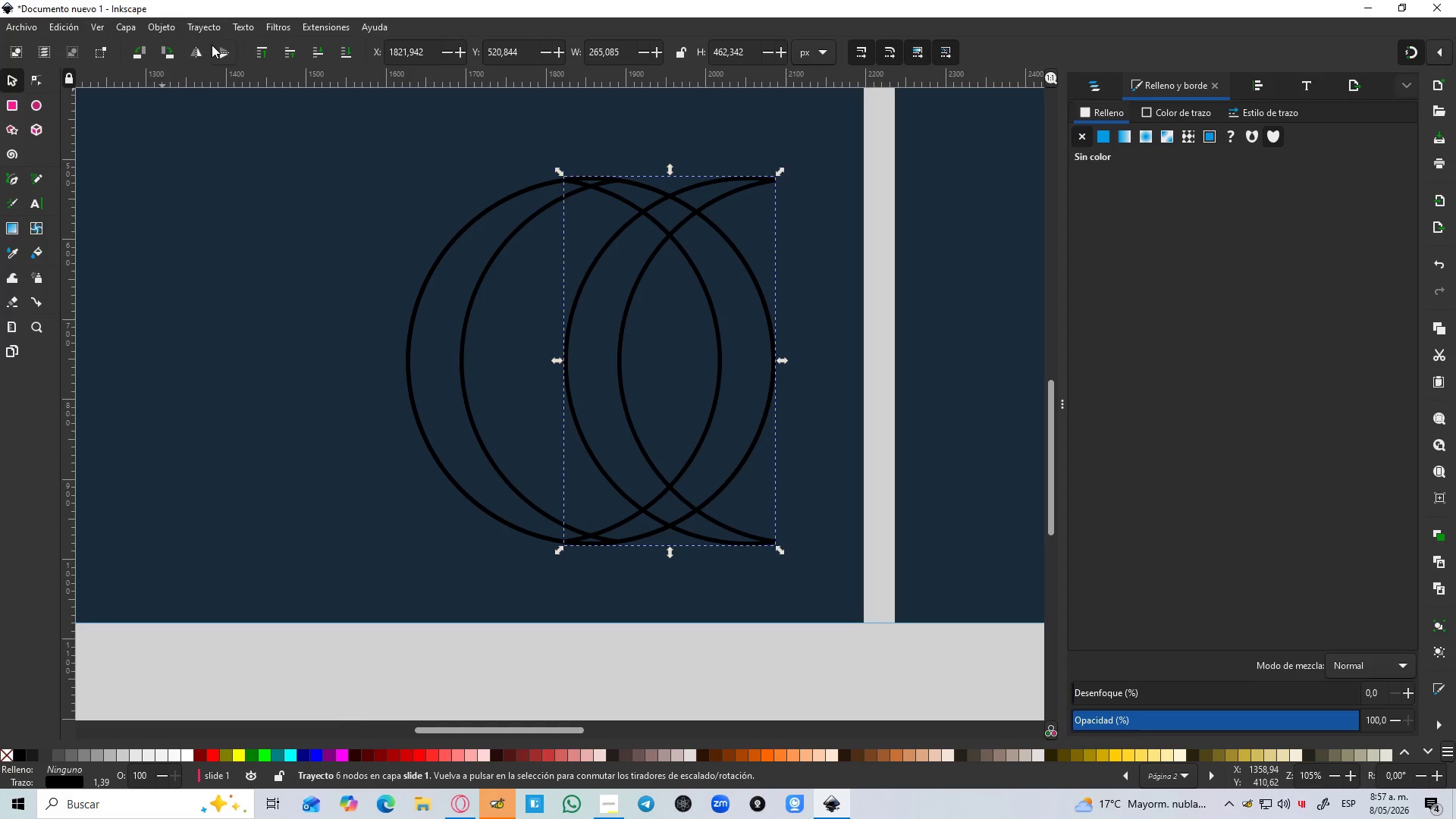 
left_click([215, 46])
 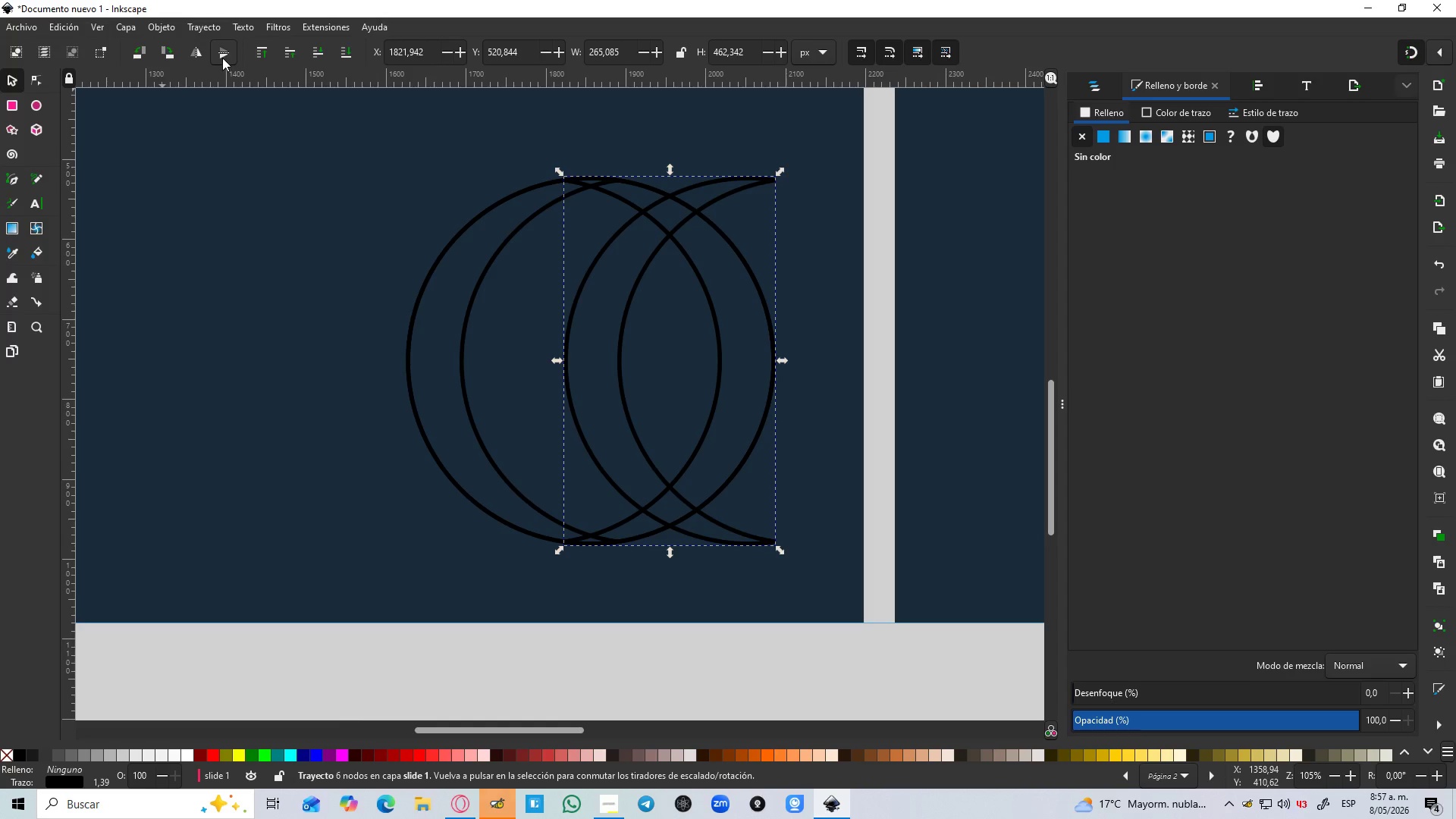 
left_click([222, 52])
 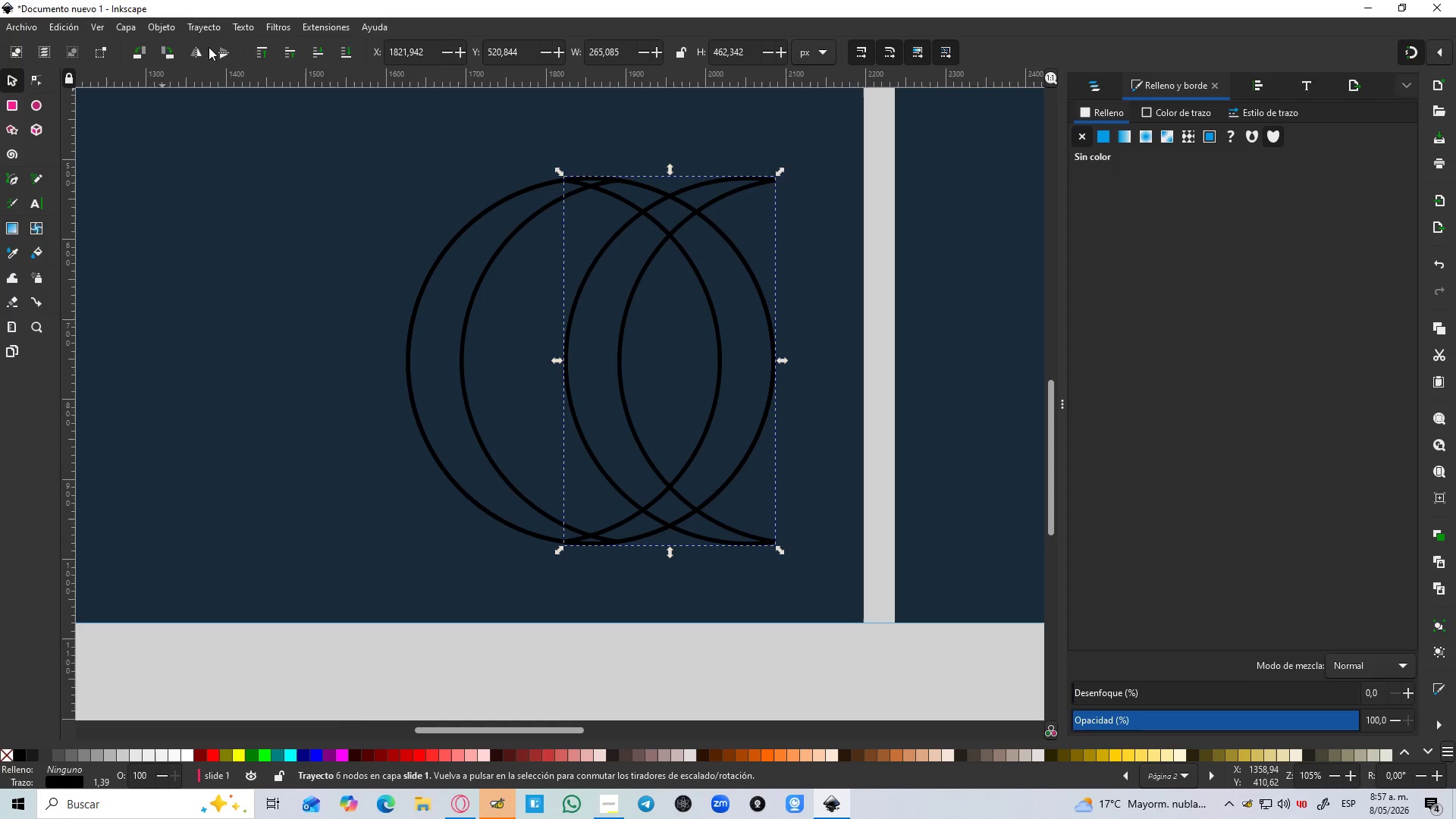 
left_click([203, 47])
 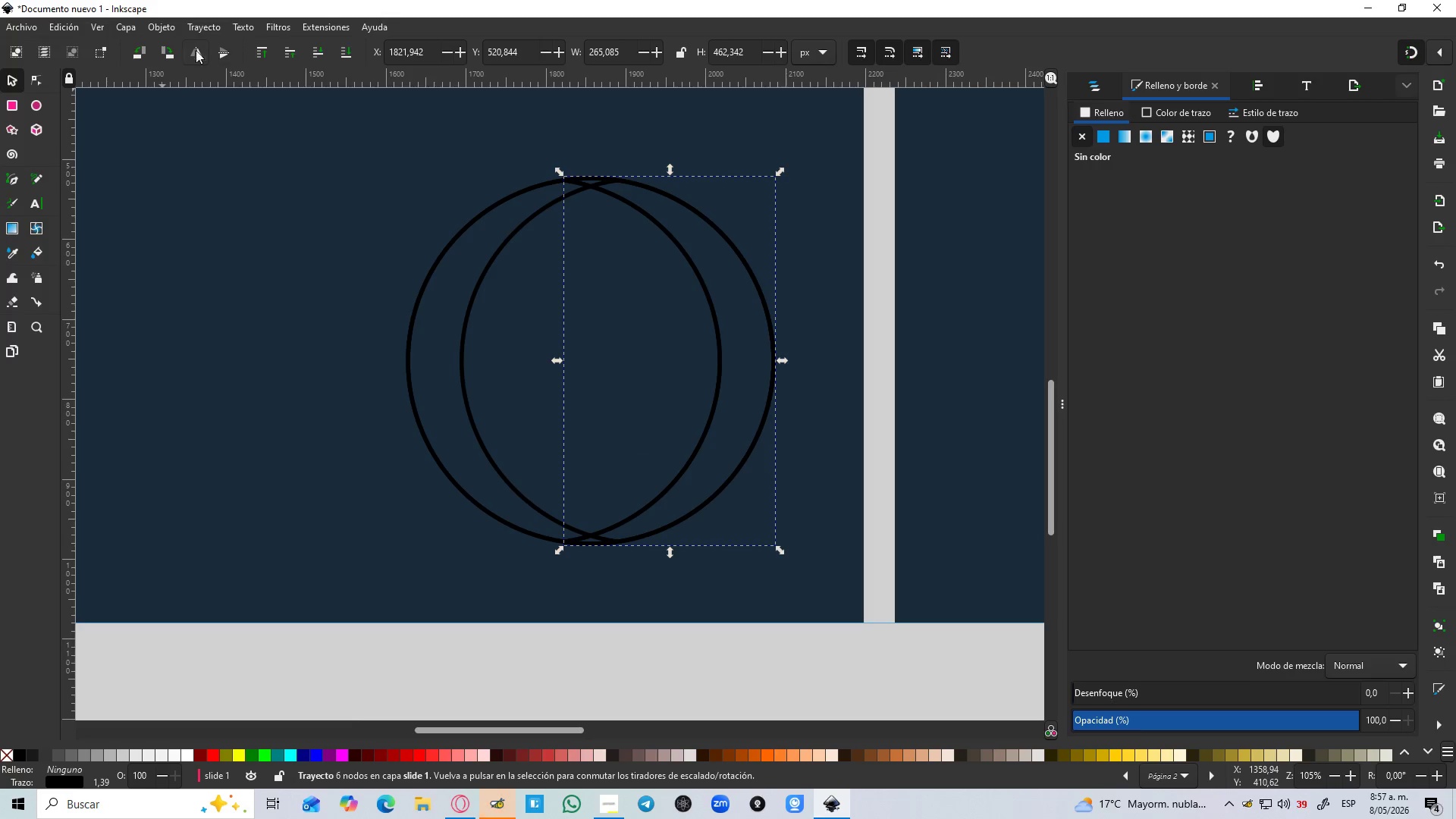 
left_click([191, 51])
 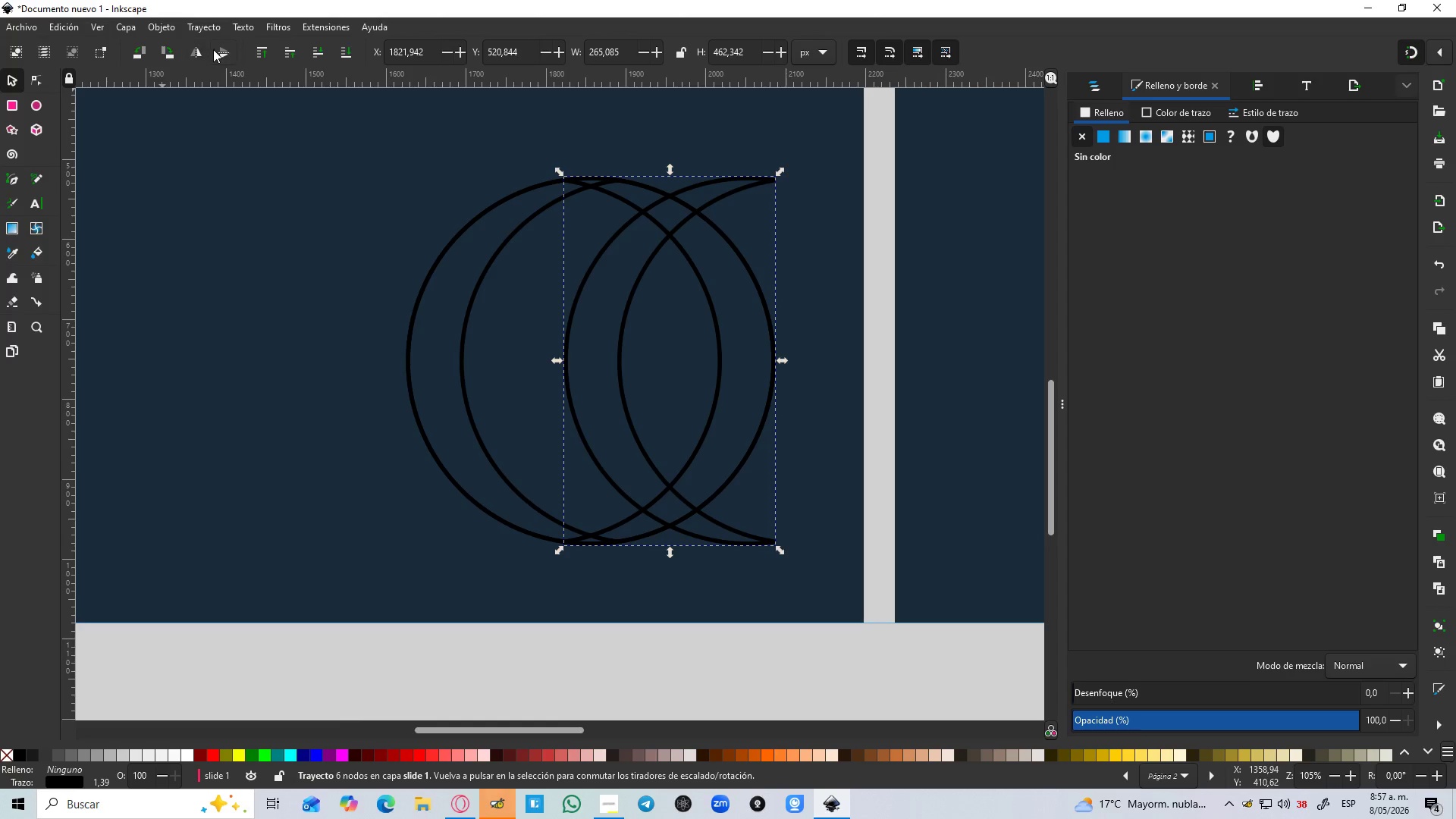 
left_click([214, 49])
 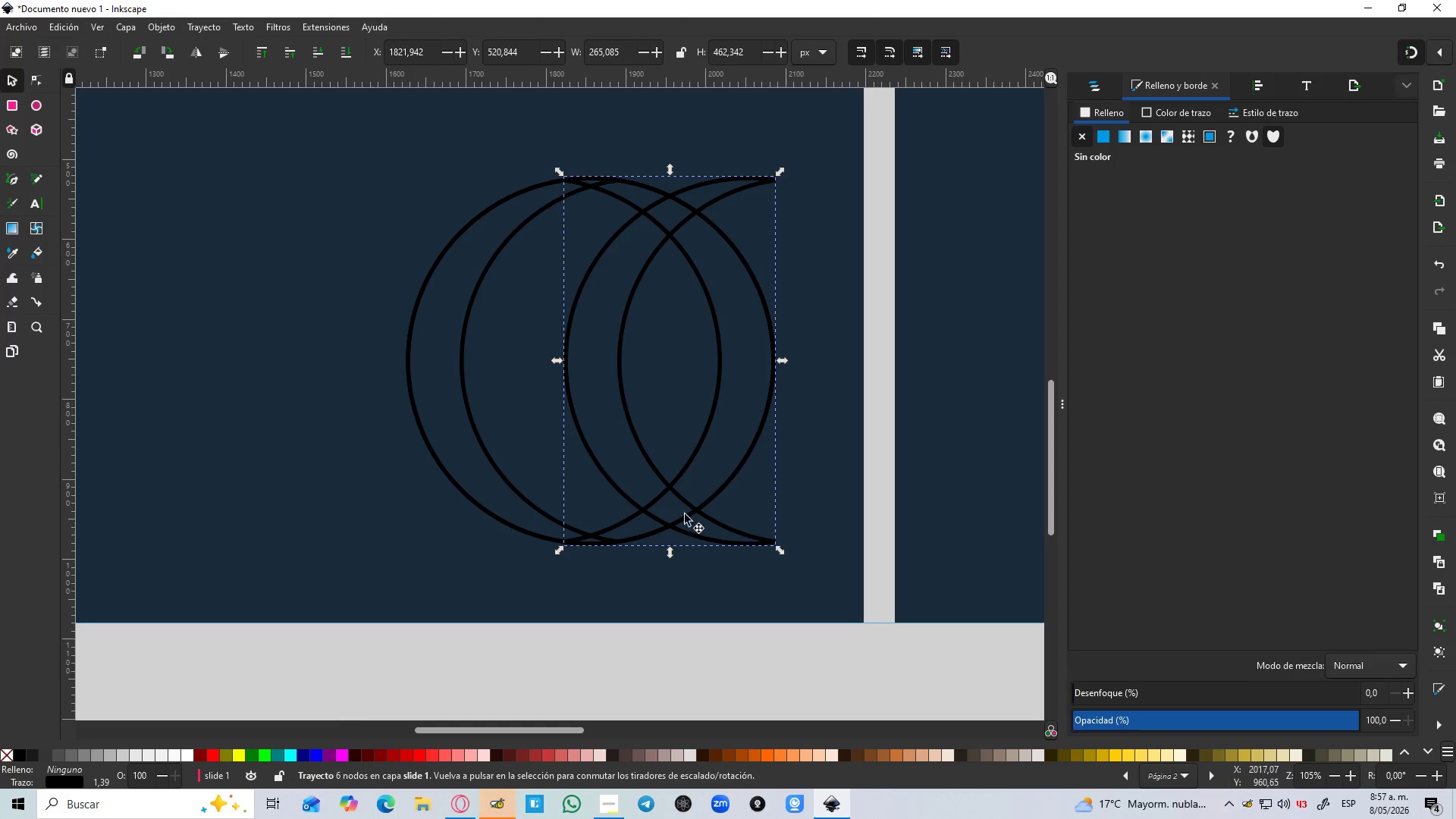 
left_click([685, 501])
 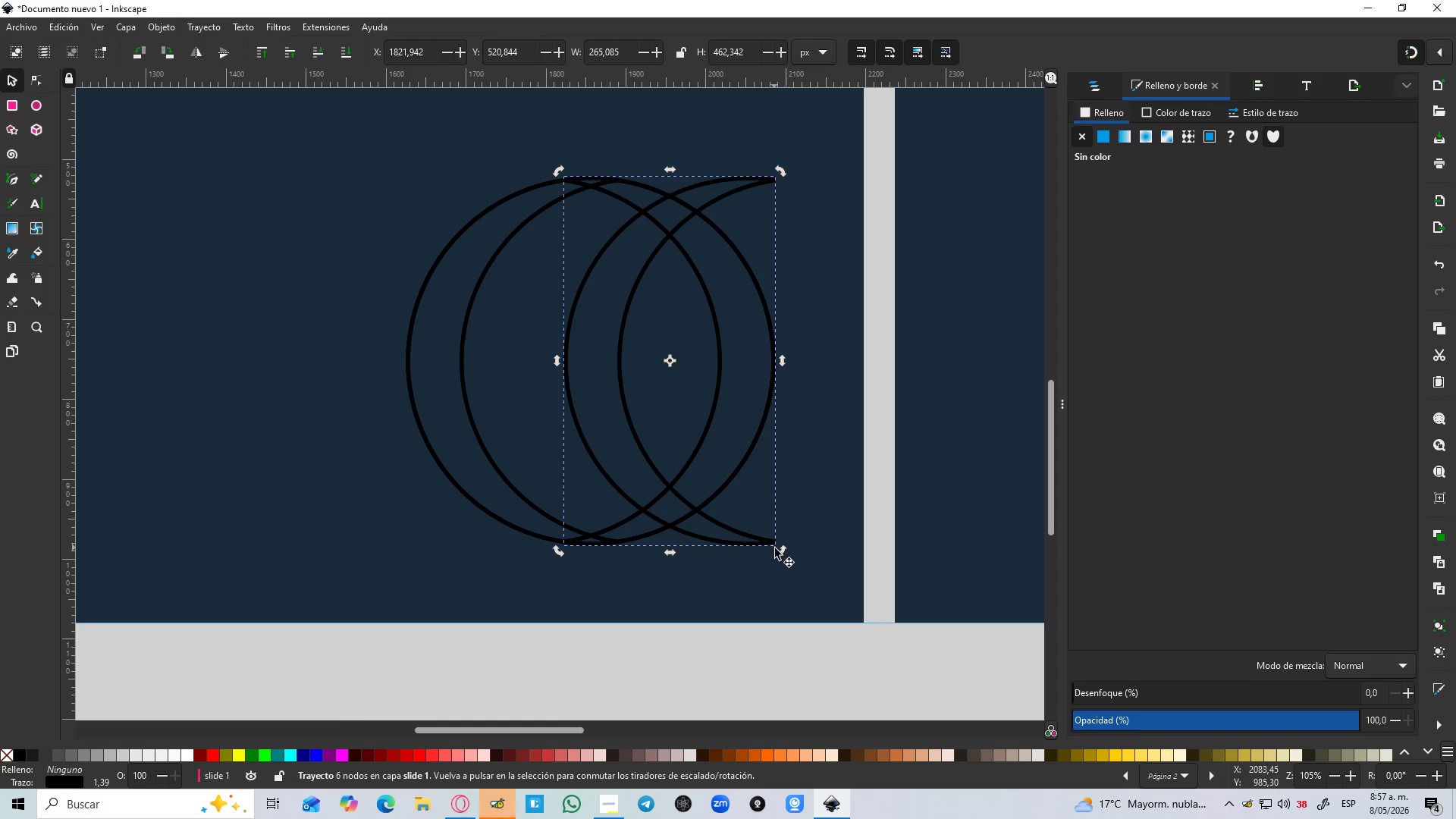 
left_click_drag(start_coordinate=[777, 550], to_coordinate=[848, 264])
 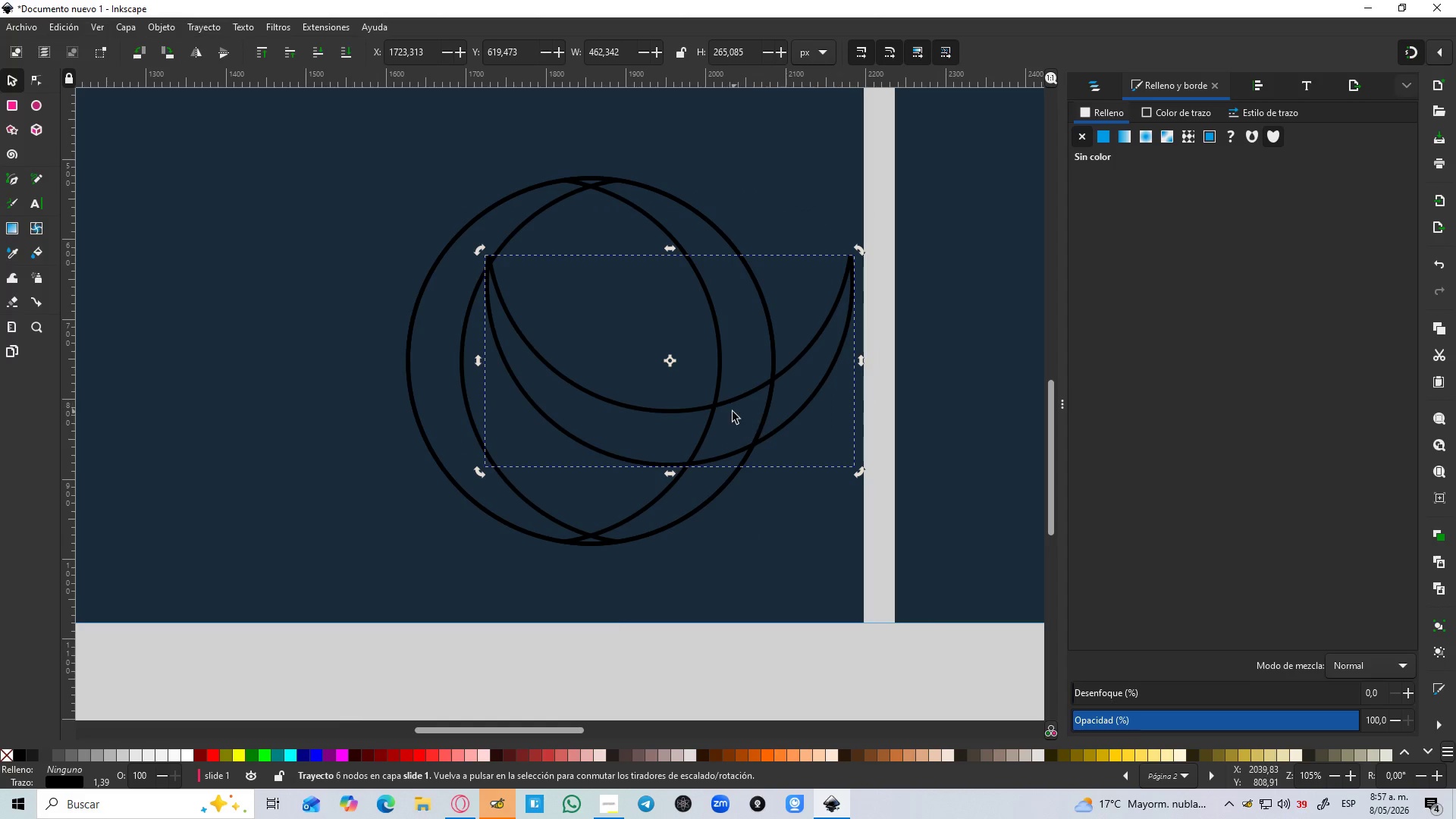 
hold_key(key=ControlLeft, duration=1.5)
 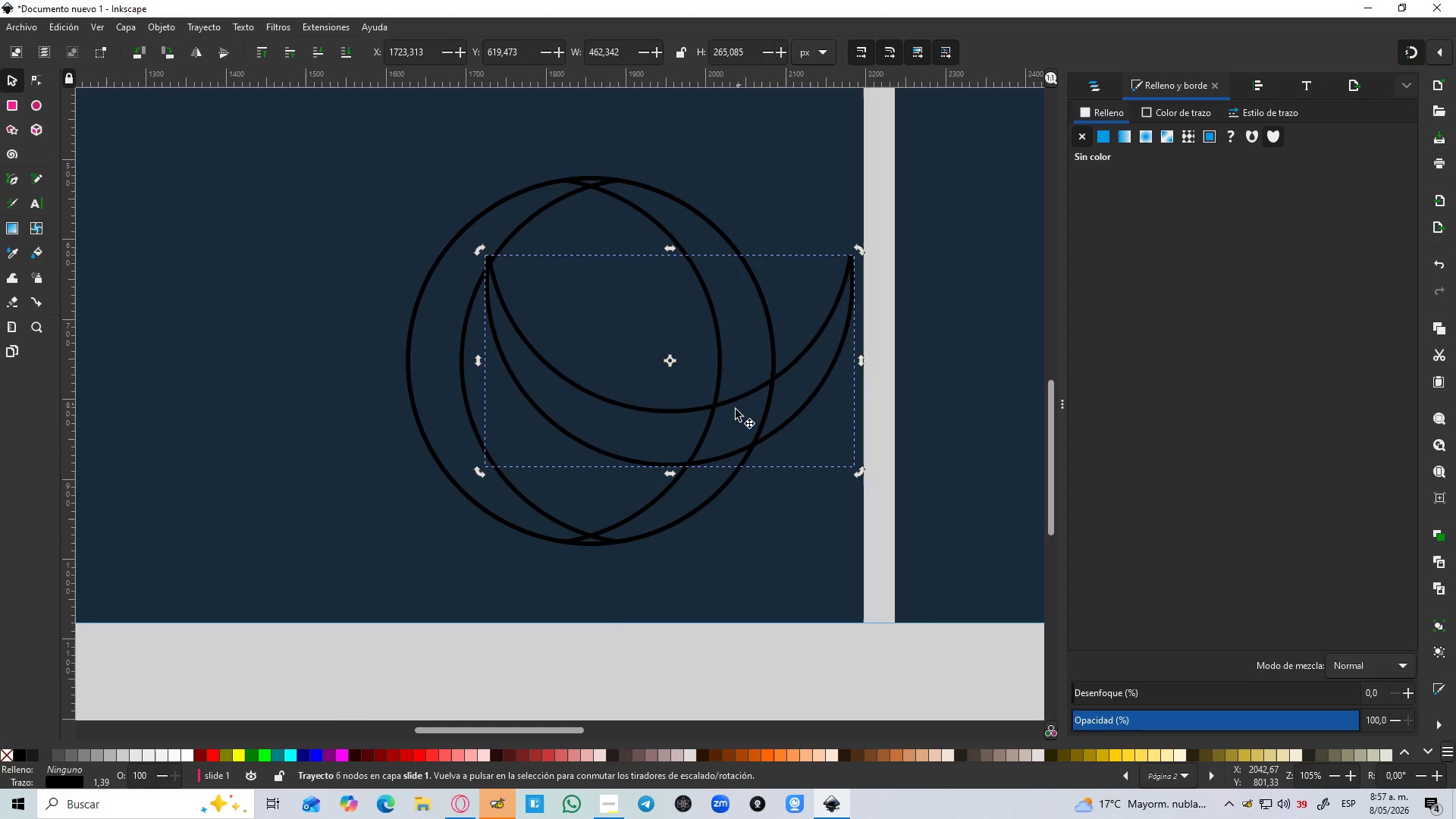 
hold_key(key=ControlLeft, duration=0.39)
 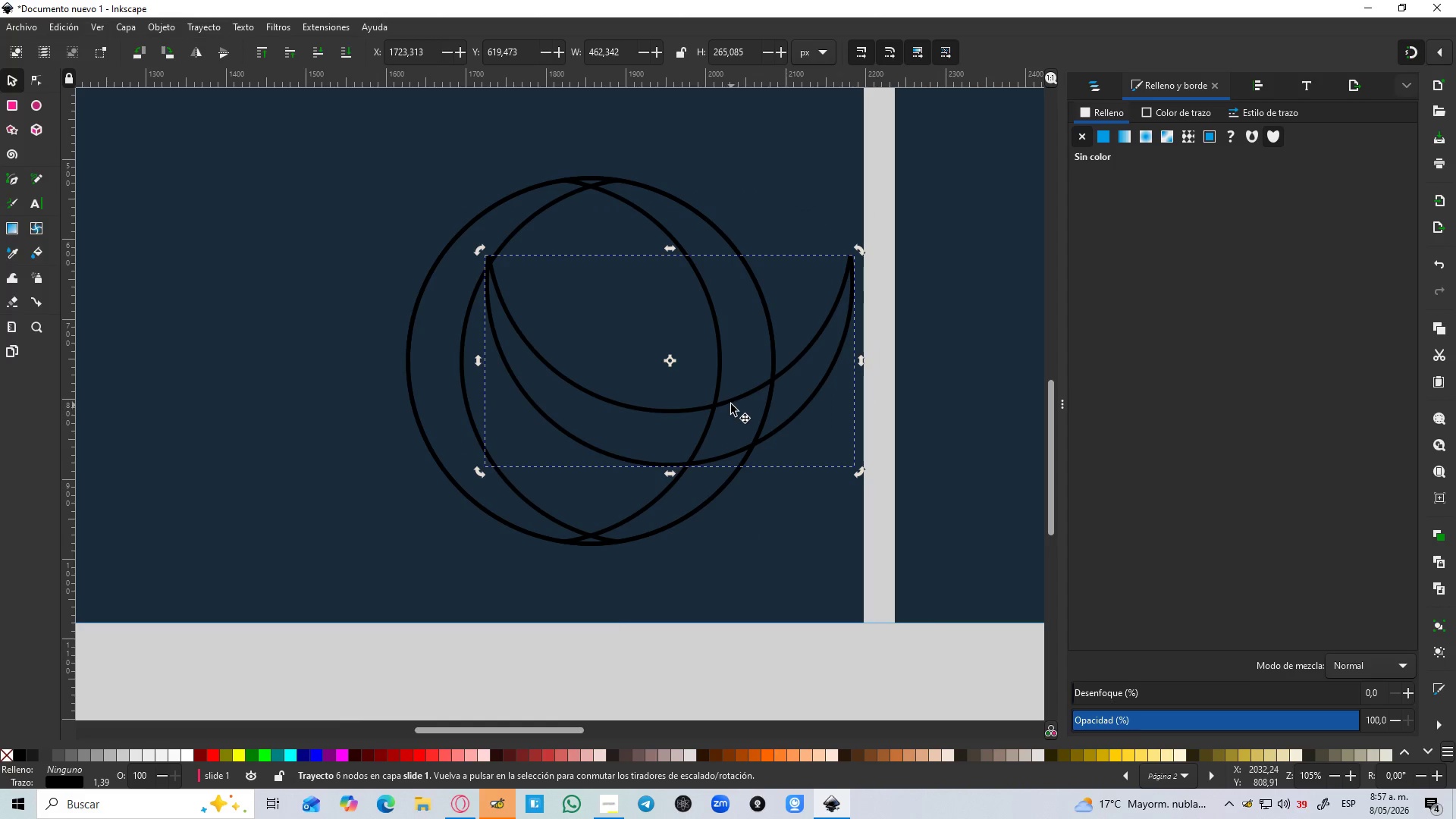 
left_click_drag(start_coordinate=[731, 404], to_coordinate=[651, 488])
 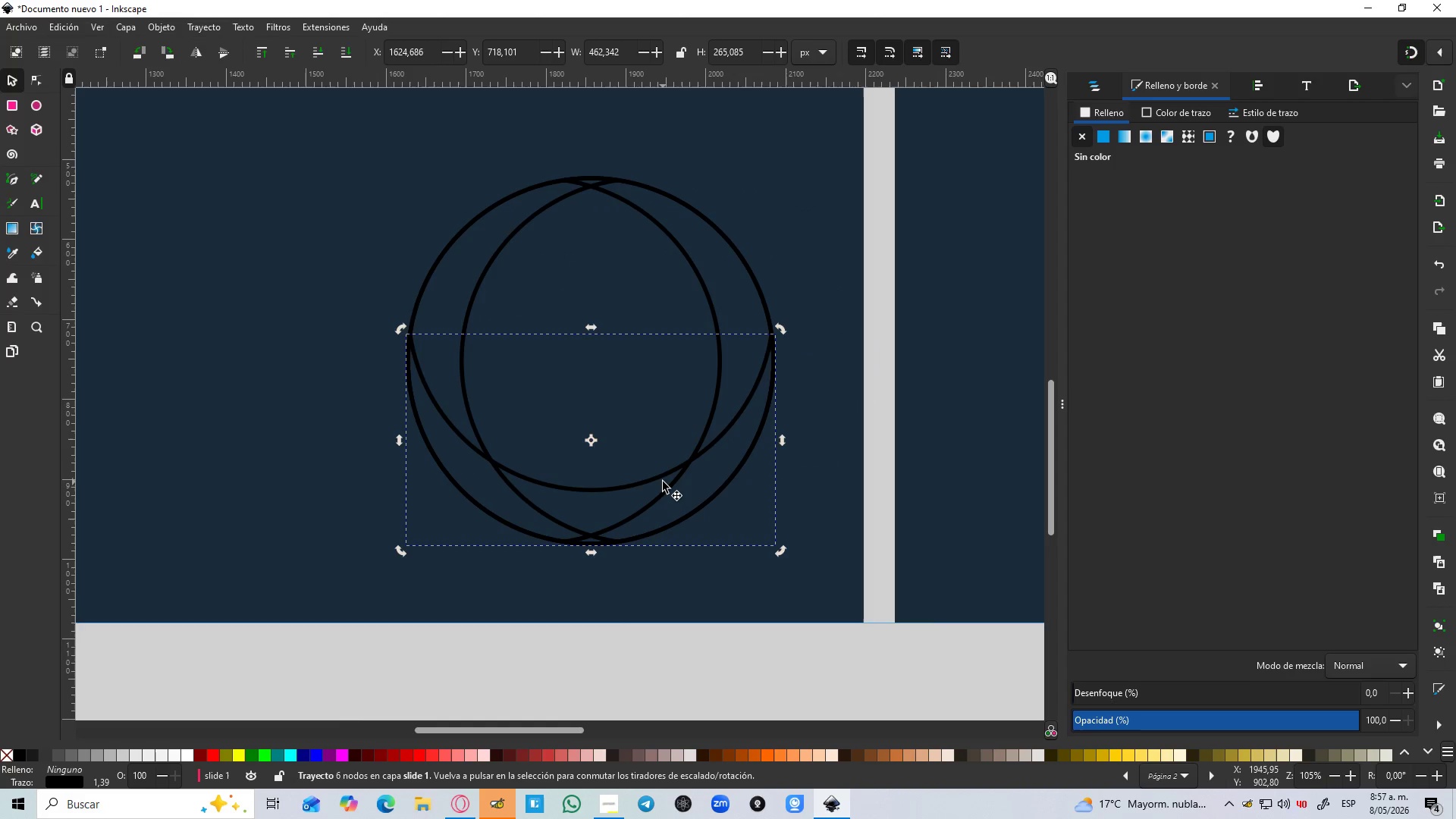 
key(Control+D)
 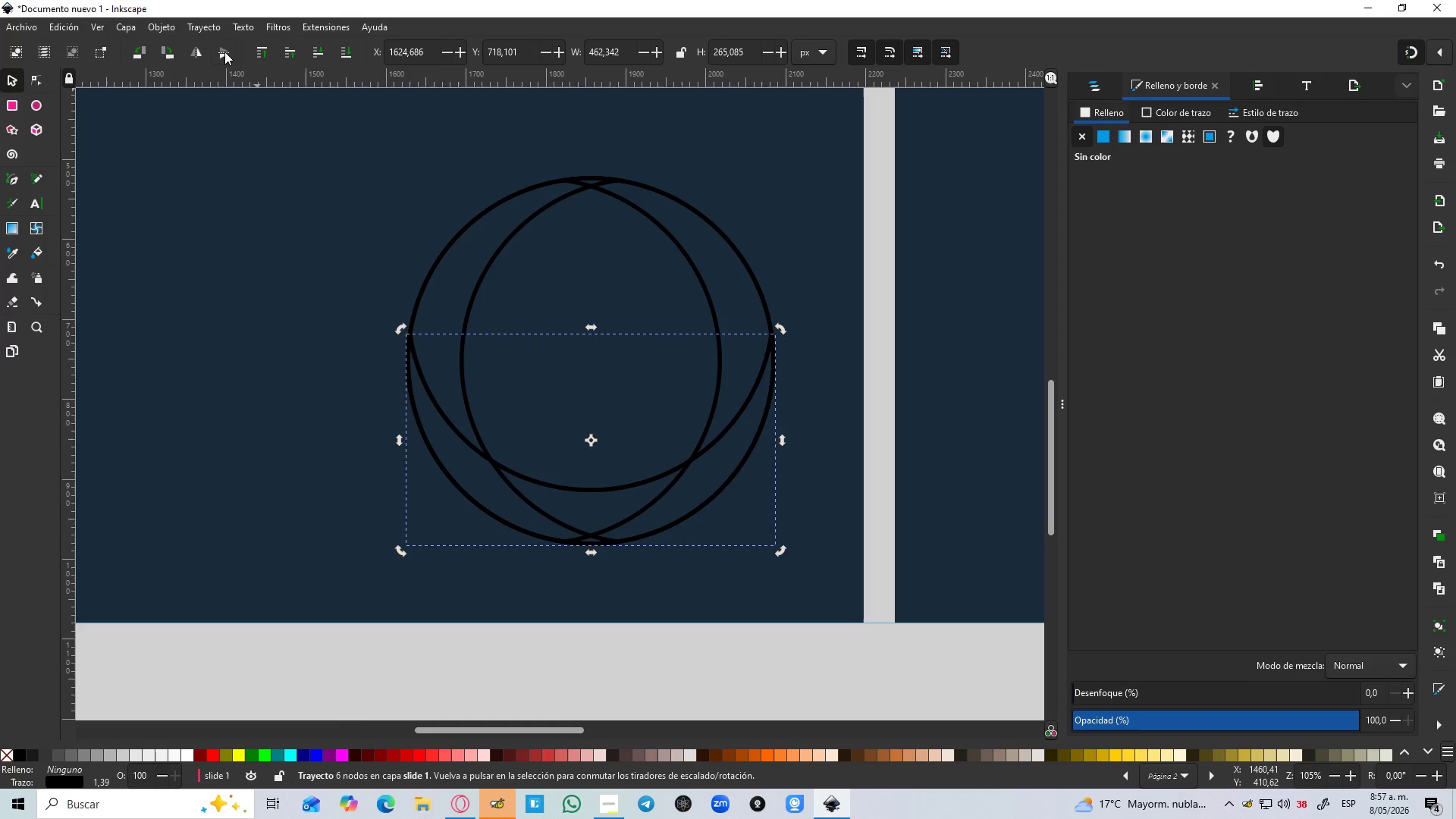 
left_click([226, 52])
 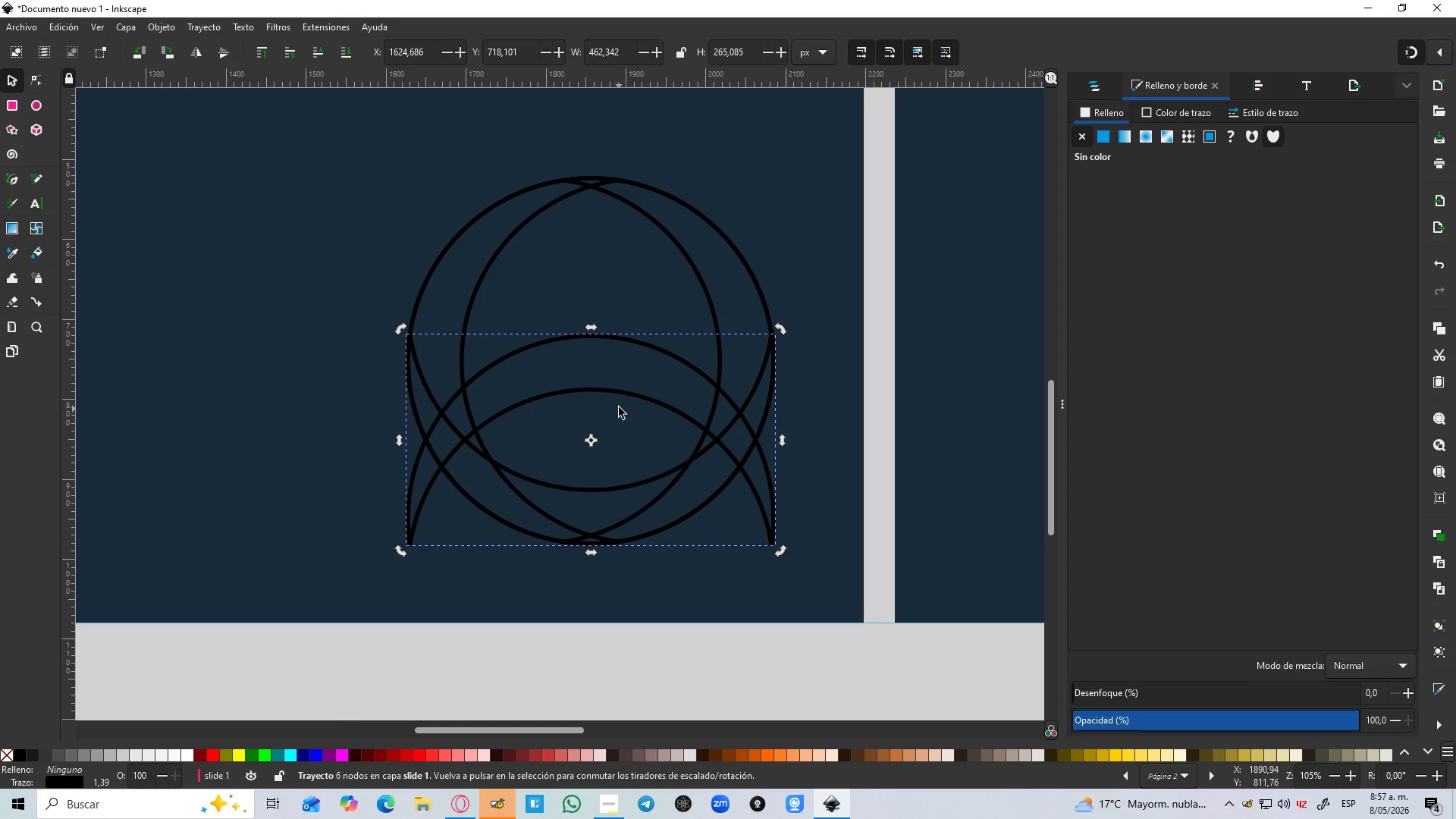 
left_click_drag(start_coordinate=[617, 397], to_coordinate=[618, 228])
 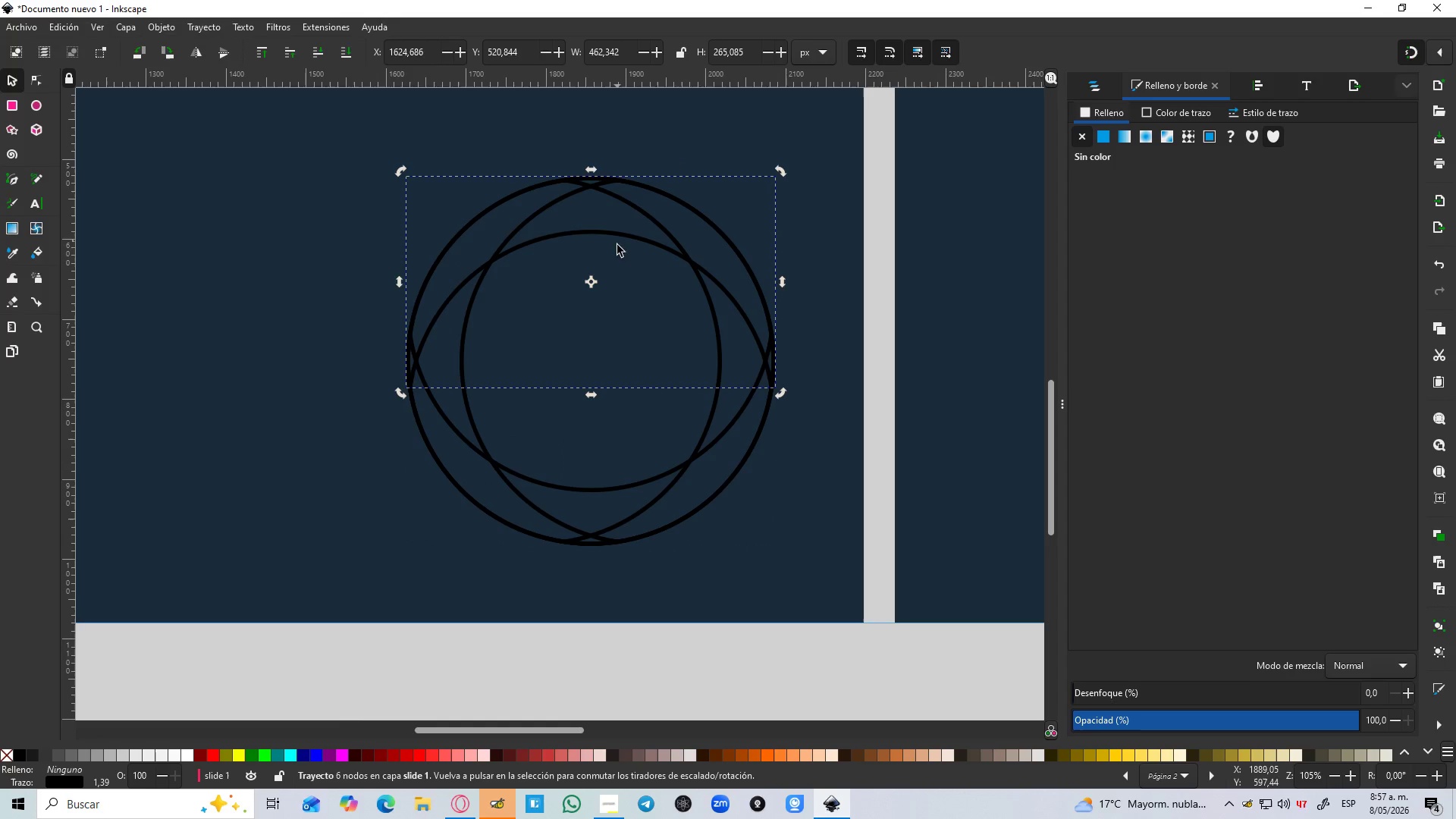 
hold_key(key=ControlLeft, duration=0.38)
 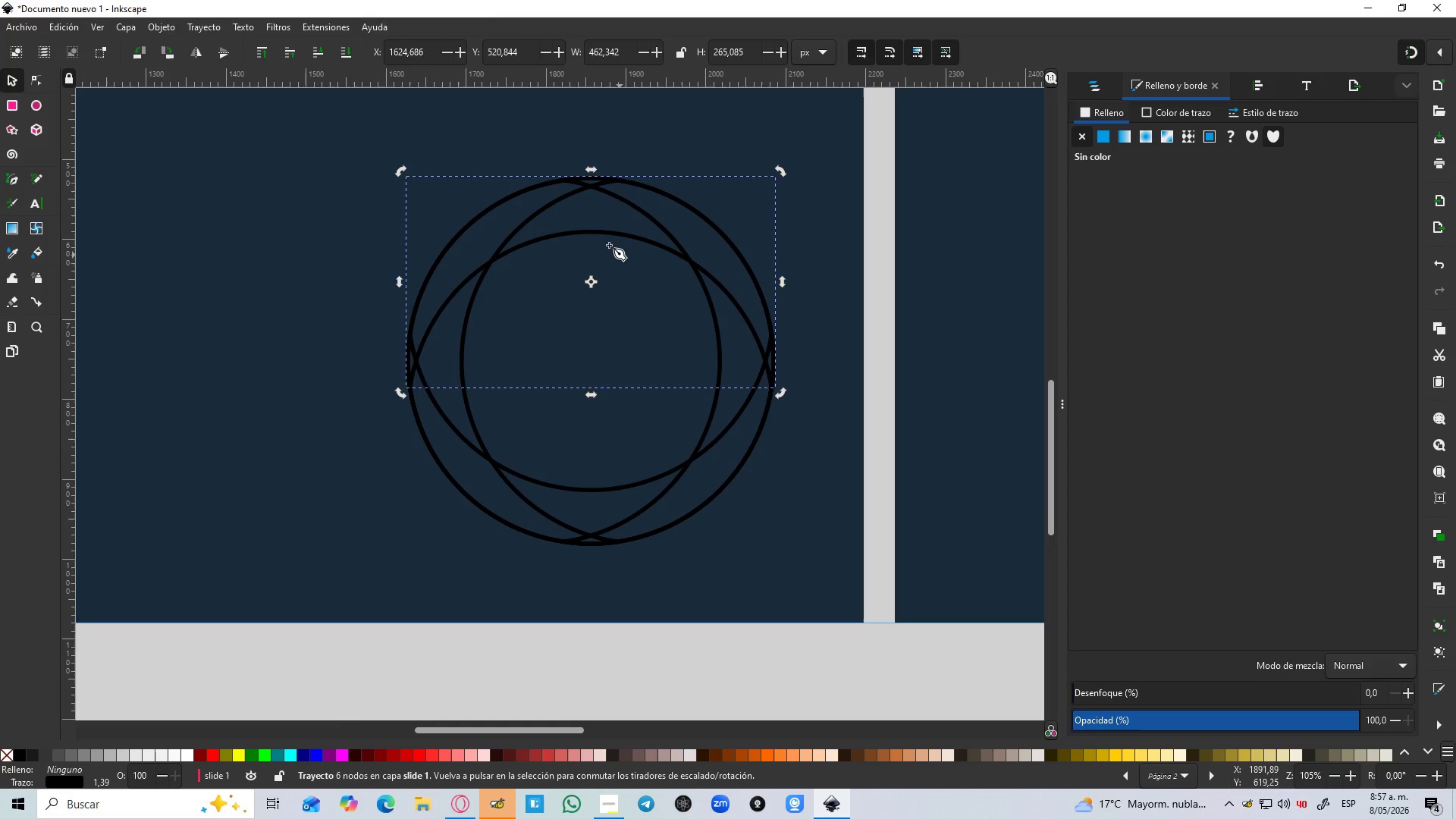 
key(B)
 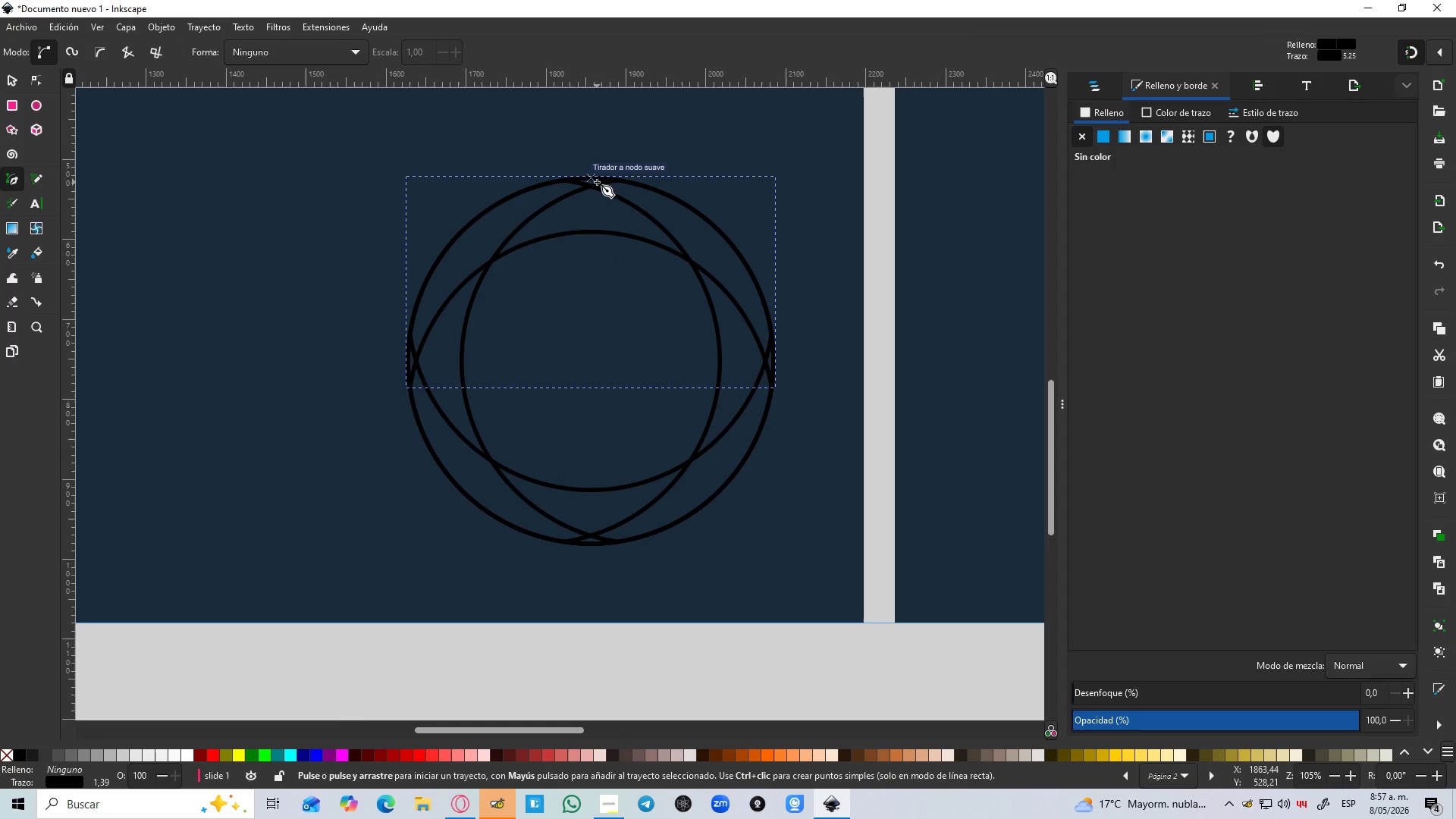 
left_click([597, 182])
 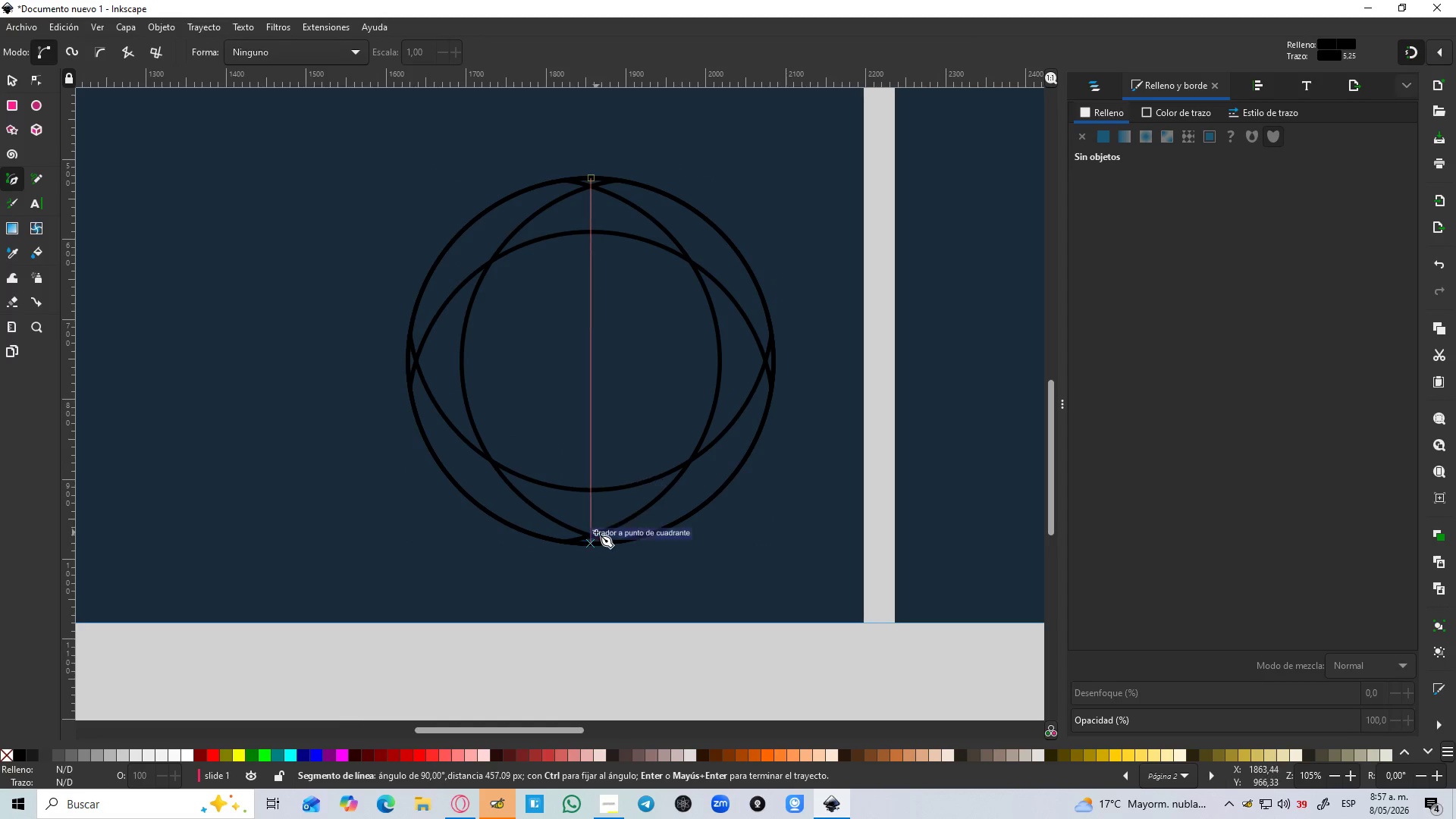 
hold_key(key=ControlLeft, duration=1.5)
 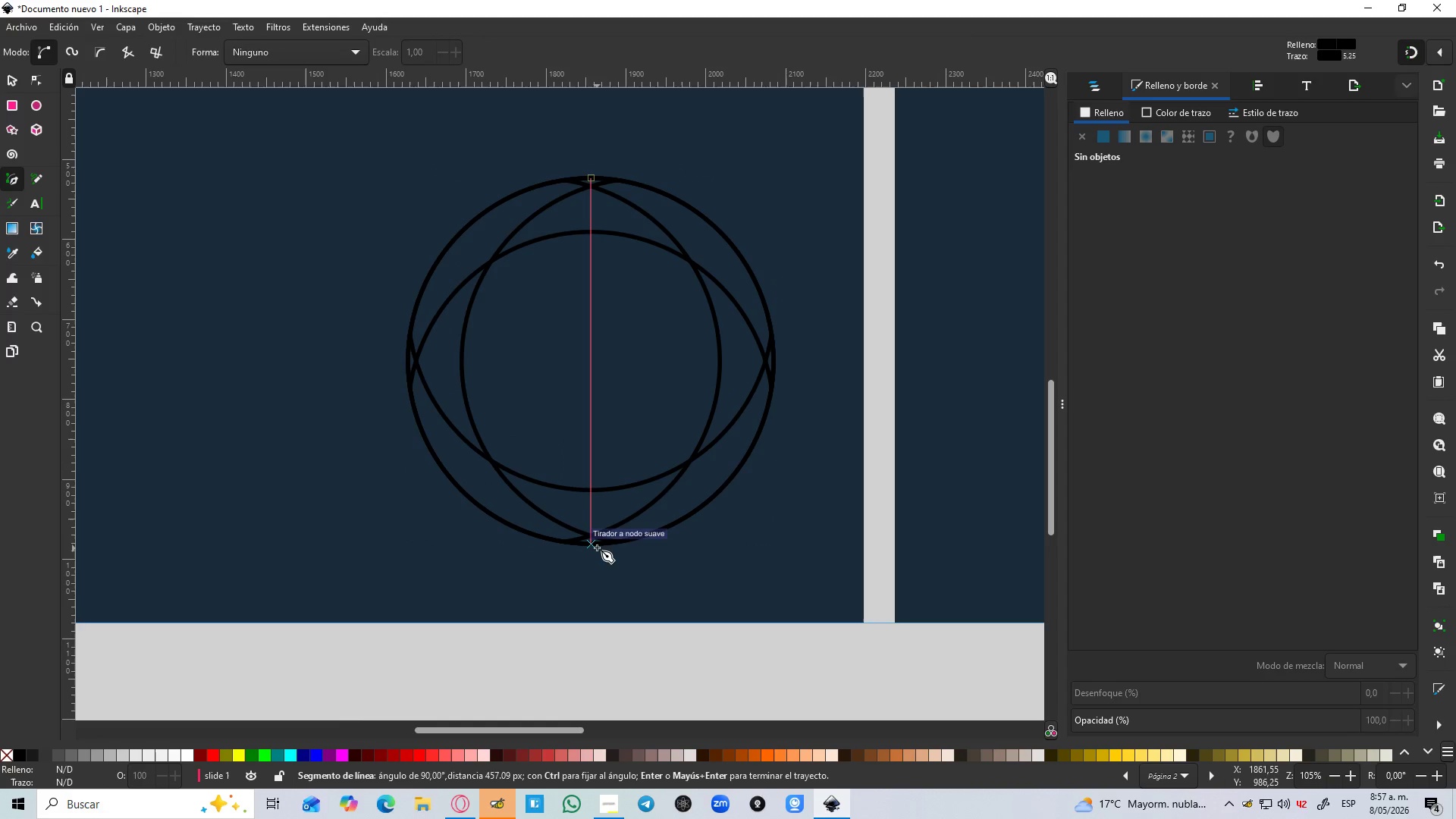 
key(Control+ControlLeft)
 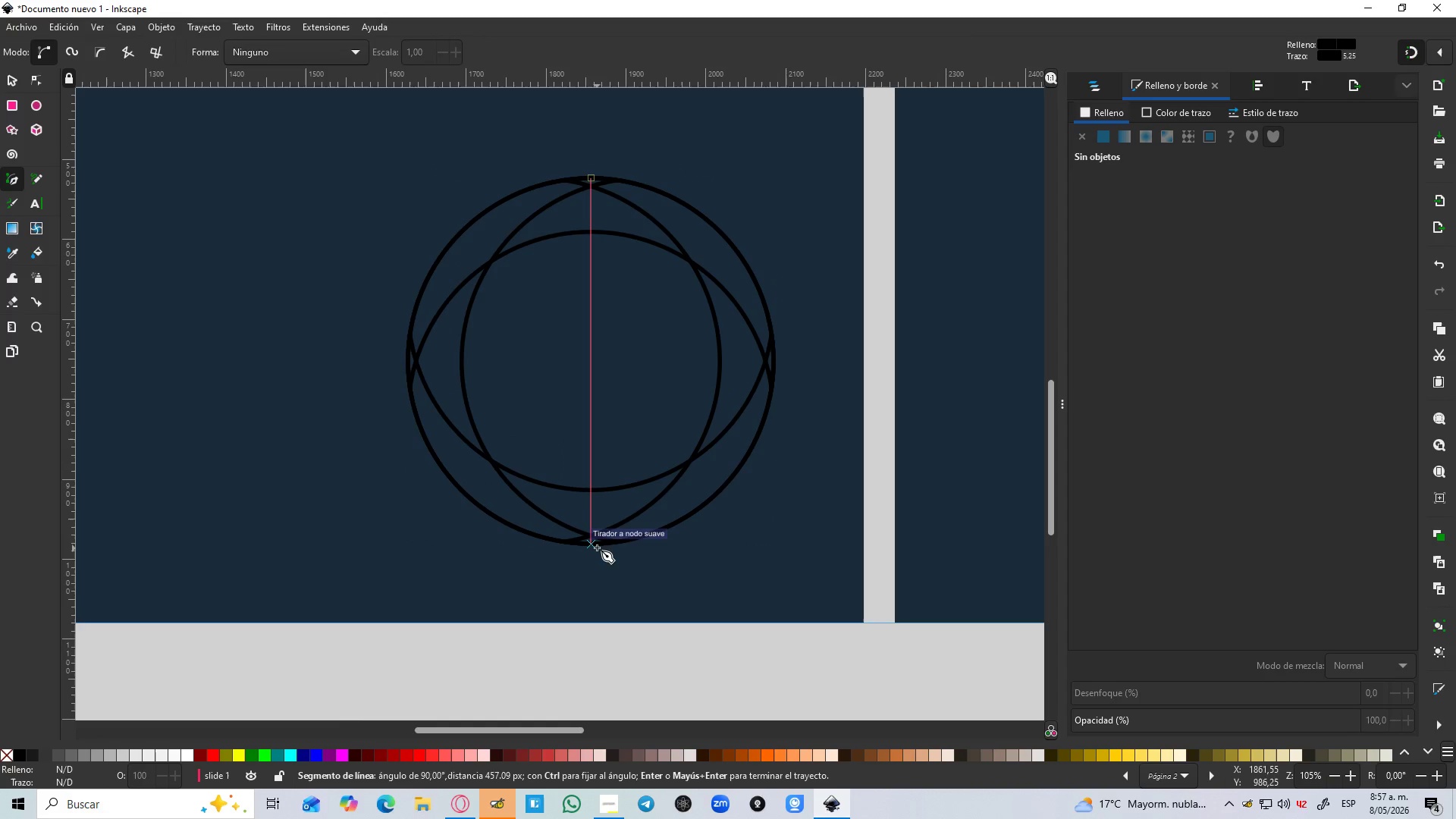 
key(Control+ControlLeft)
 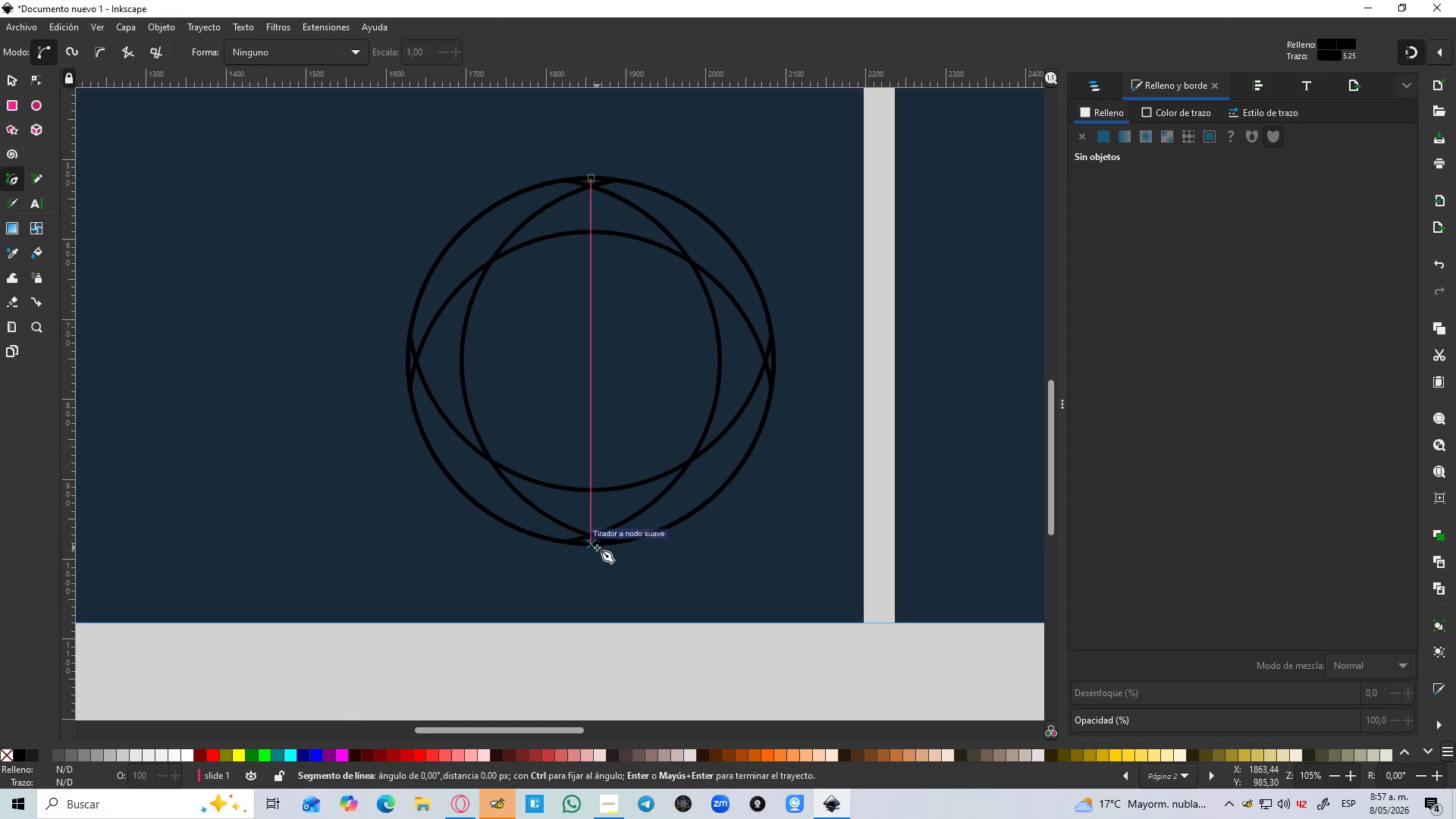 
key(Control+ControlLeft)
 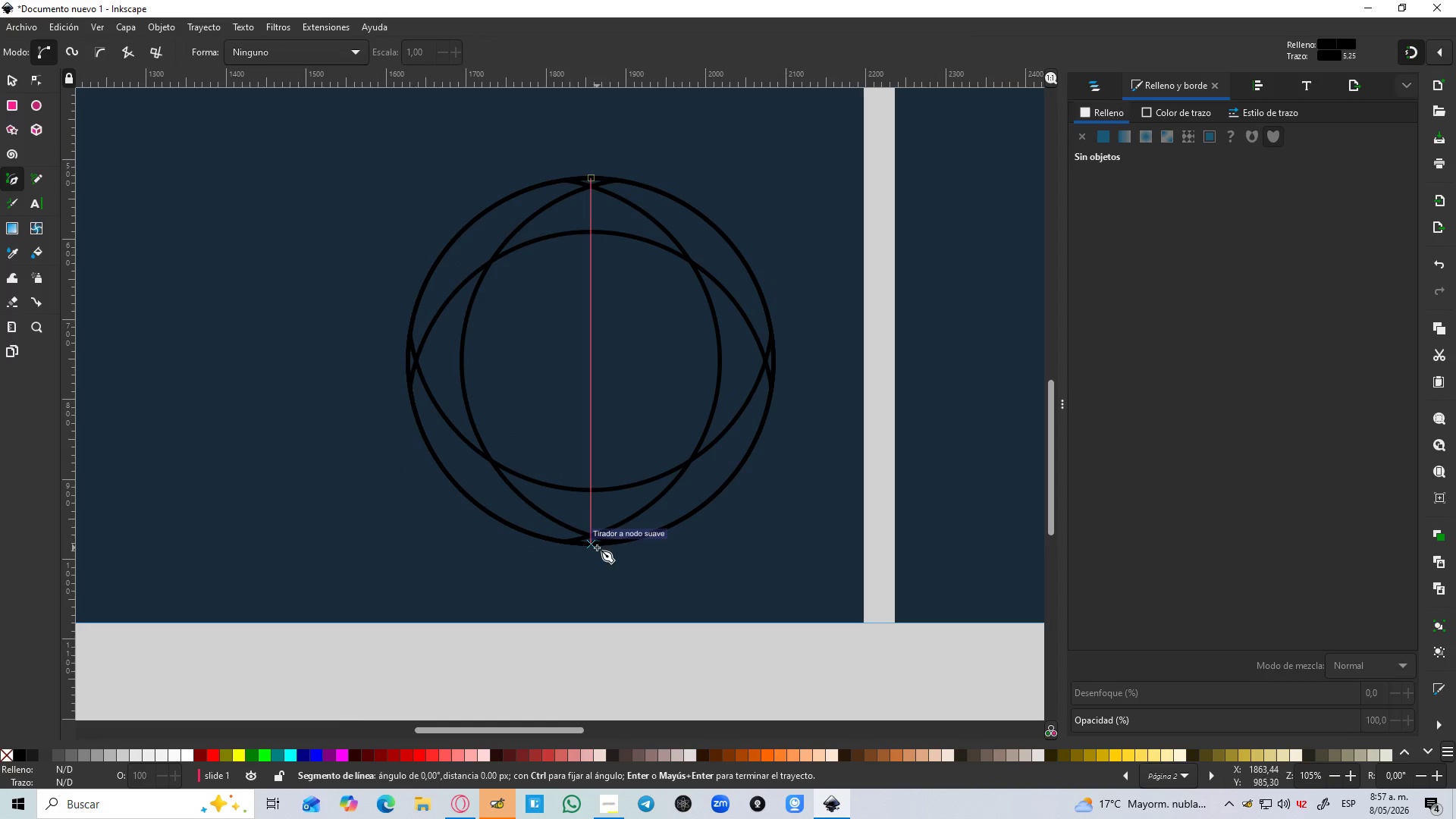 
key(Control+ControlLeft)
 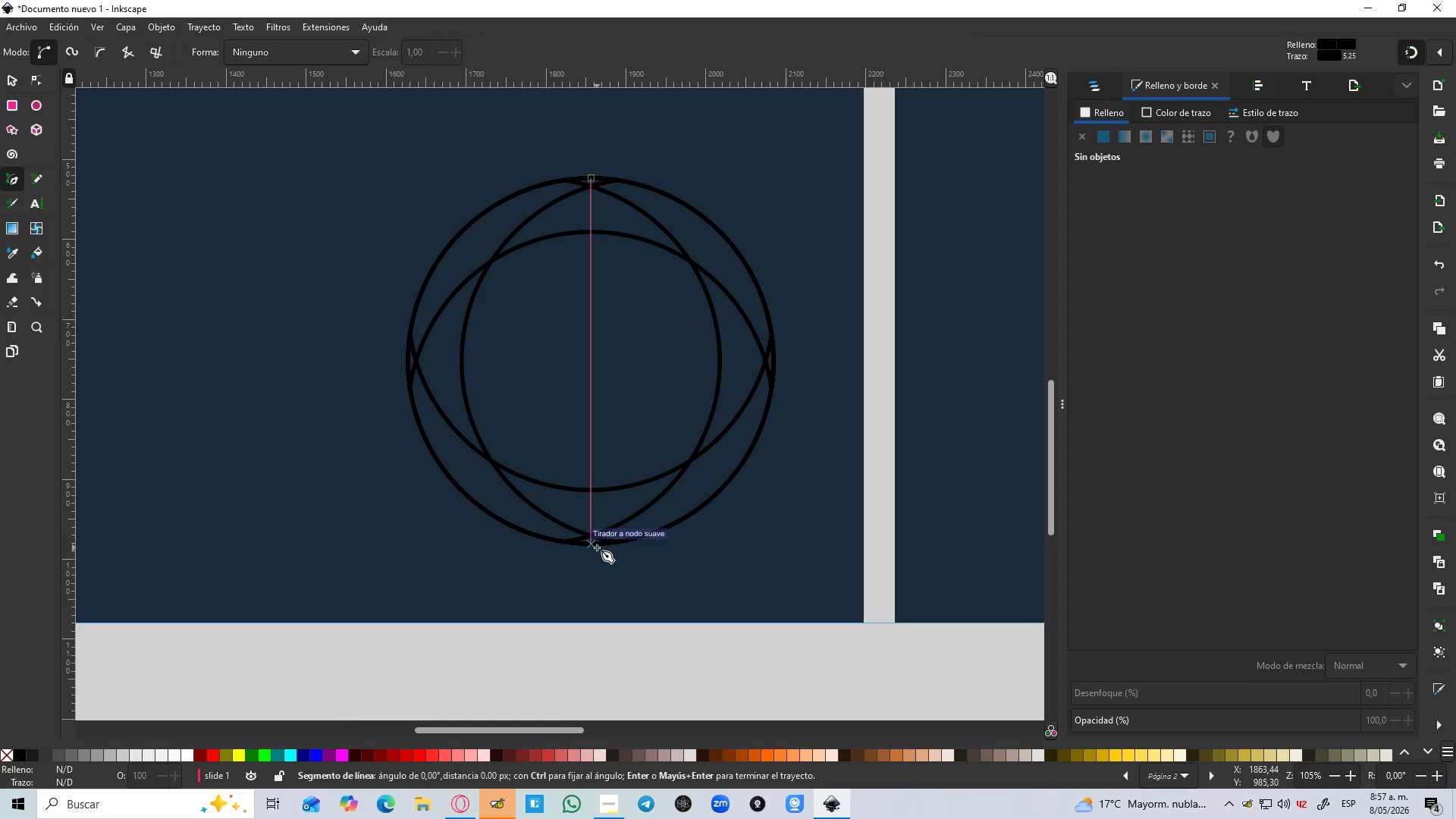 
key(Control+ControlLeft)
 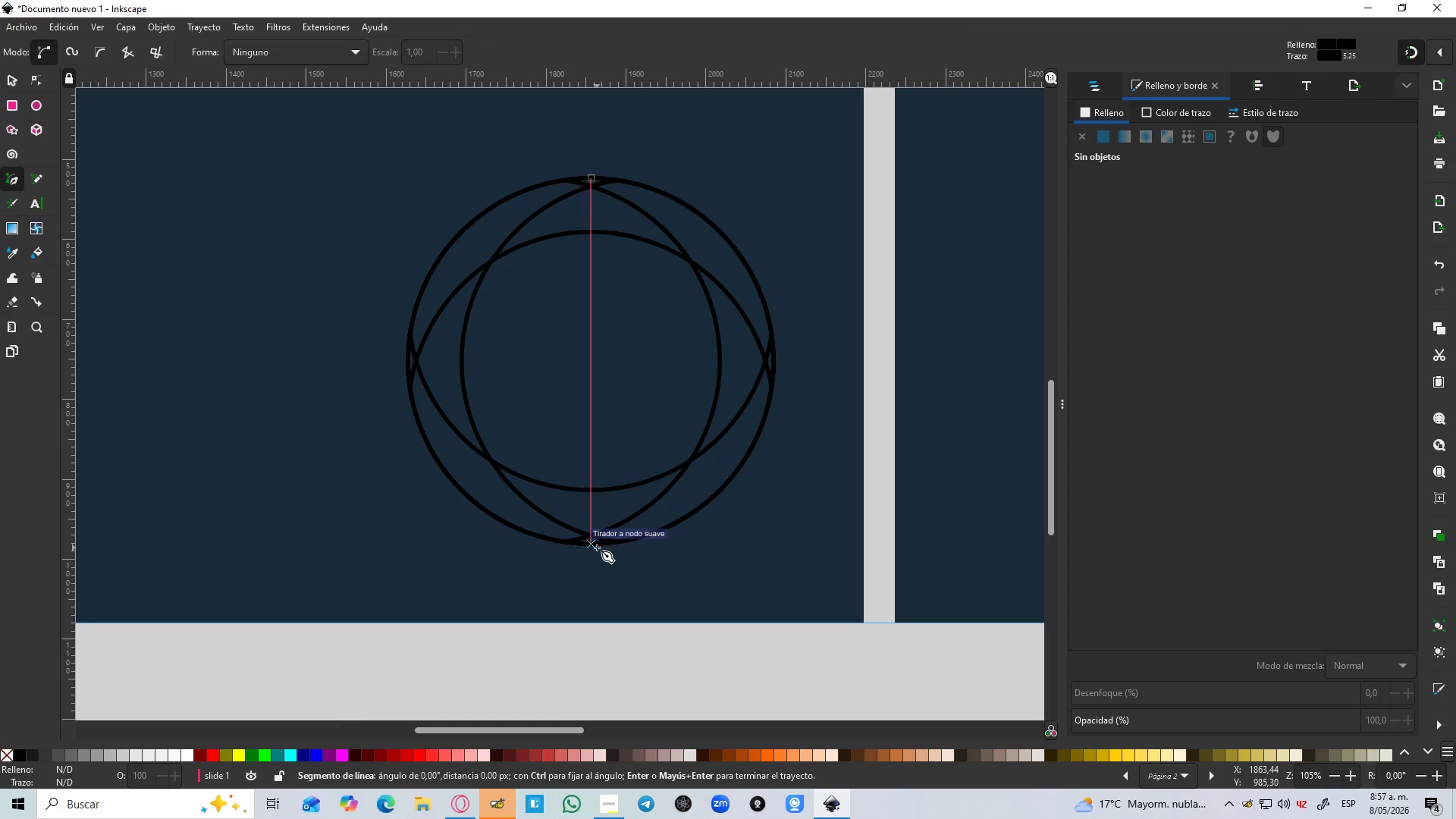 
key(Control+ControlLeft)
 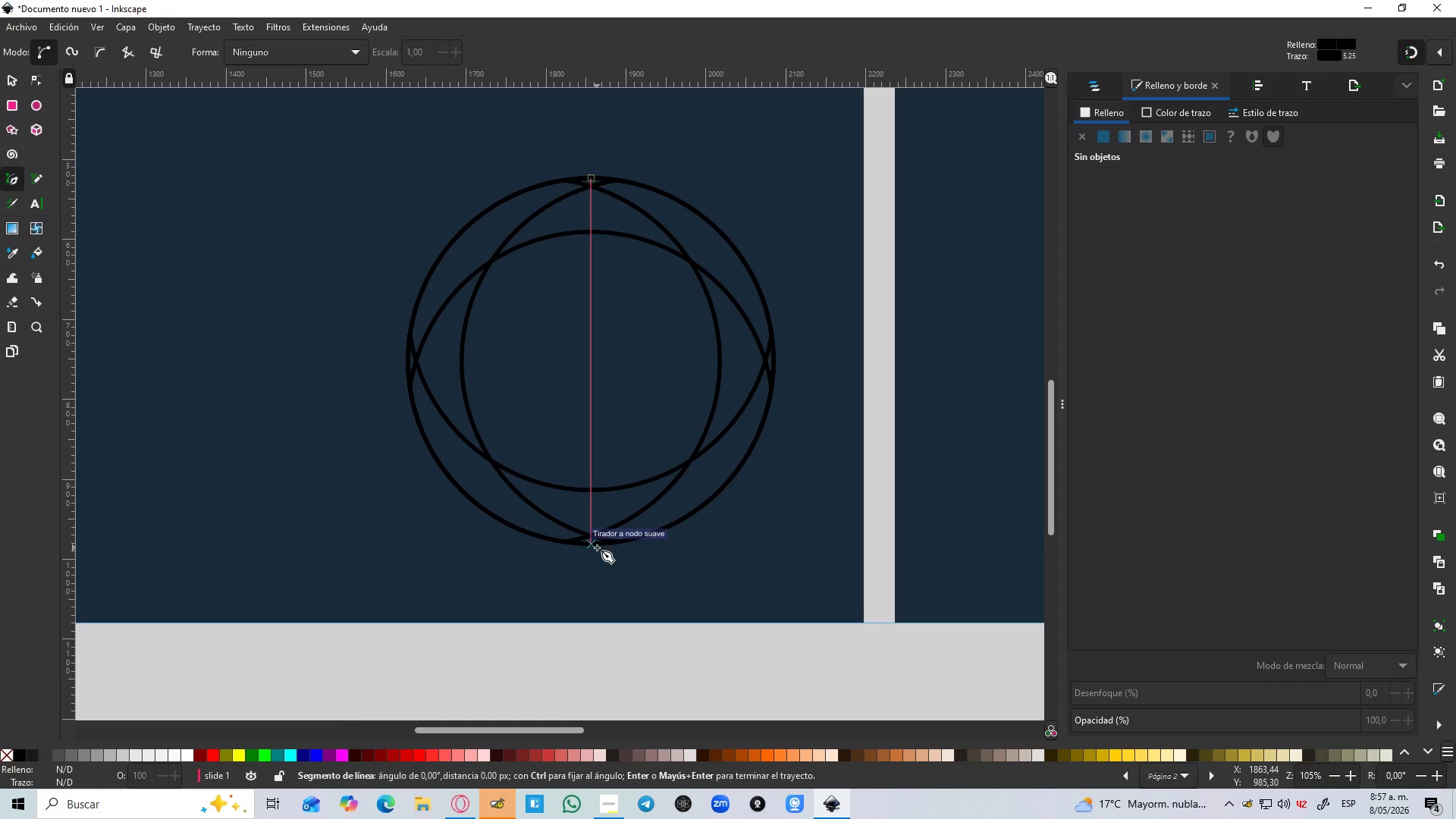 
key(Control+ControlLeft)
 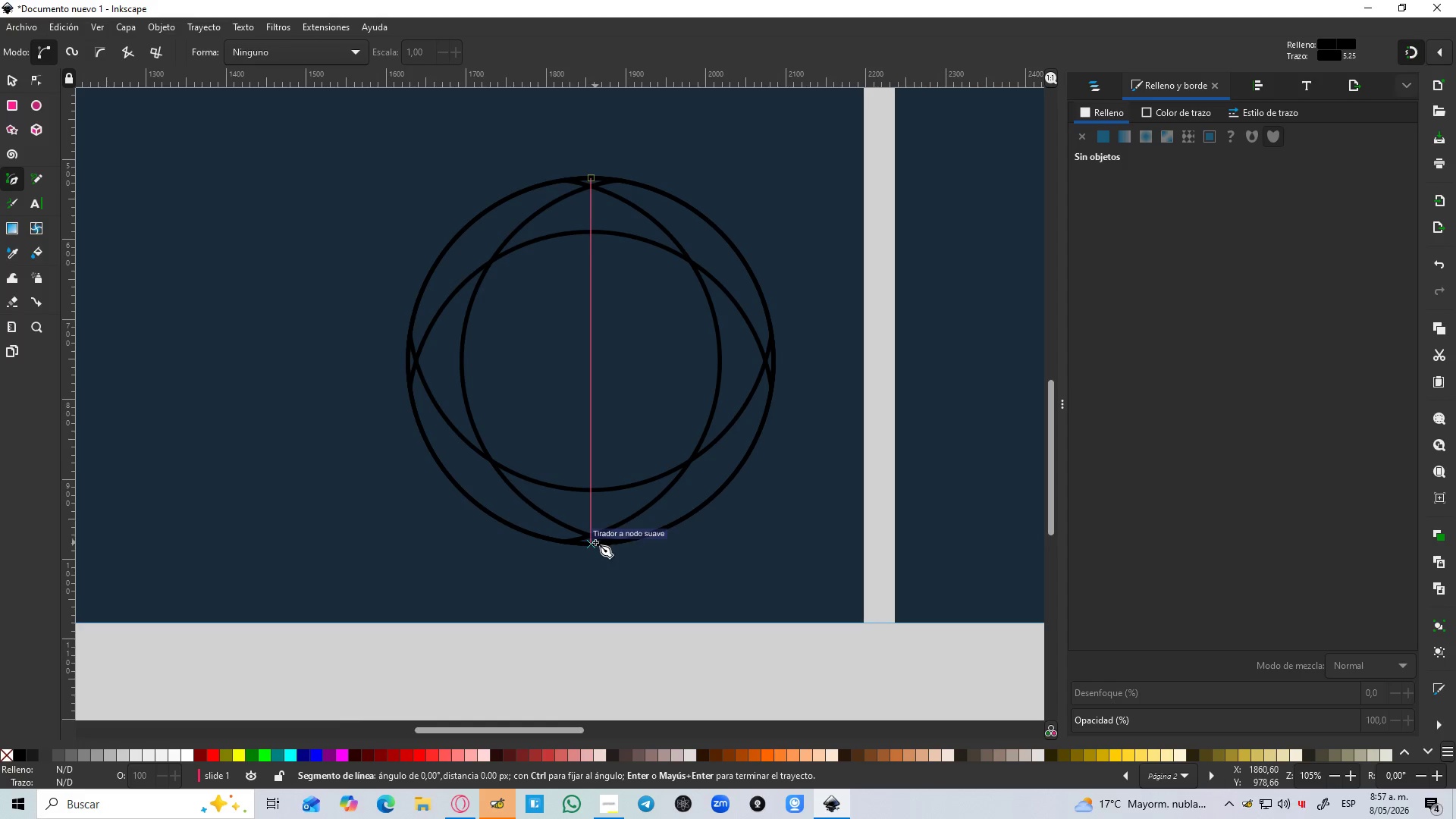 
key(Enter)
 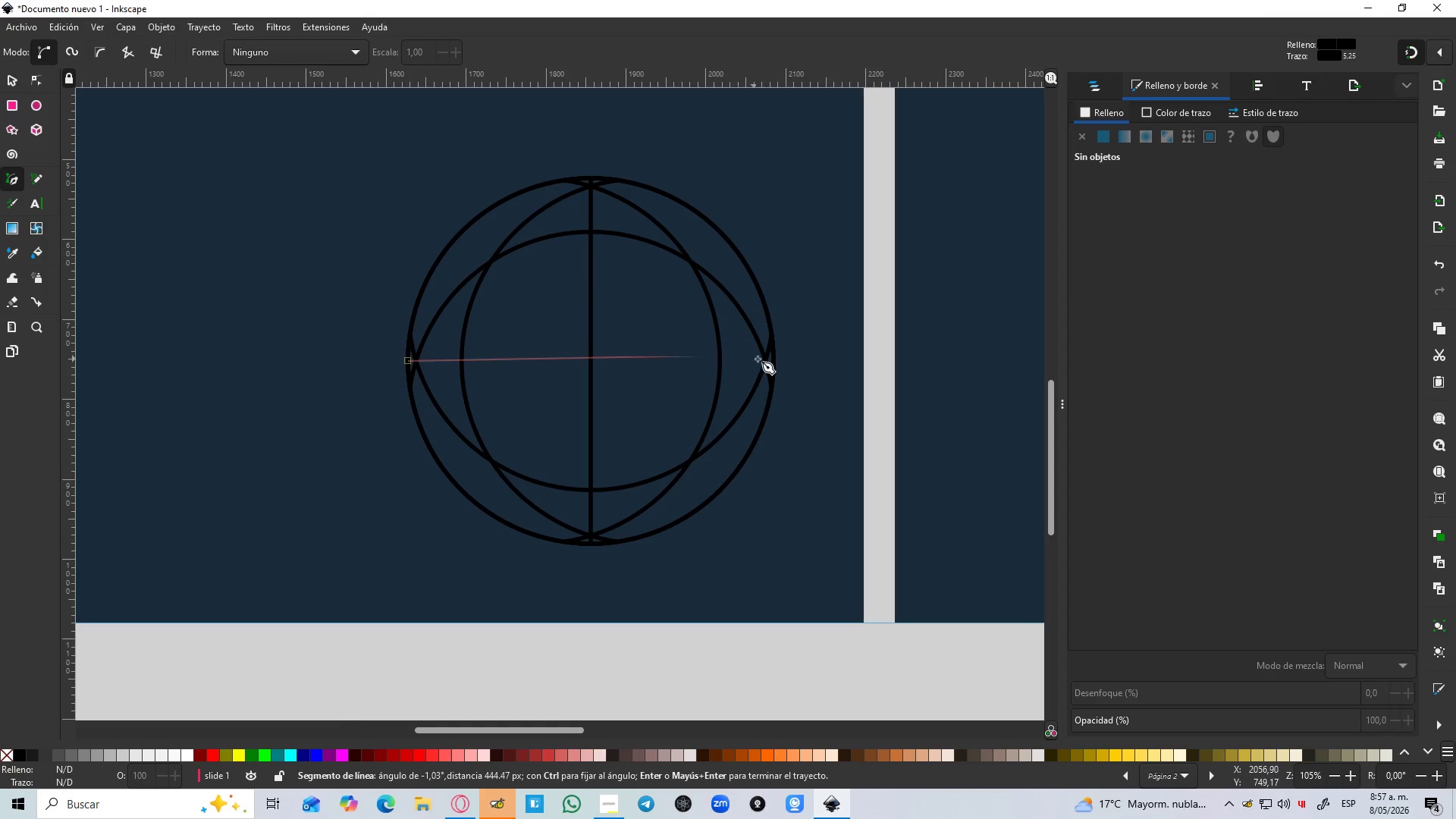 
hold_key(key=ControlLeft, duration=1.5)
 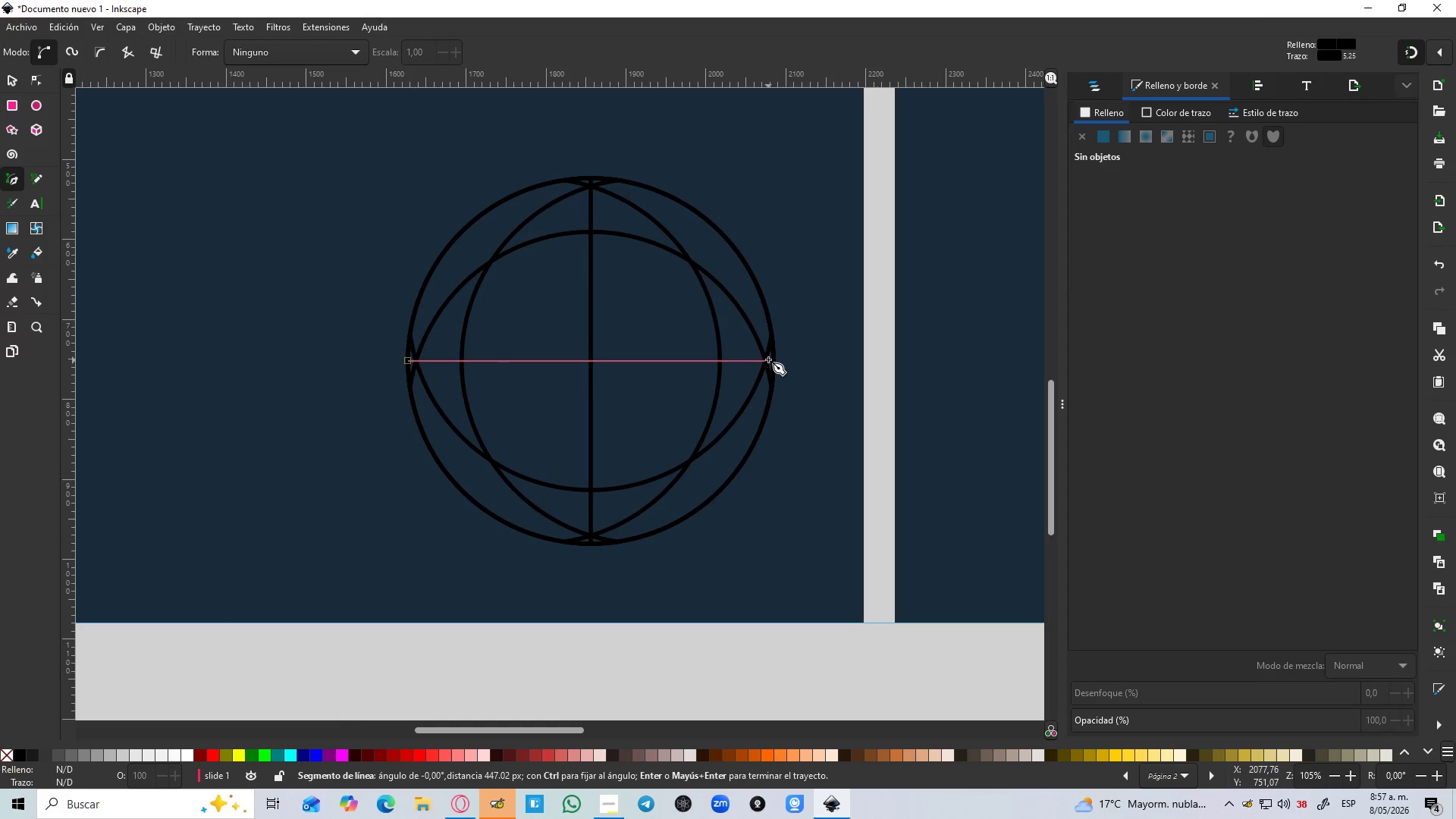 
hold_key(key=ControlLeft, duration=0.48)
left_click([768, 360])
 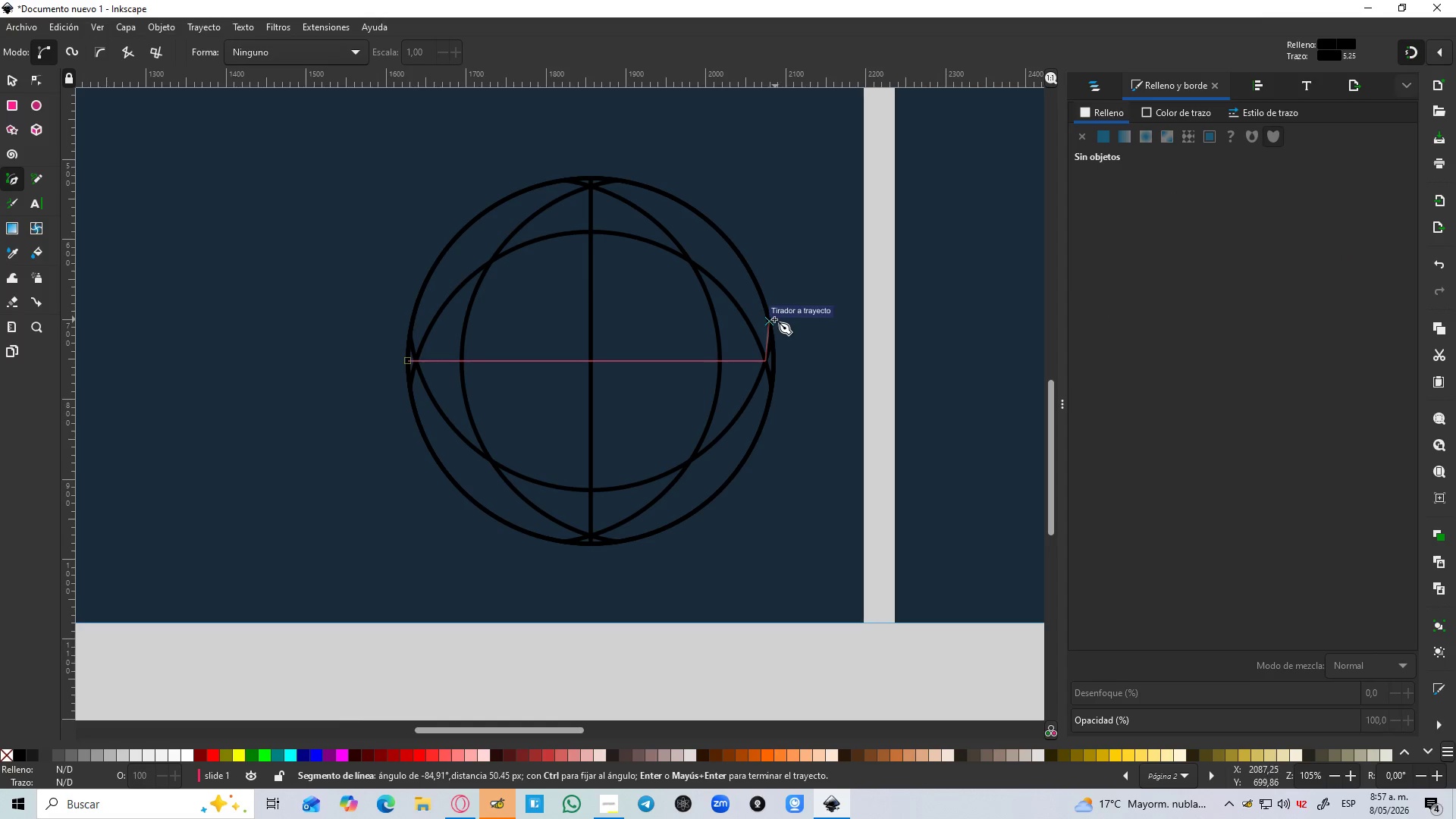 
key(Enter)
 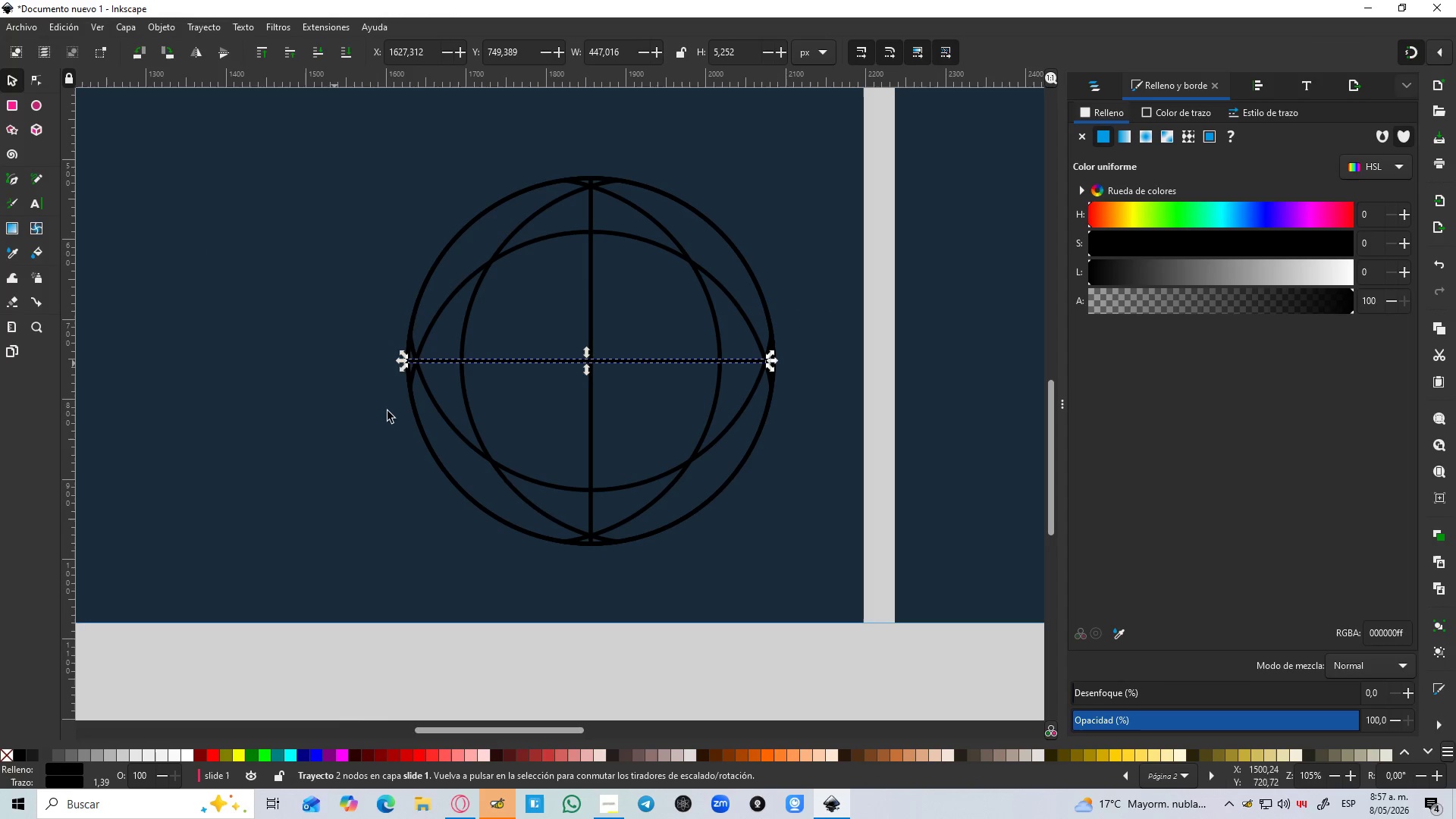 
left_click([570, 485])
 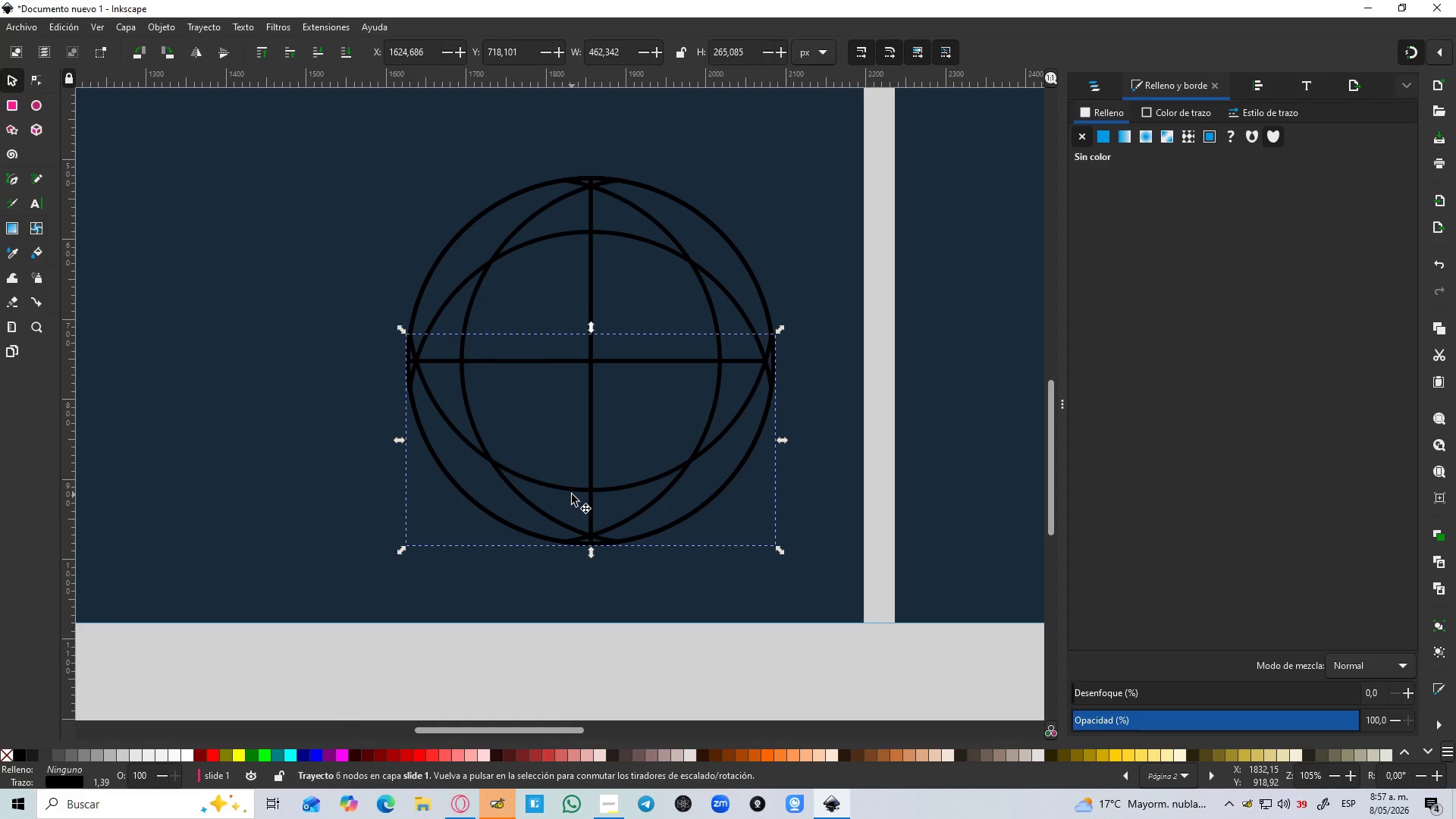 
left_click_drag(start_coordinate=[572, 494], to_coordinate=[573, 486])
 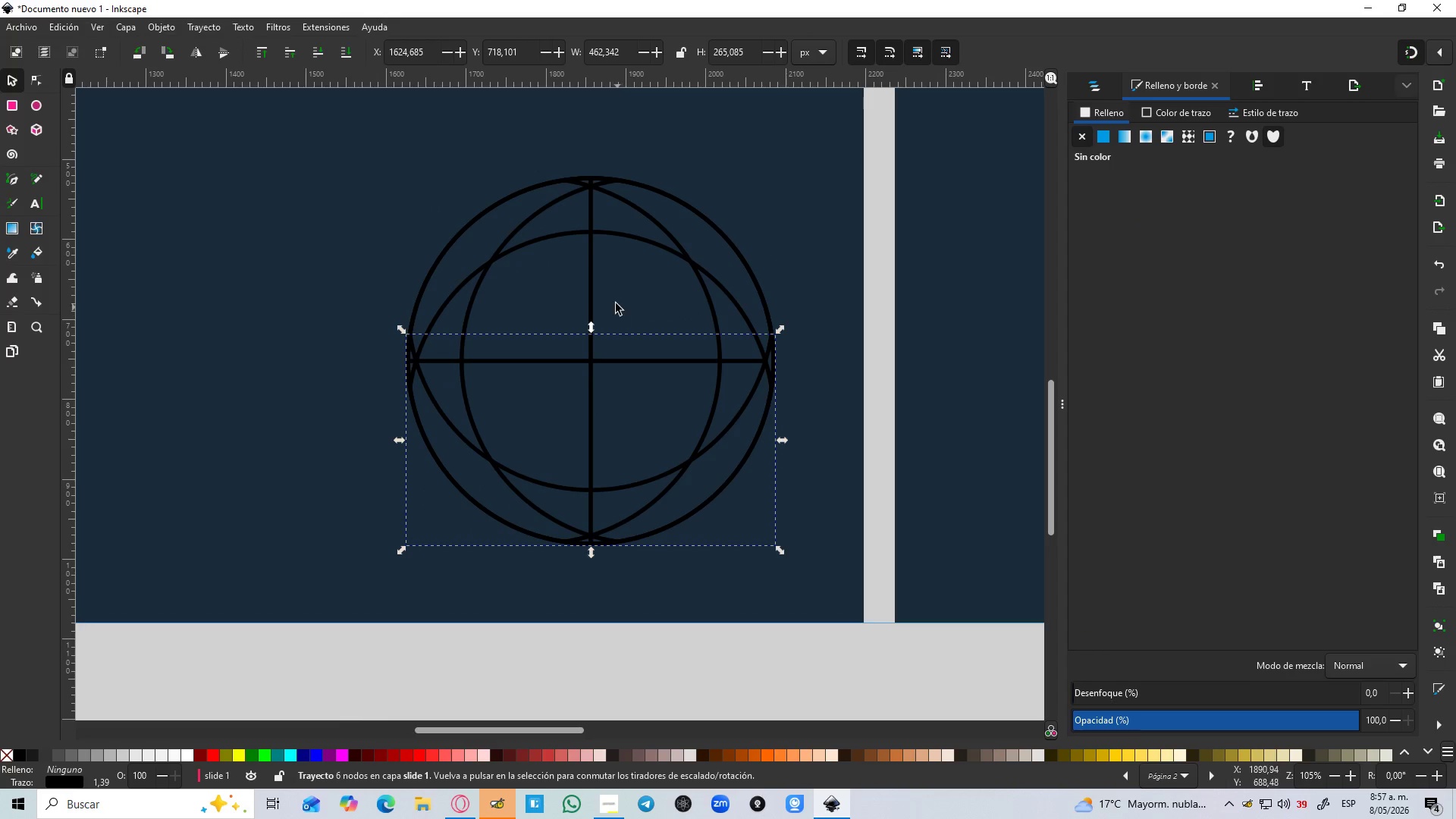 
left_click([611, 244])
 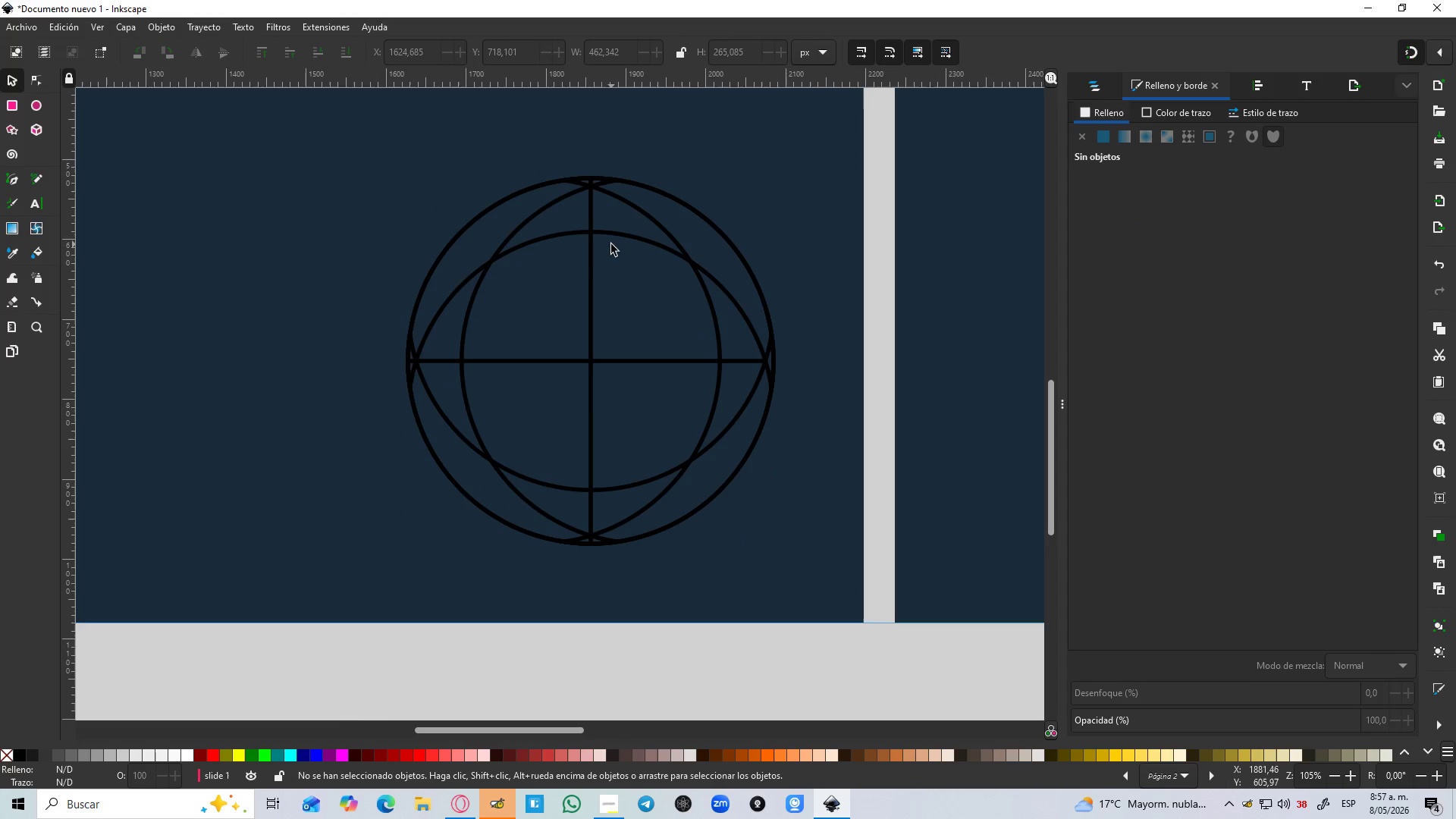 
left_click([615, 241])
 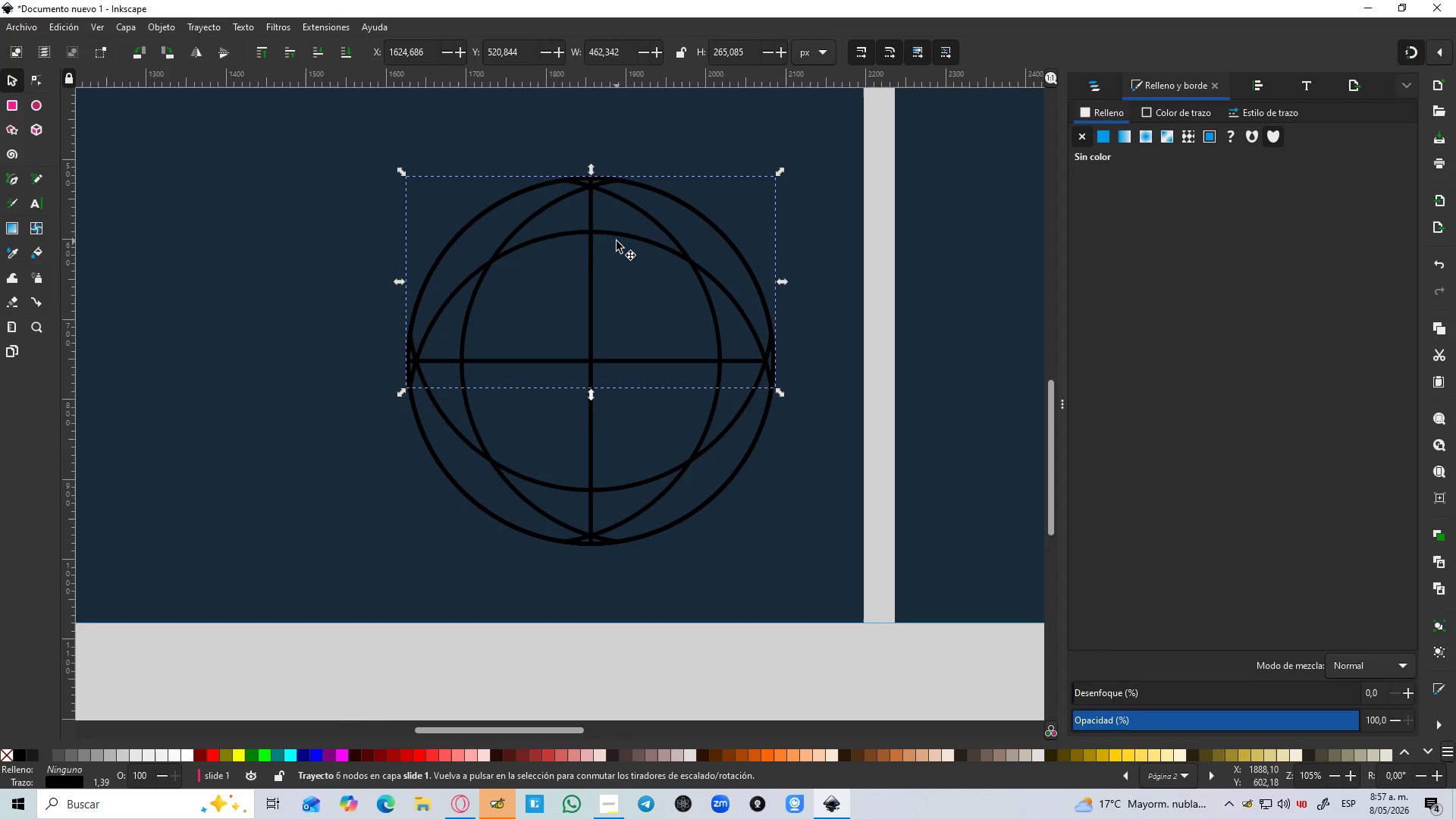 
key(Delete)
 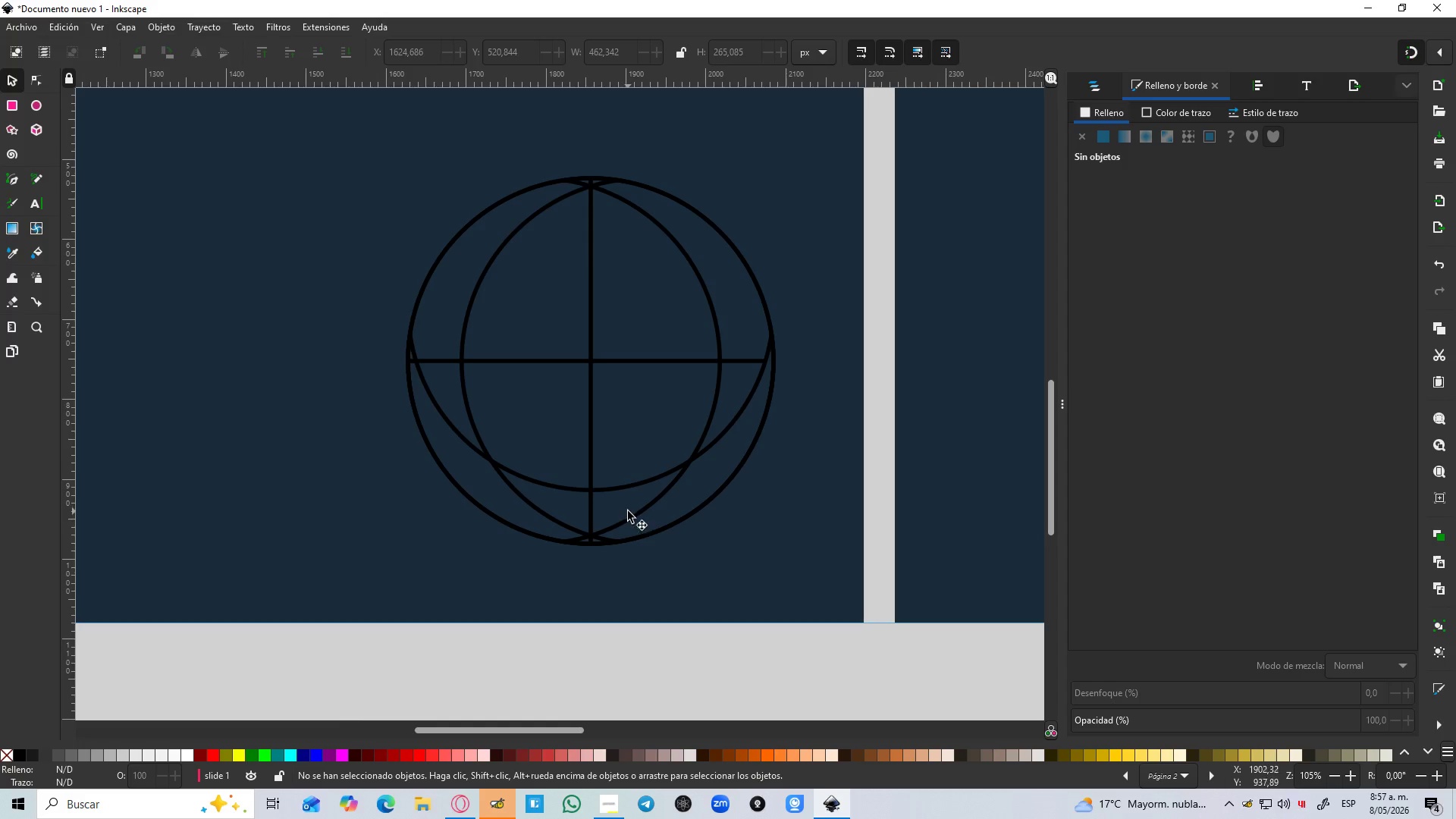 
left_click([622, 497])
 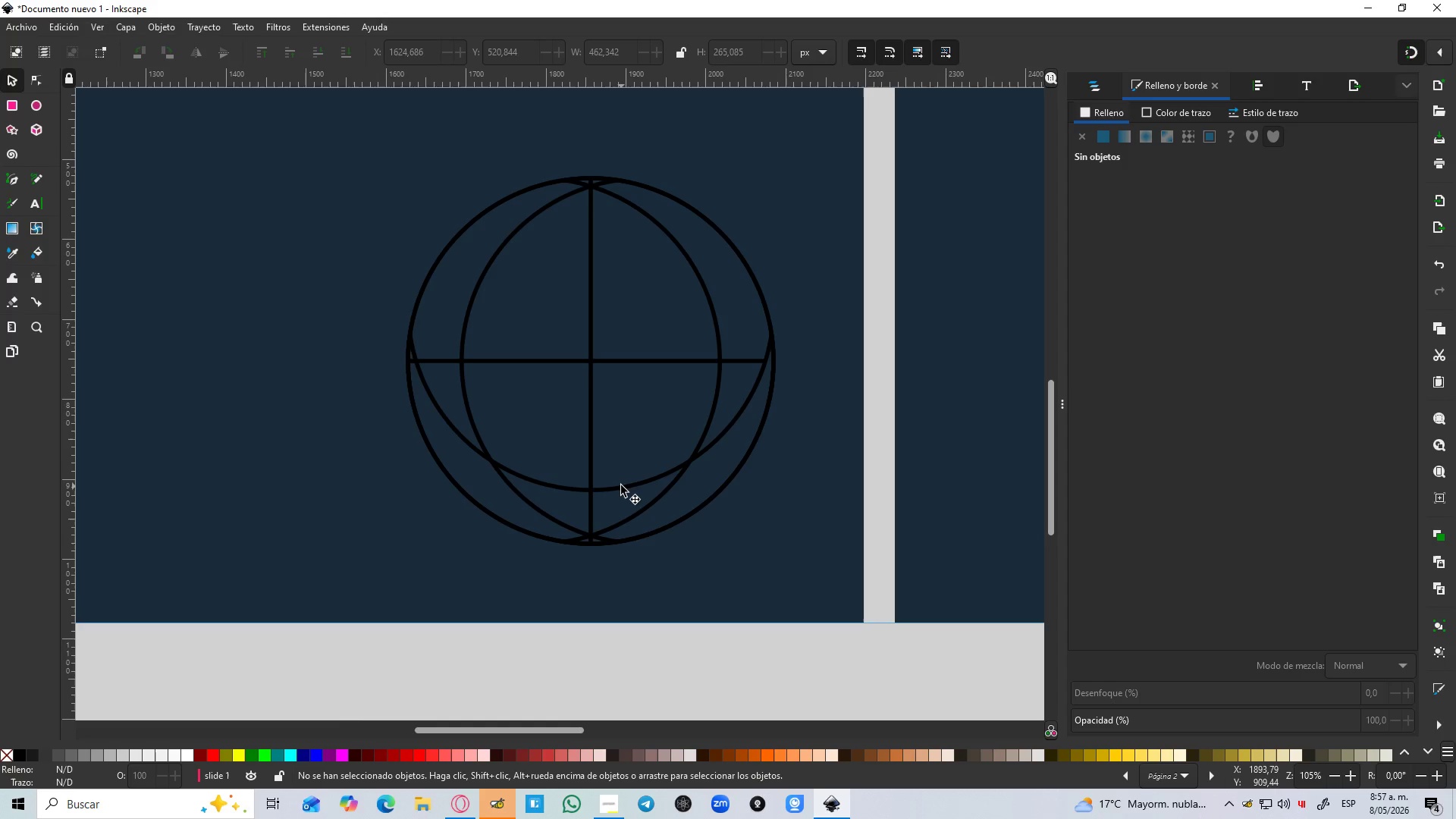 
left_click([621, 485])
 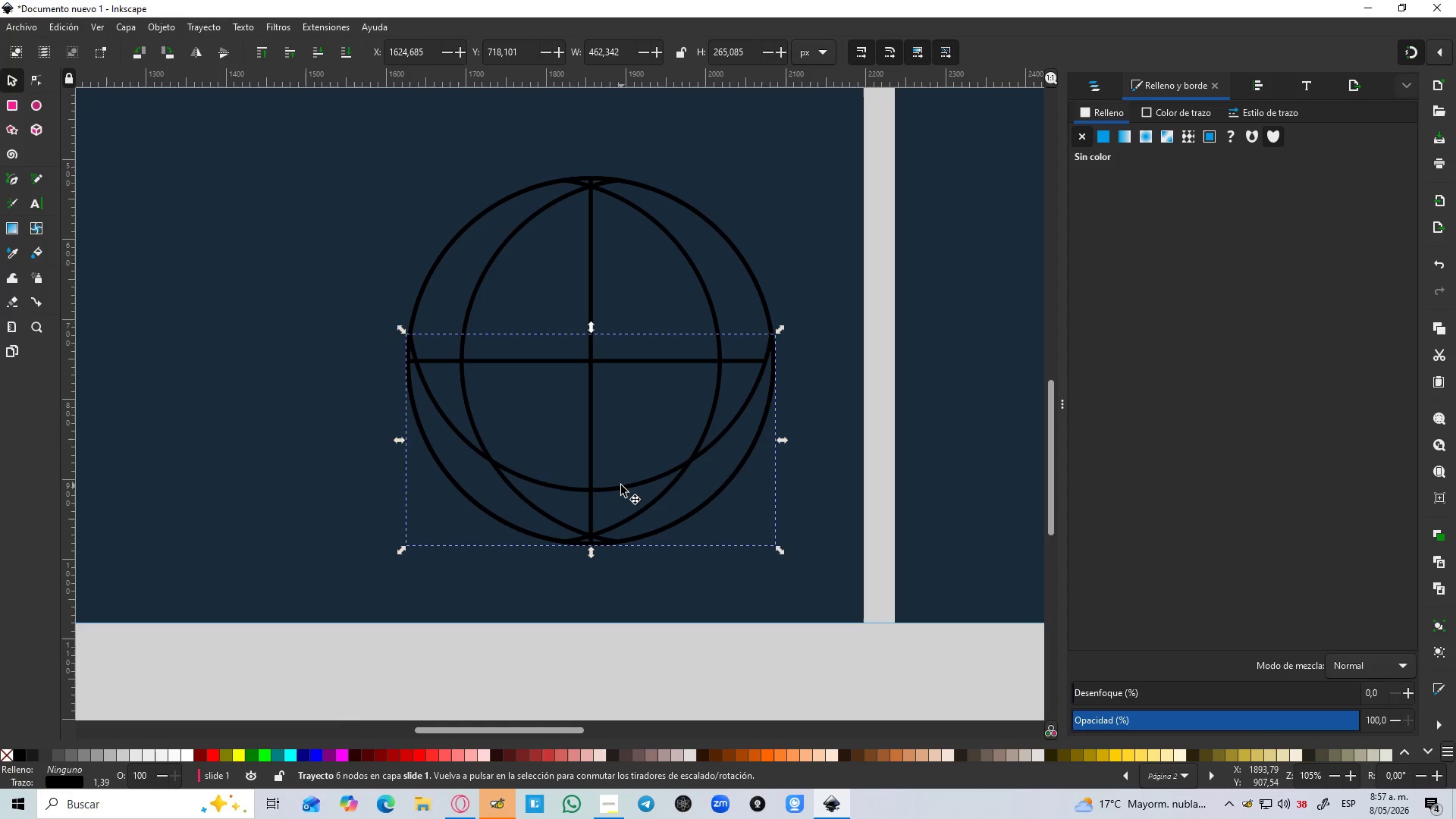 
key(Delete)
 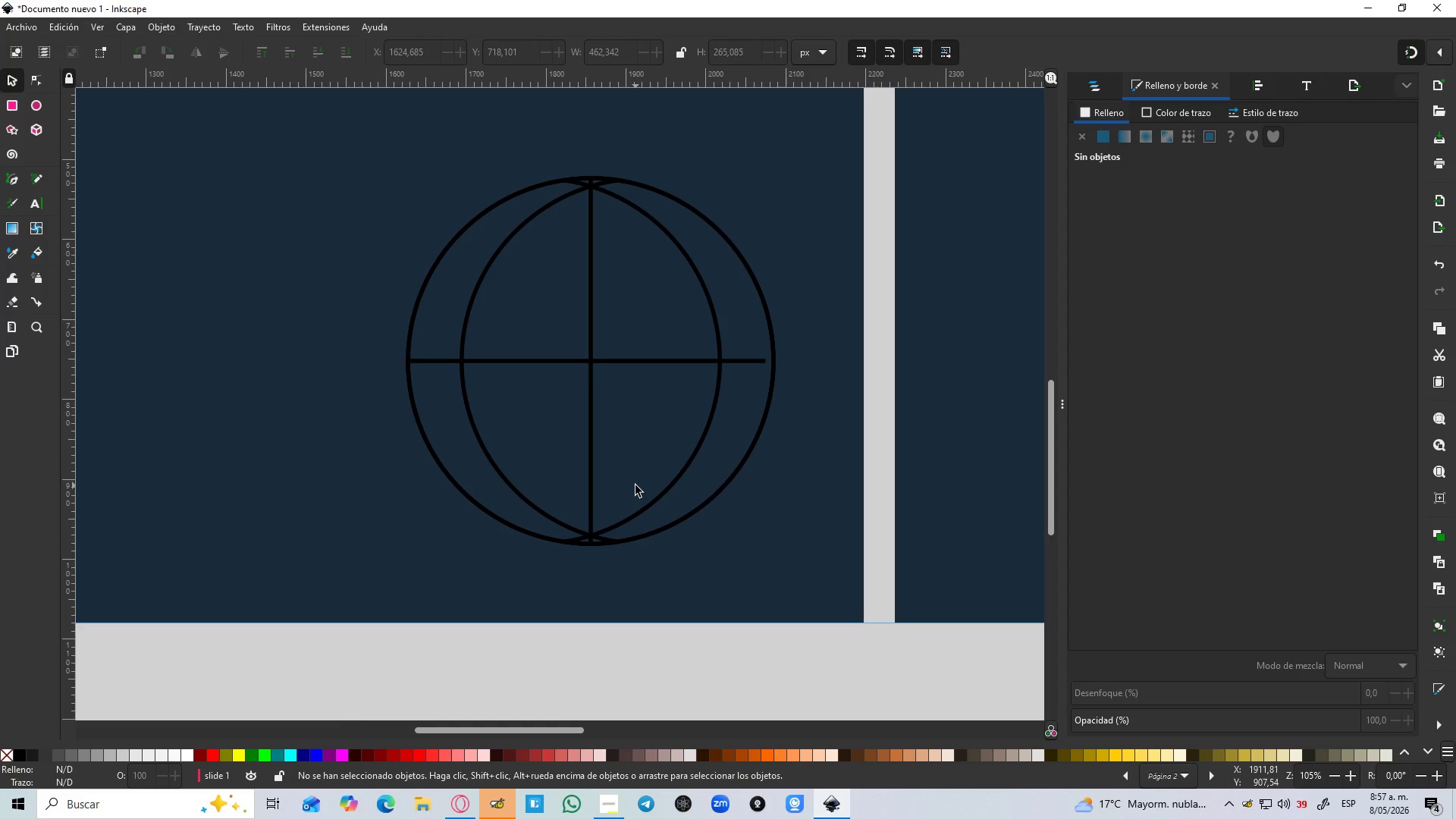 
hold_key(key=ControlLeft, duration=1.52)
scroll: coordinate [633, 491], scroll_direction: up, amount: 2.0
 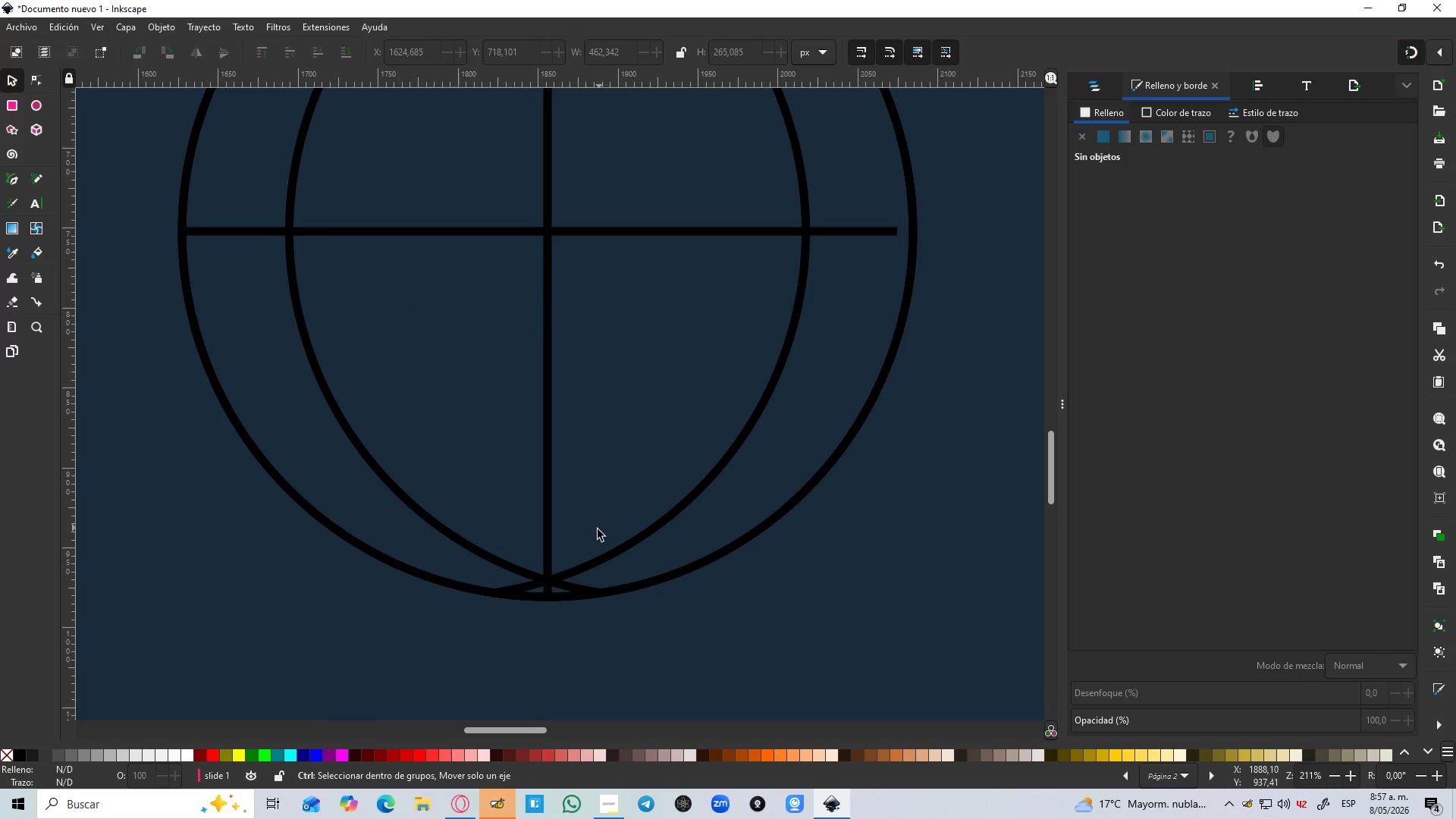 
hold_key(key=ControlLeft, duration=1.5)
scroll: coordinate [583, 542], scroll_direction: down, amount: 3.0
 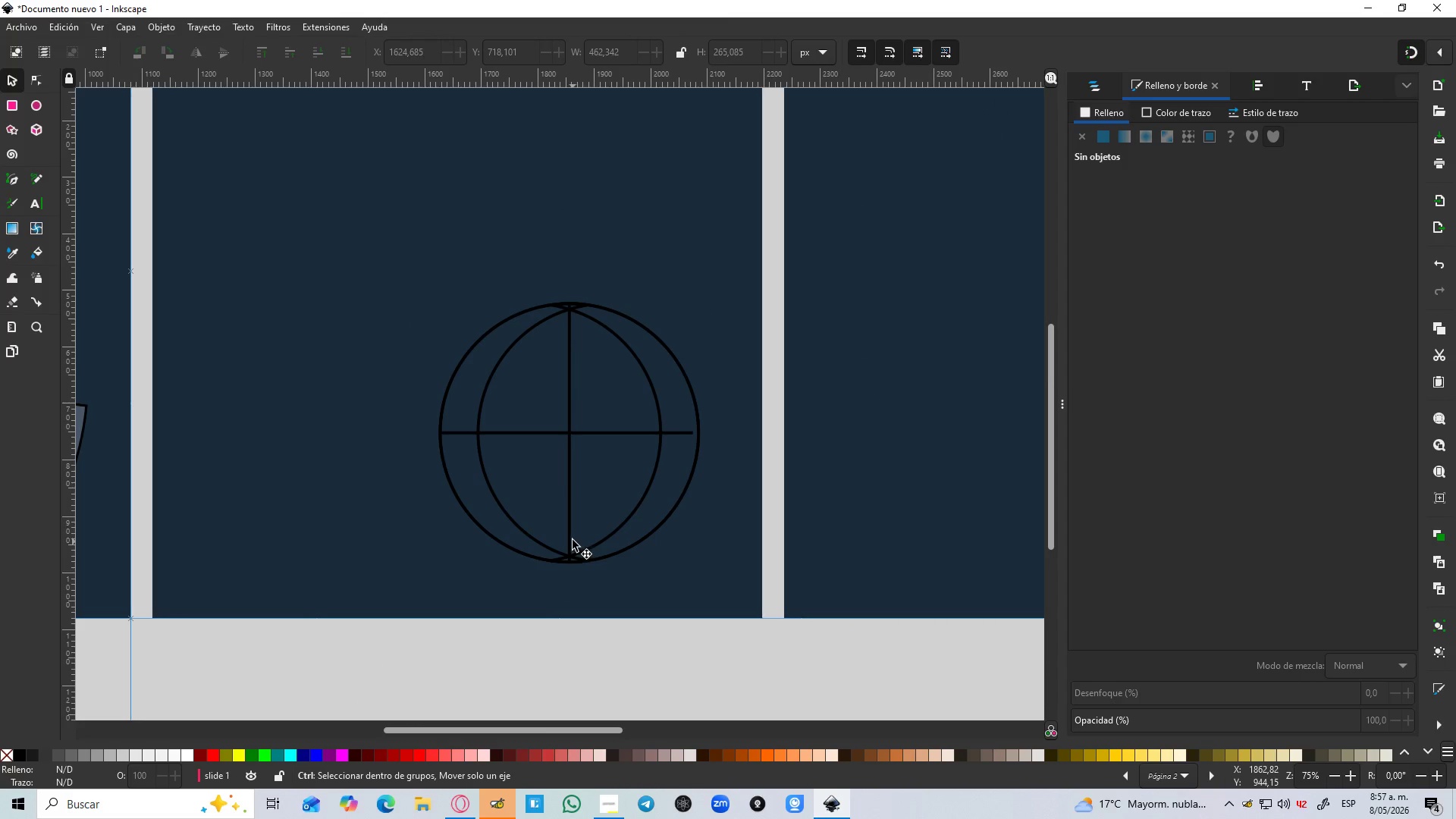 
hold_key(key=ControlLeft, duration=1.51)
 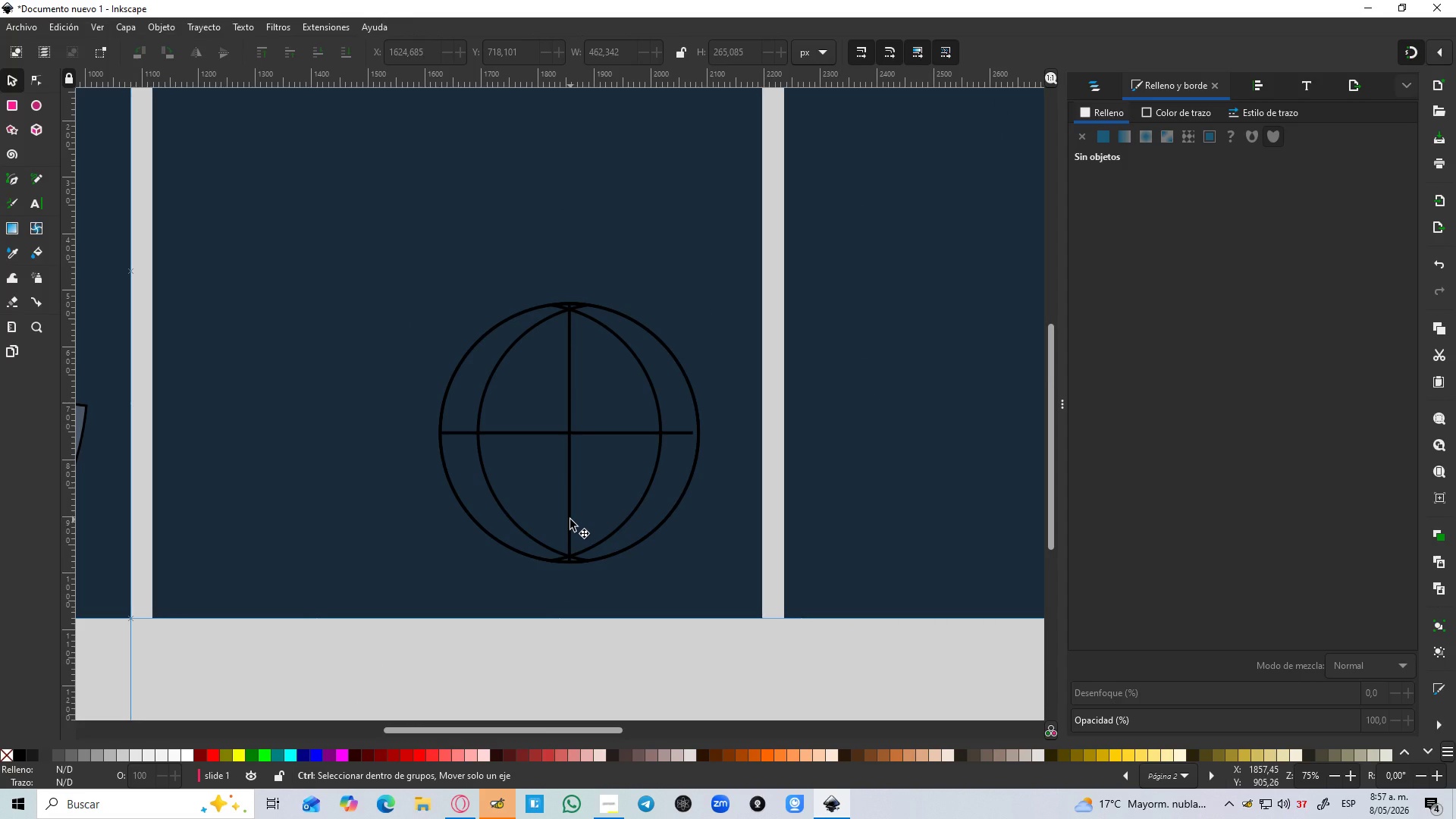 
hold_key(key=ControlLeft, duration=1.52)
 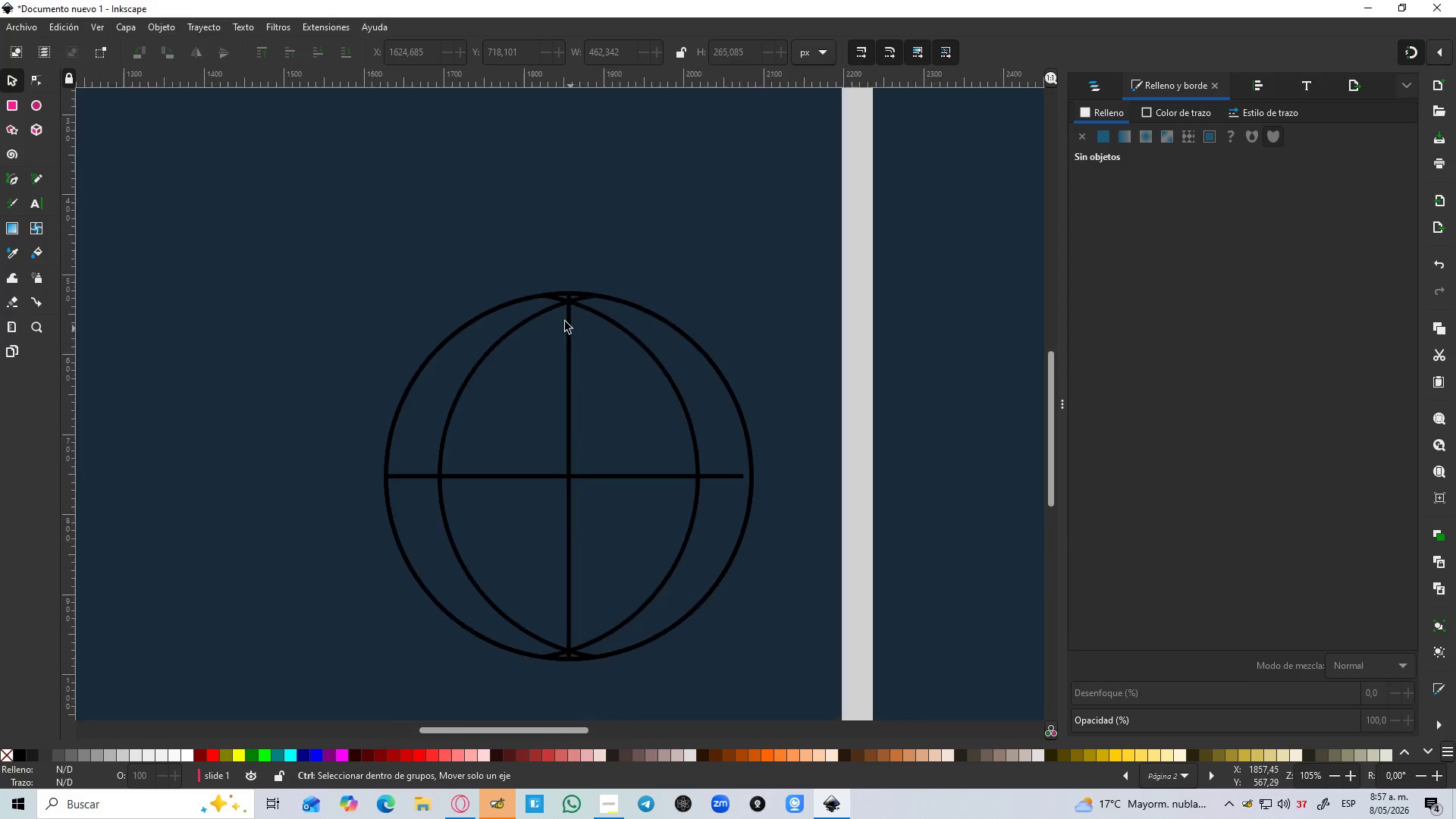 
hold_key(key=ControlLeft, duration=0.94)
scroll: coordinate [564, 320], scroll_direction: up, amount: 3.0
 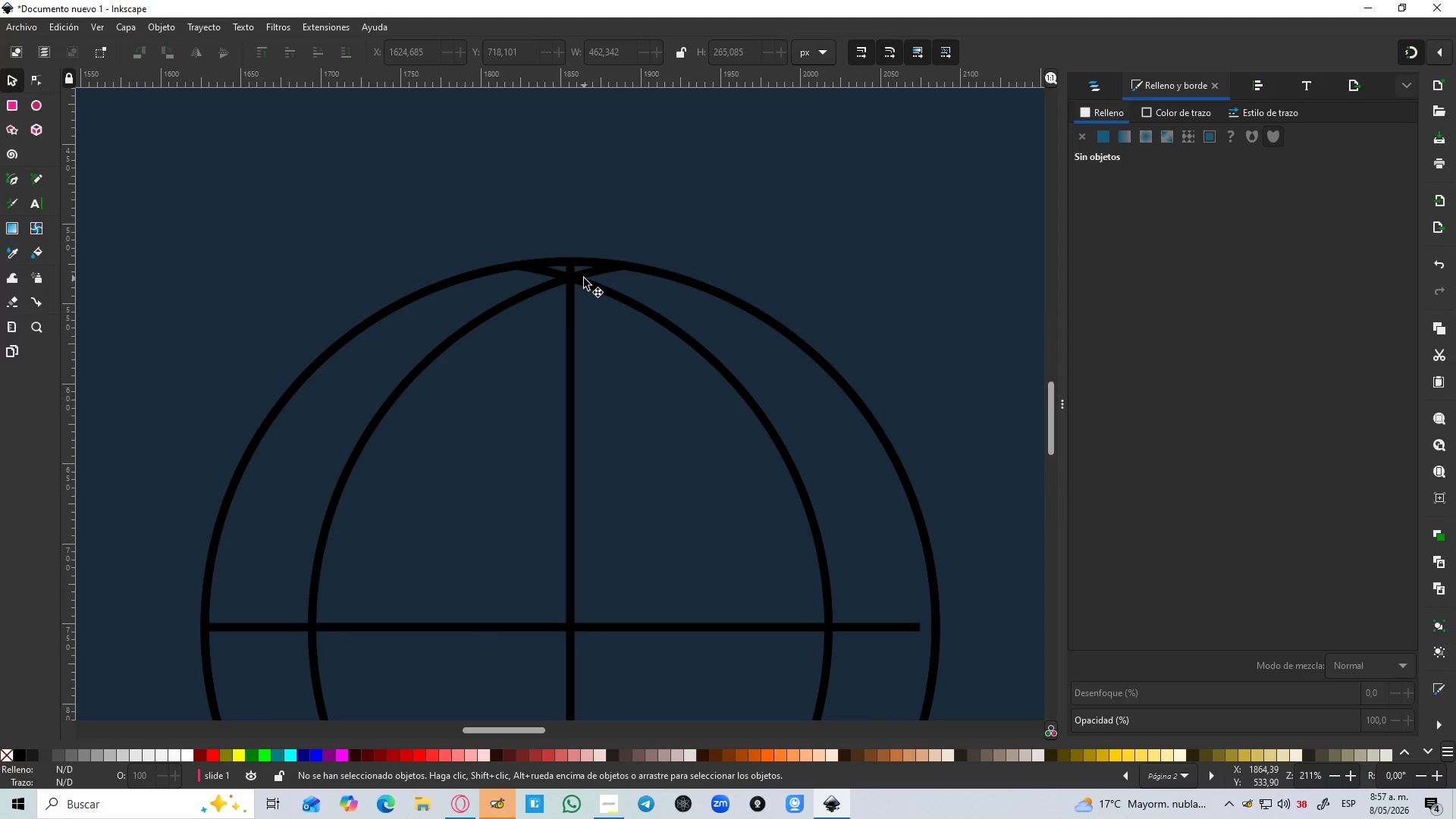 
left_click([585, 288])
 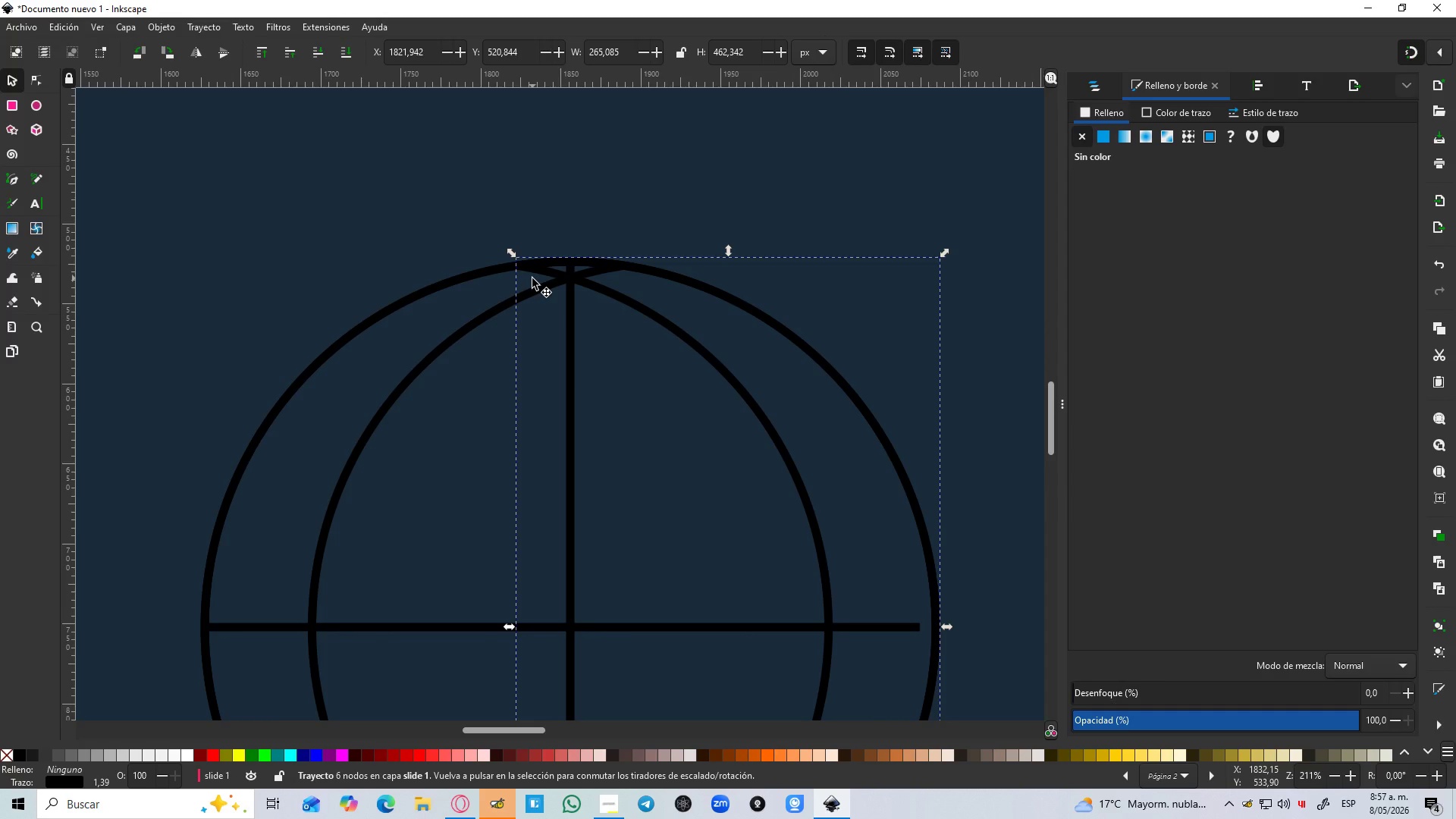 
key(N)
 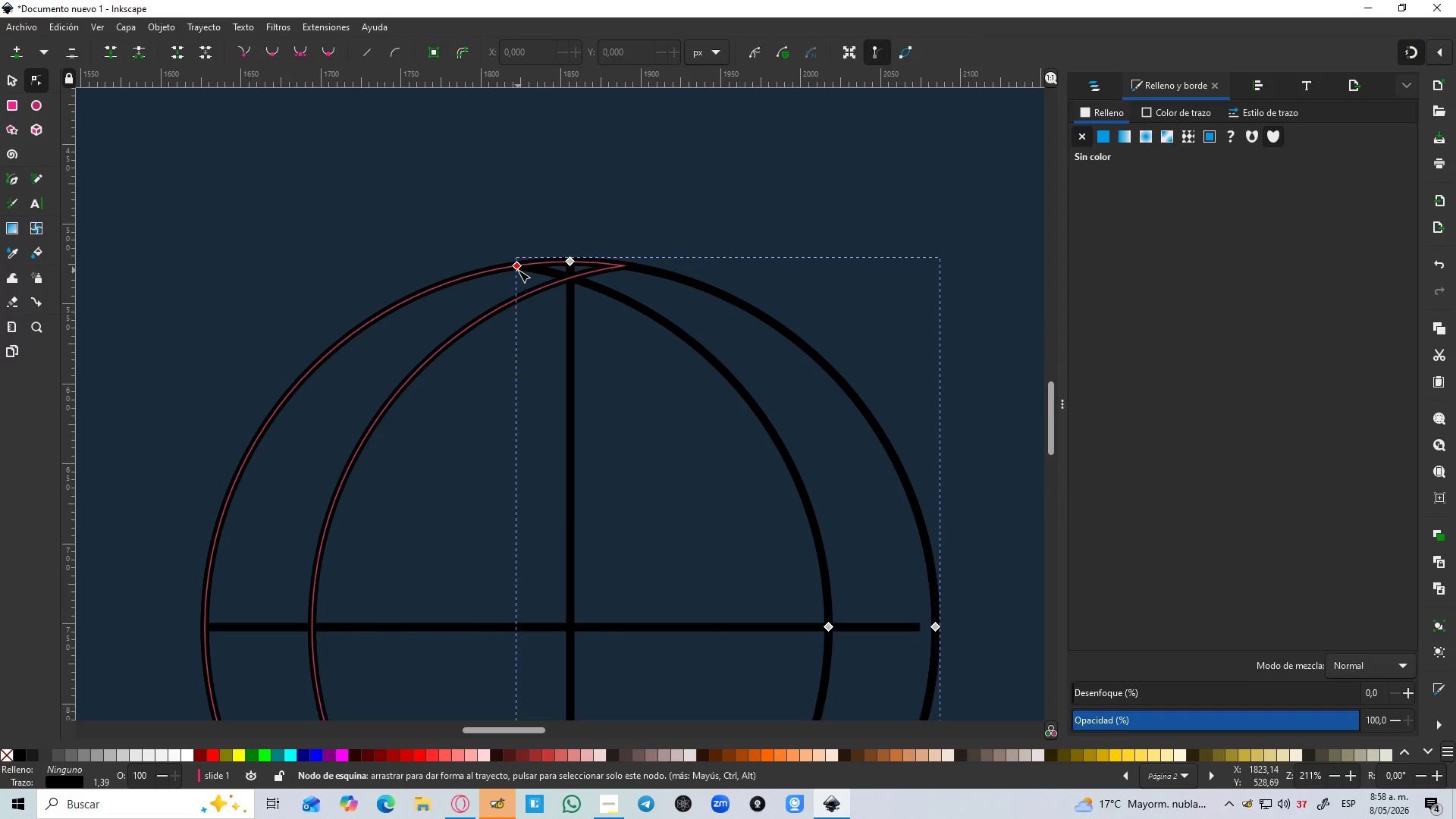 
left_click_drag(start_coordinate=[518, 270], to_coordinate=[566, 271])
 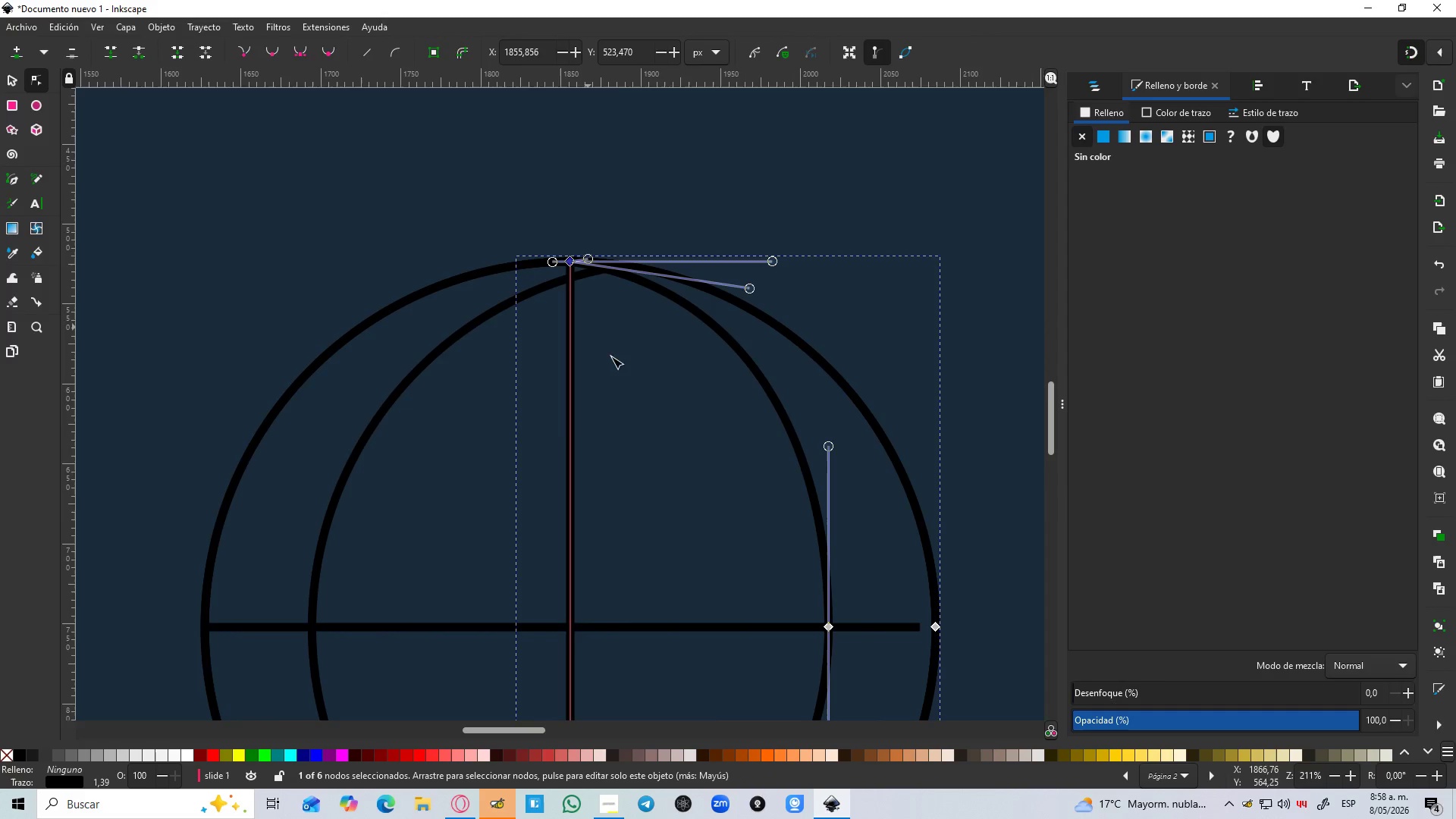 
scroll: coordinate [616, 366], scroll_direction: down, amount: 5.0
 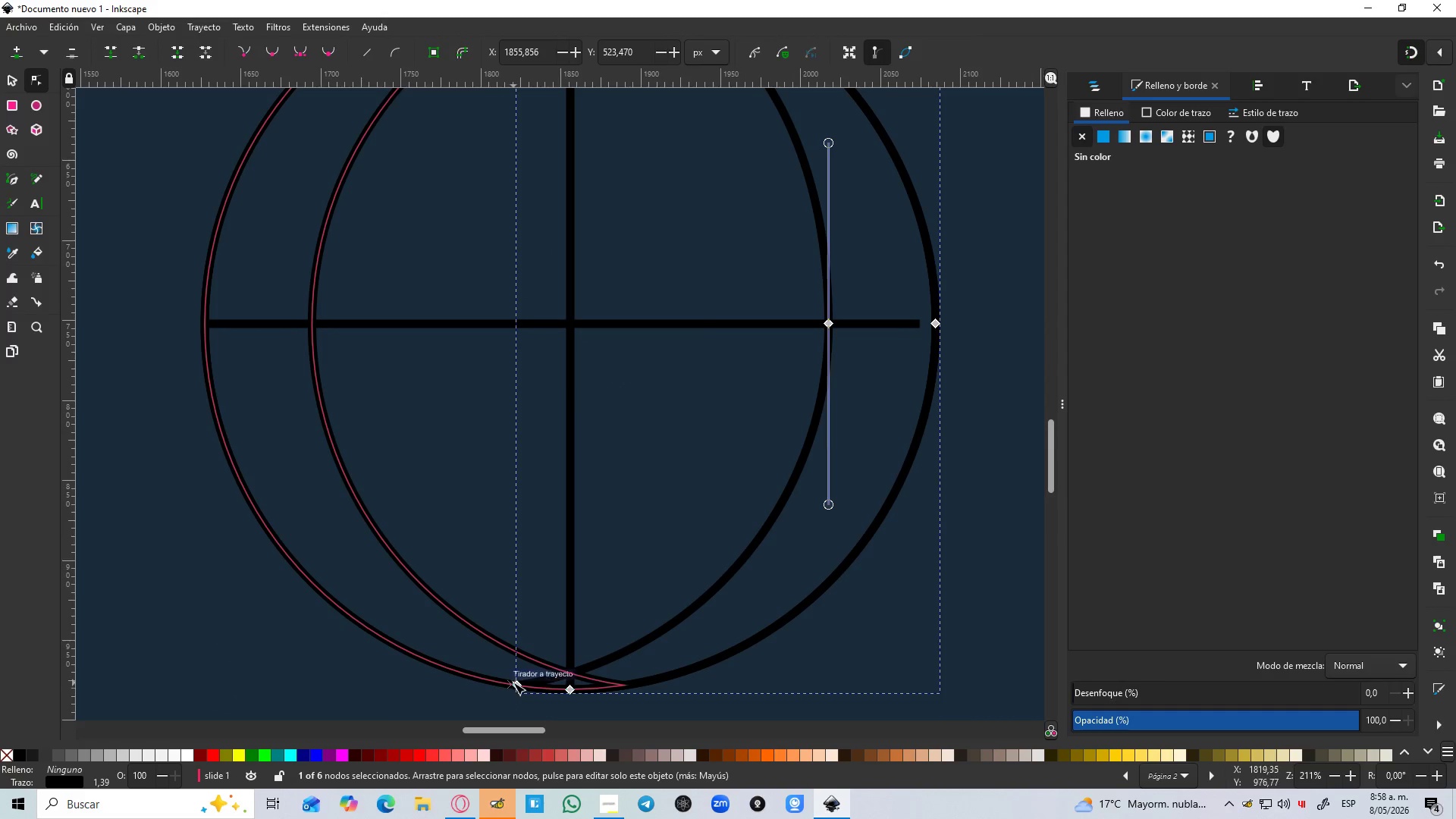 
left_click_drag(start_coordinate=[516, 686], to_coordinate=[569, 688])
 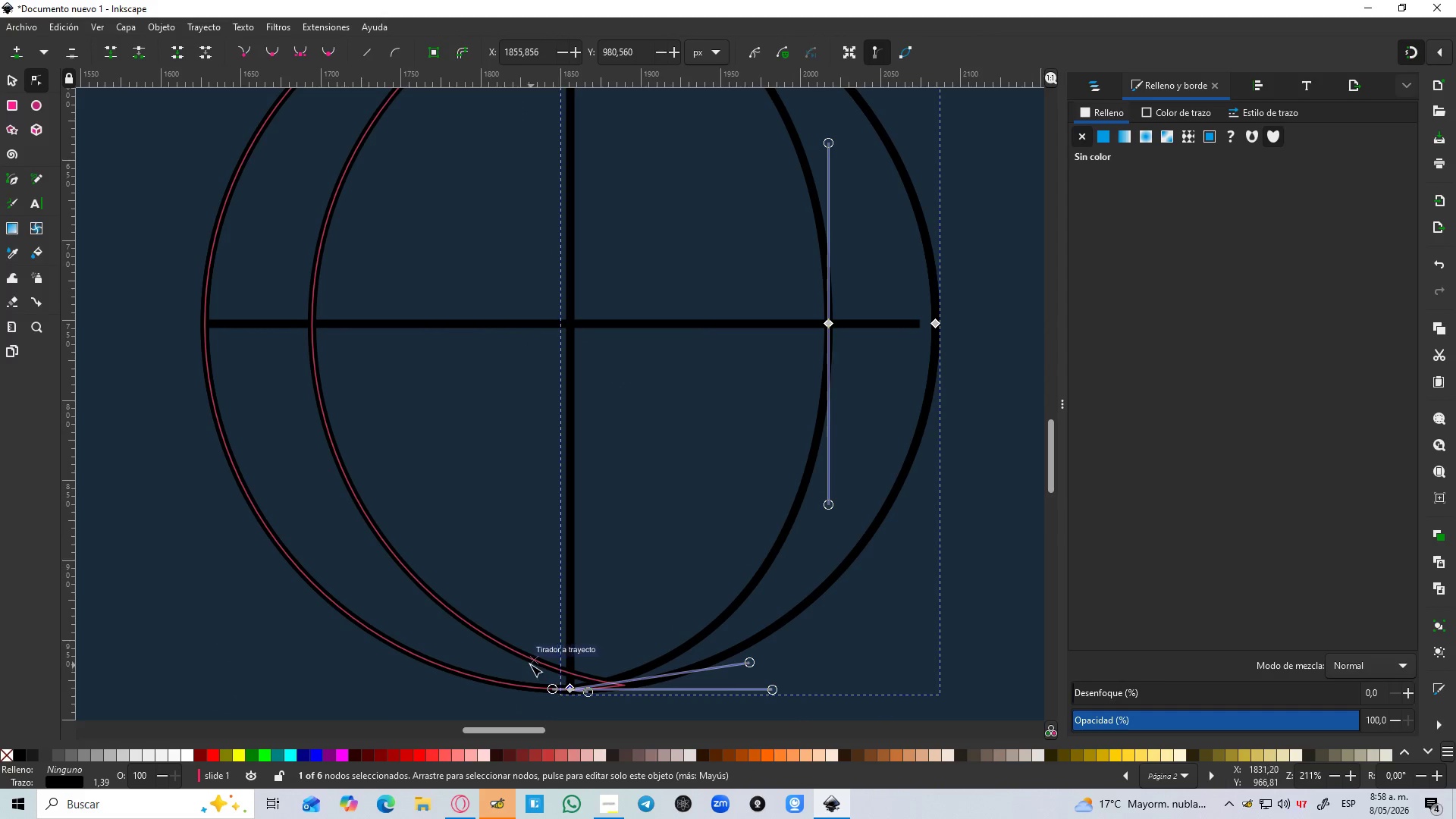 
left_click([530, 664])
 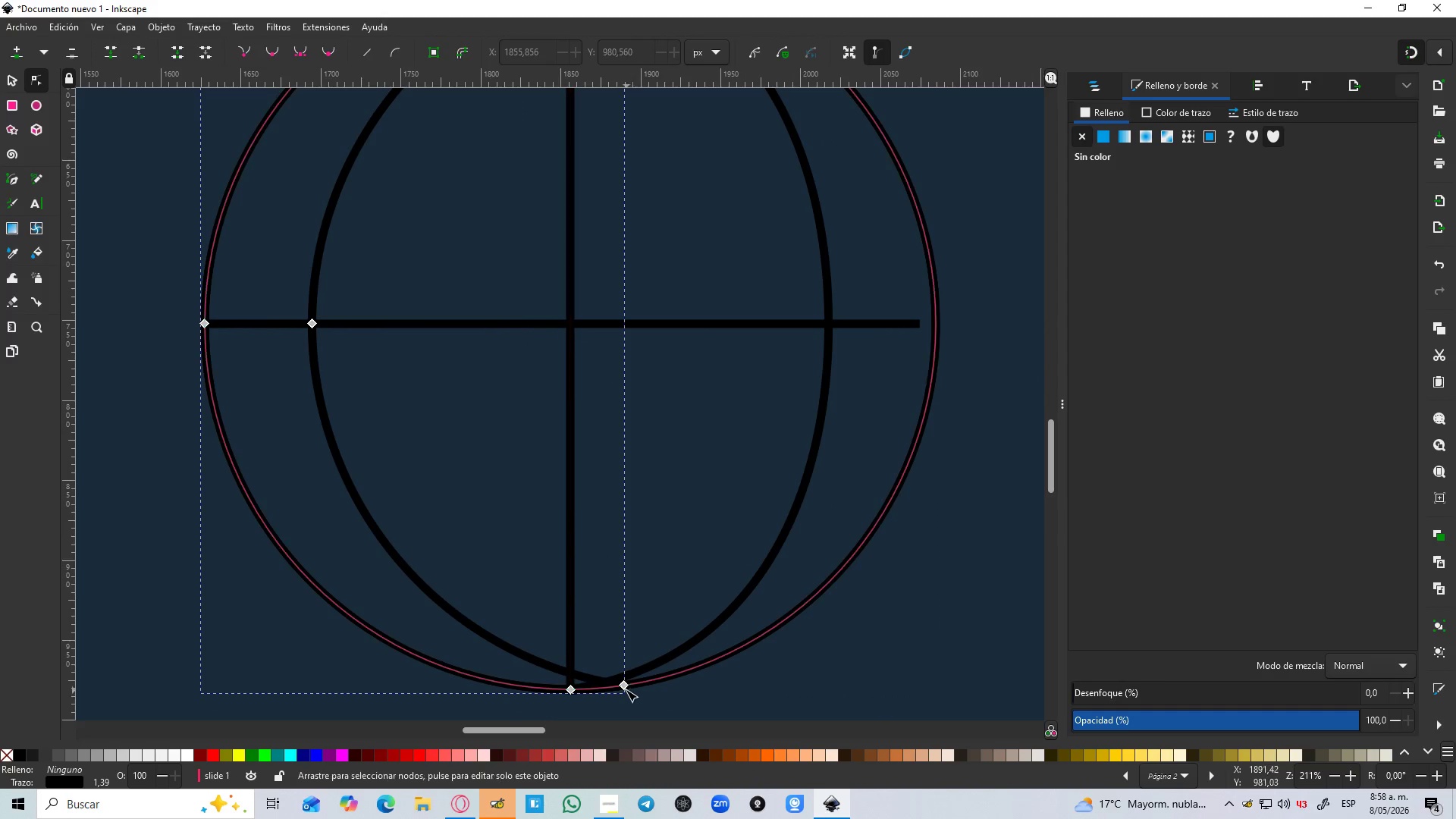 
left_click_drag(start_coordinate=[625, 689], to_coordinate=[579, 697])
 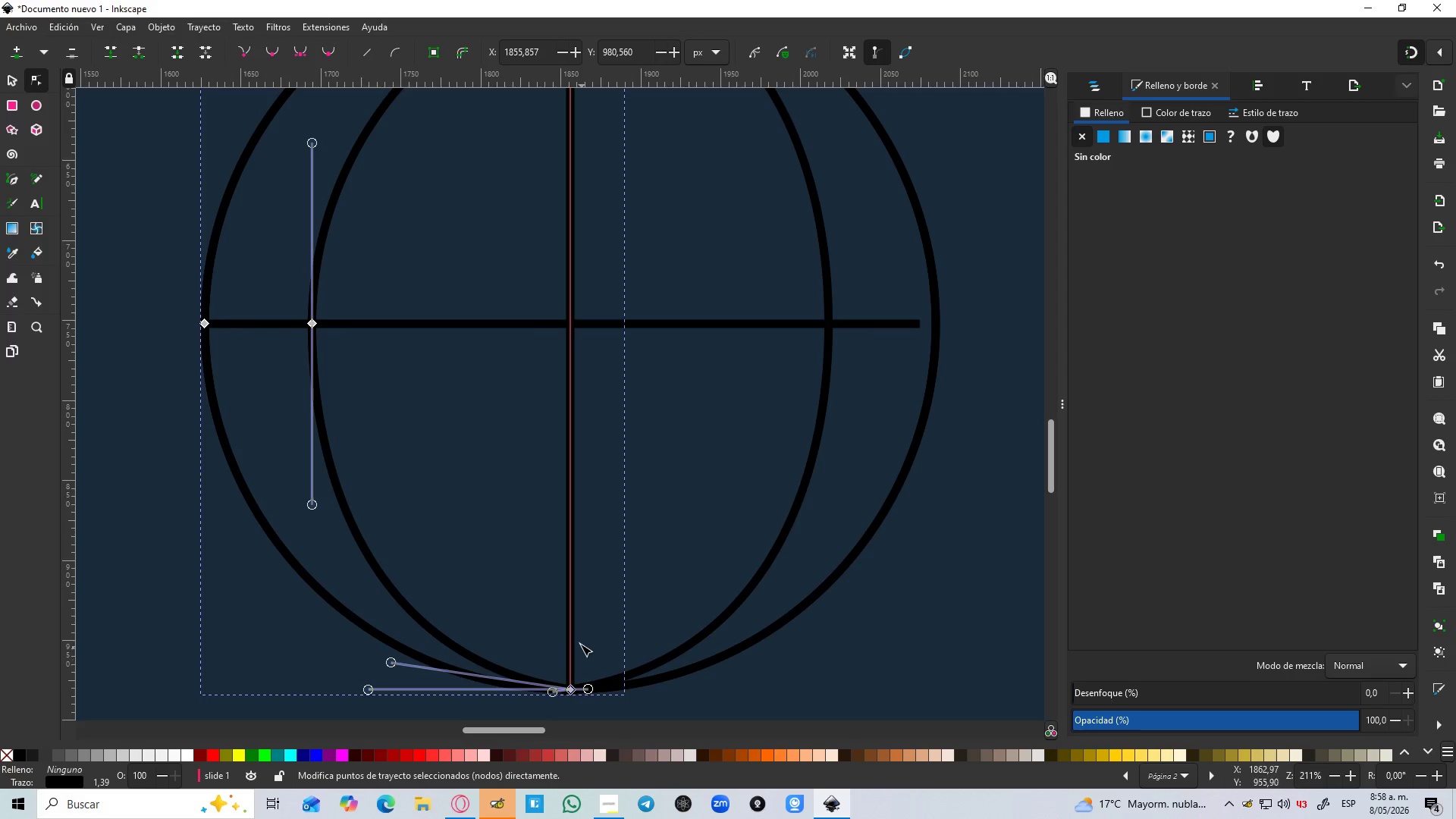 
scroll: coordinate [579, 637], scroll_direction: up, amount: 3.0
 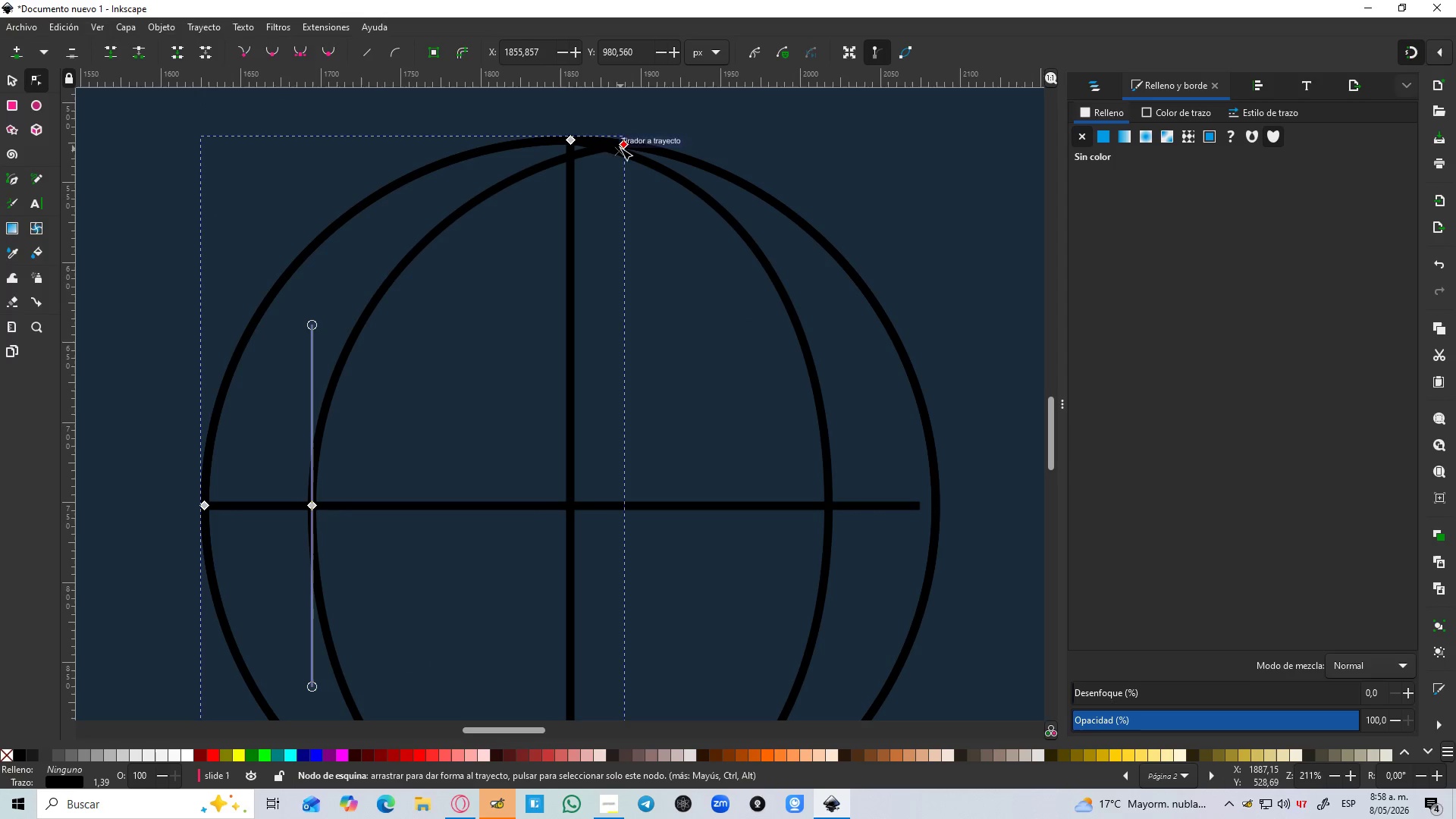 
left_click_drag(start_coordinate=[623, 148], to_coordinate=[570, 150])
 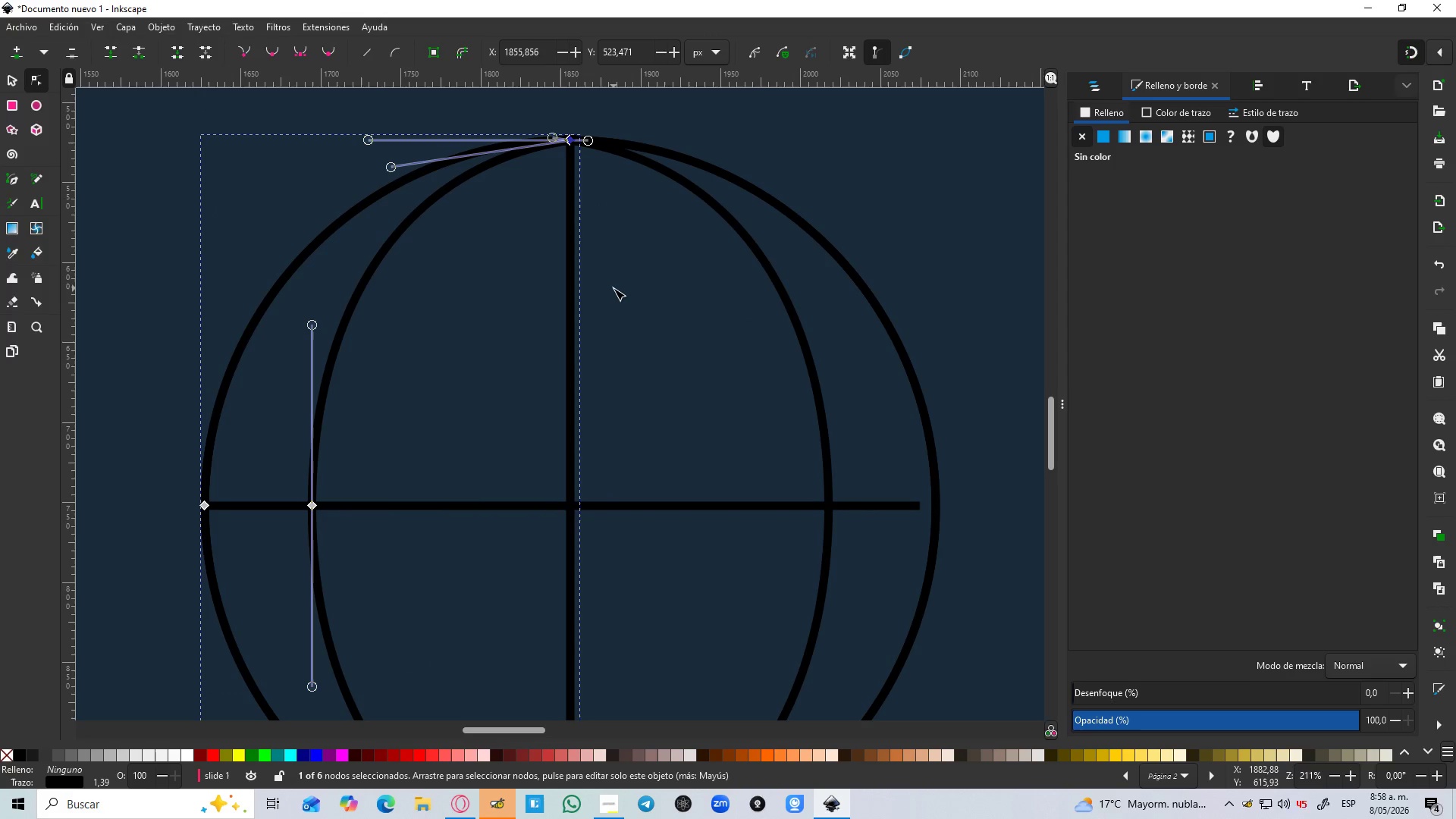 
hold_key(key=ControlLeft, duration=1.05)
scroll: coordinate [613, 288], scroll_direction: down, amount: 2.0
 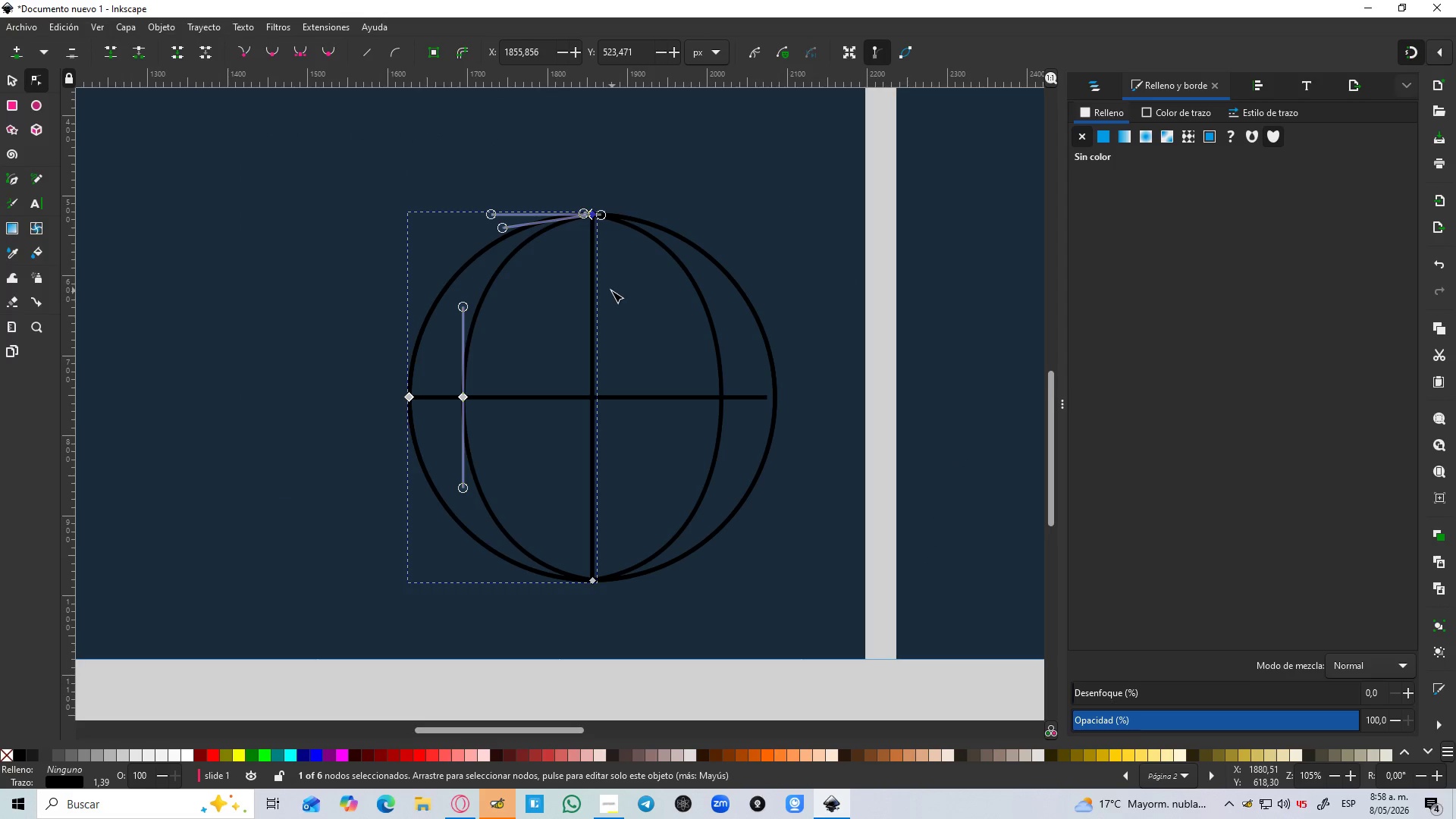 
scroll: coordinate [611, 290], scroll_direction: up, amount: 1.0
 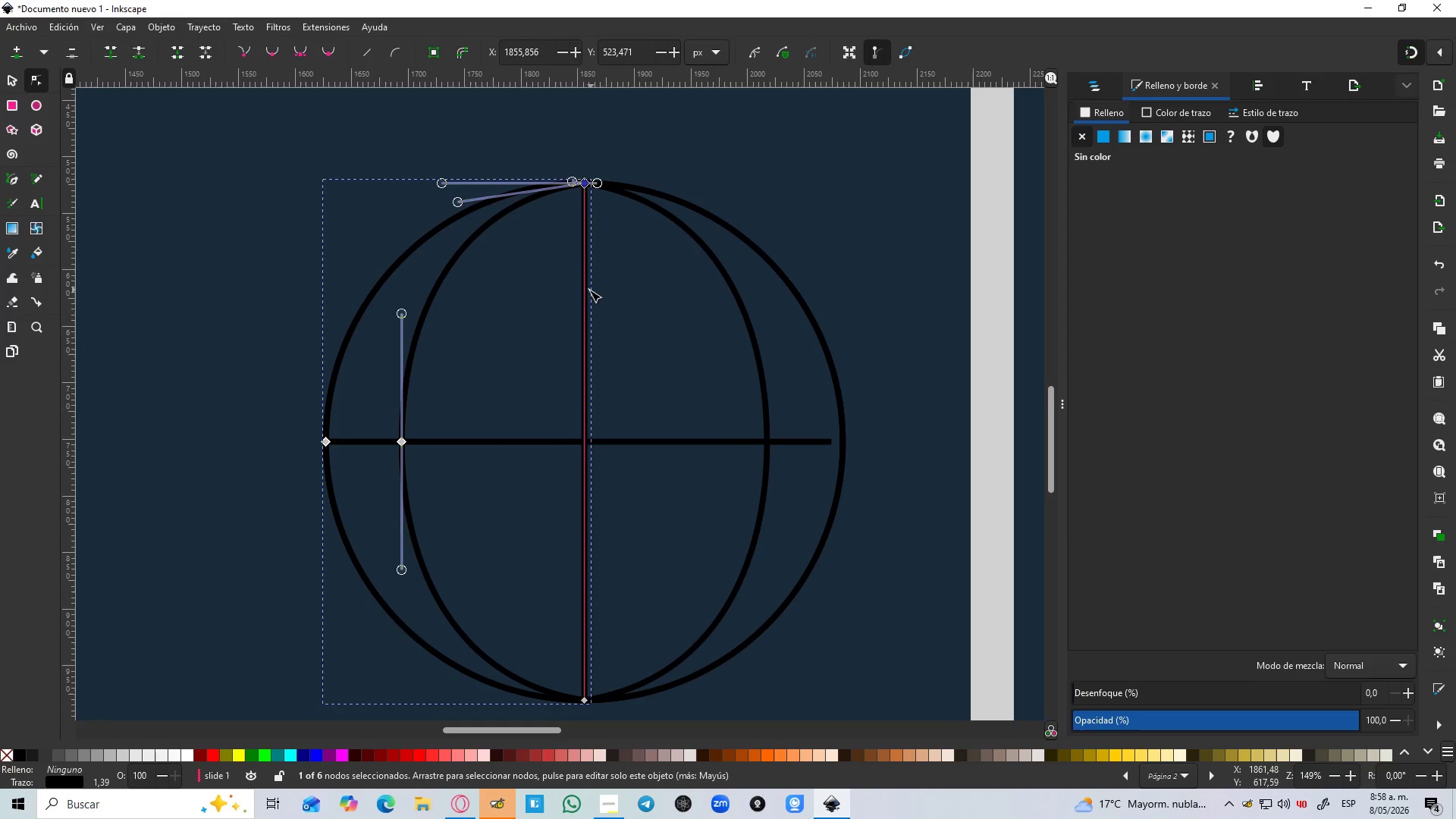 
key(B)
 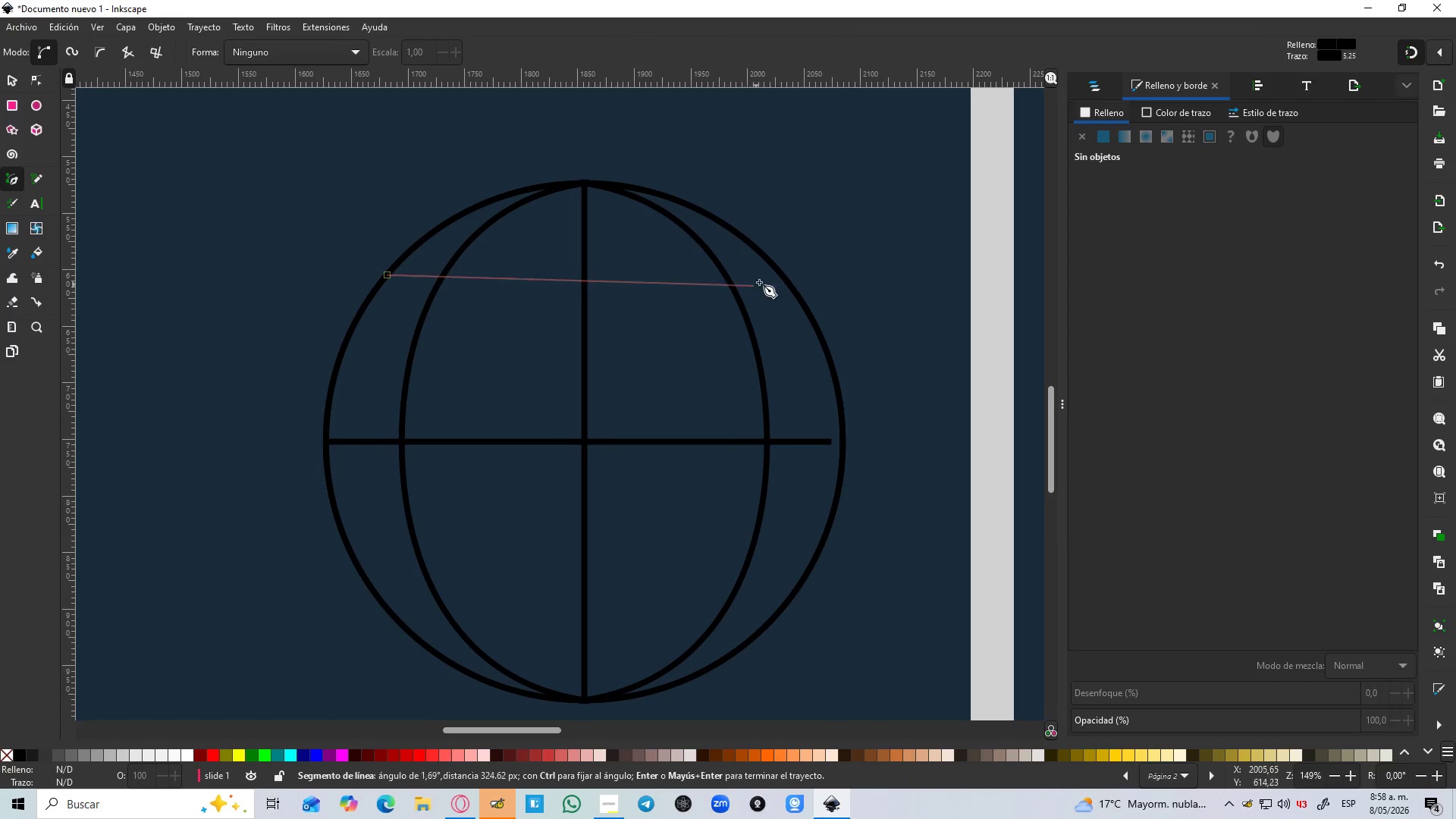 
hold_key(key=ControlLeft, duration=1.5)
left_click_drag(start_coordinate=[783, 272], to_coordinate=[1016, 142])
 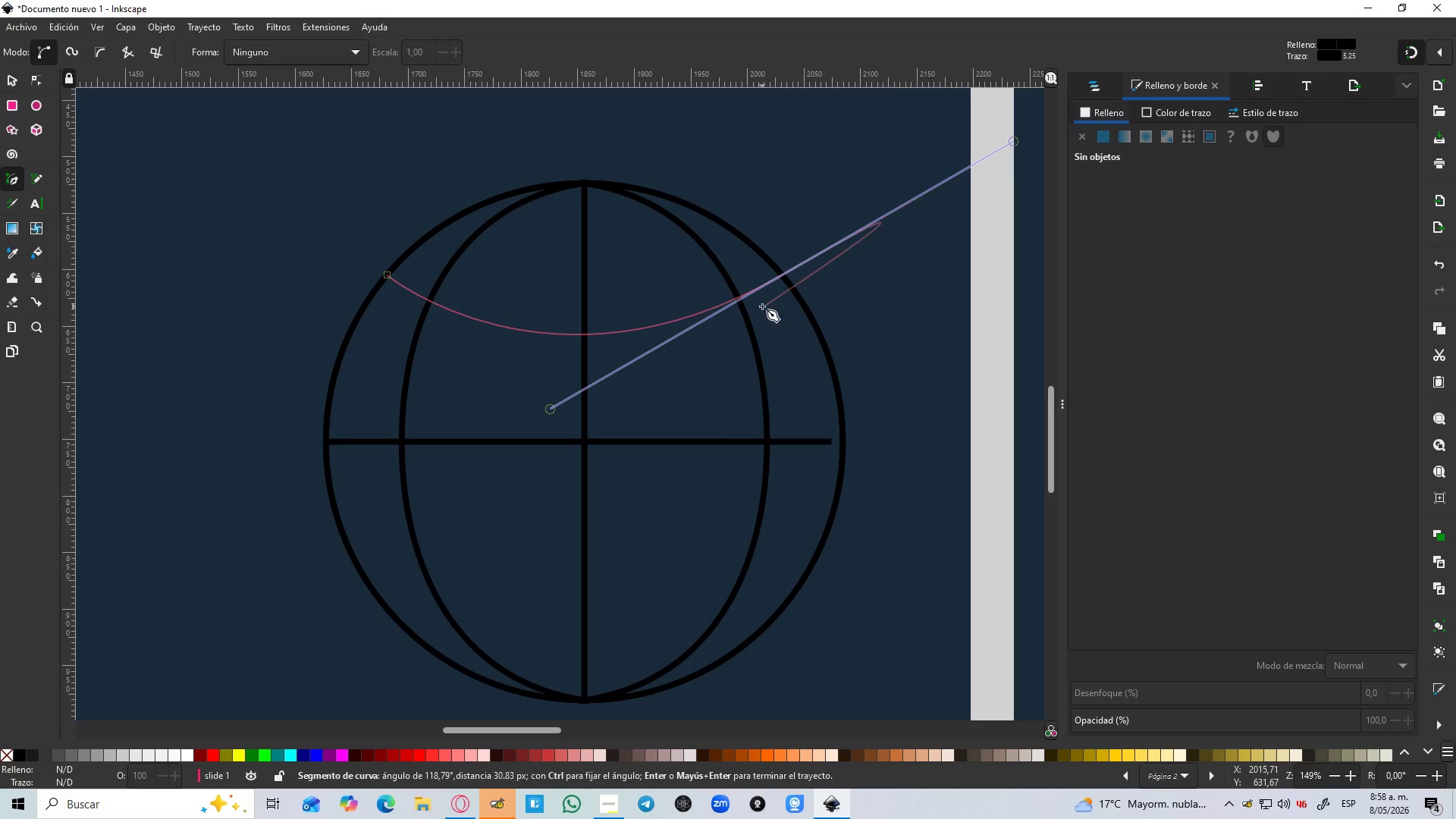 
hold_key(key=ControlLeft, duration=1.52)
 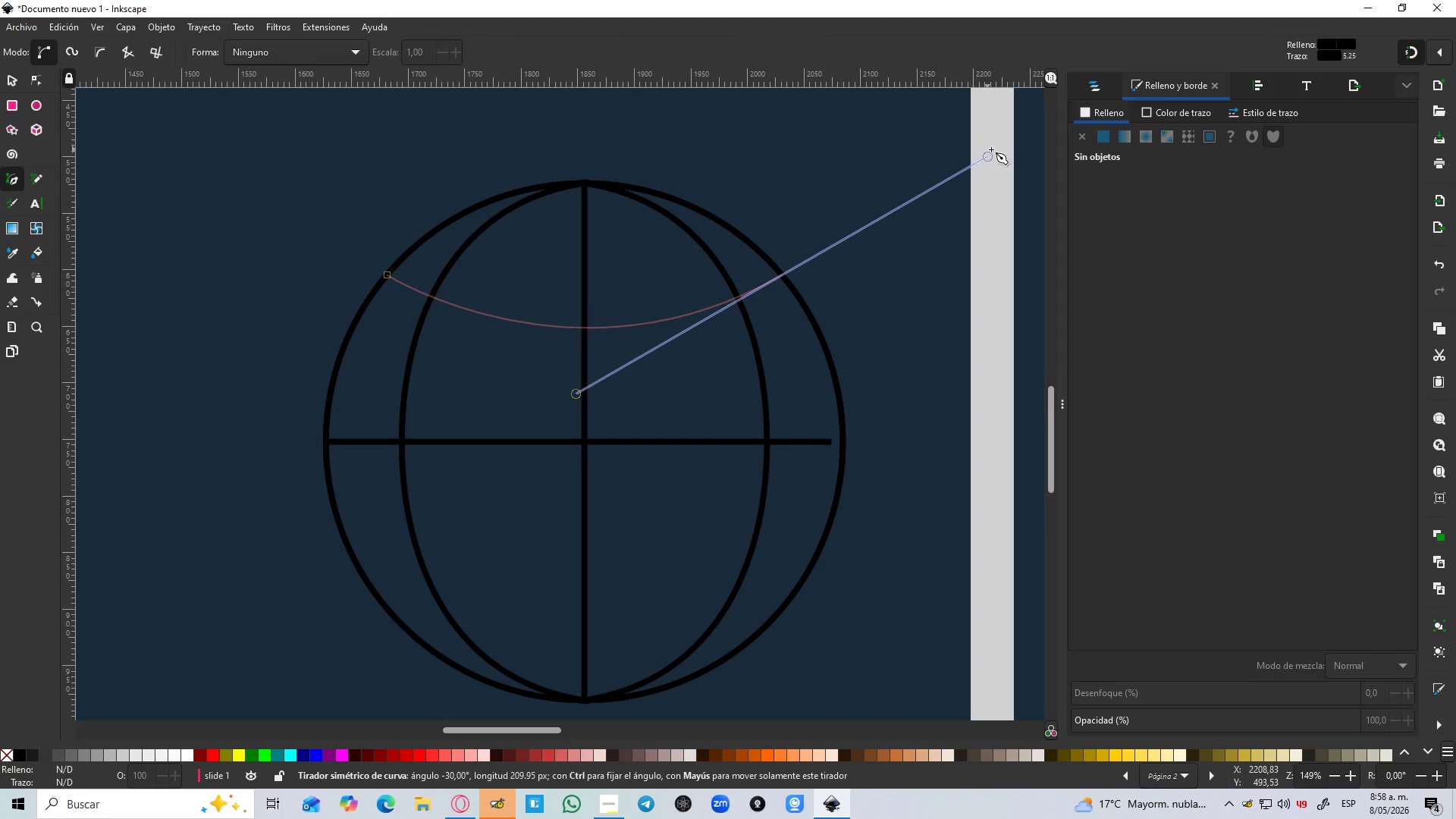 
hold_key(key=ControlLeft, duration=1.51)
 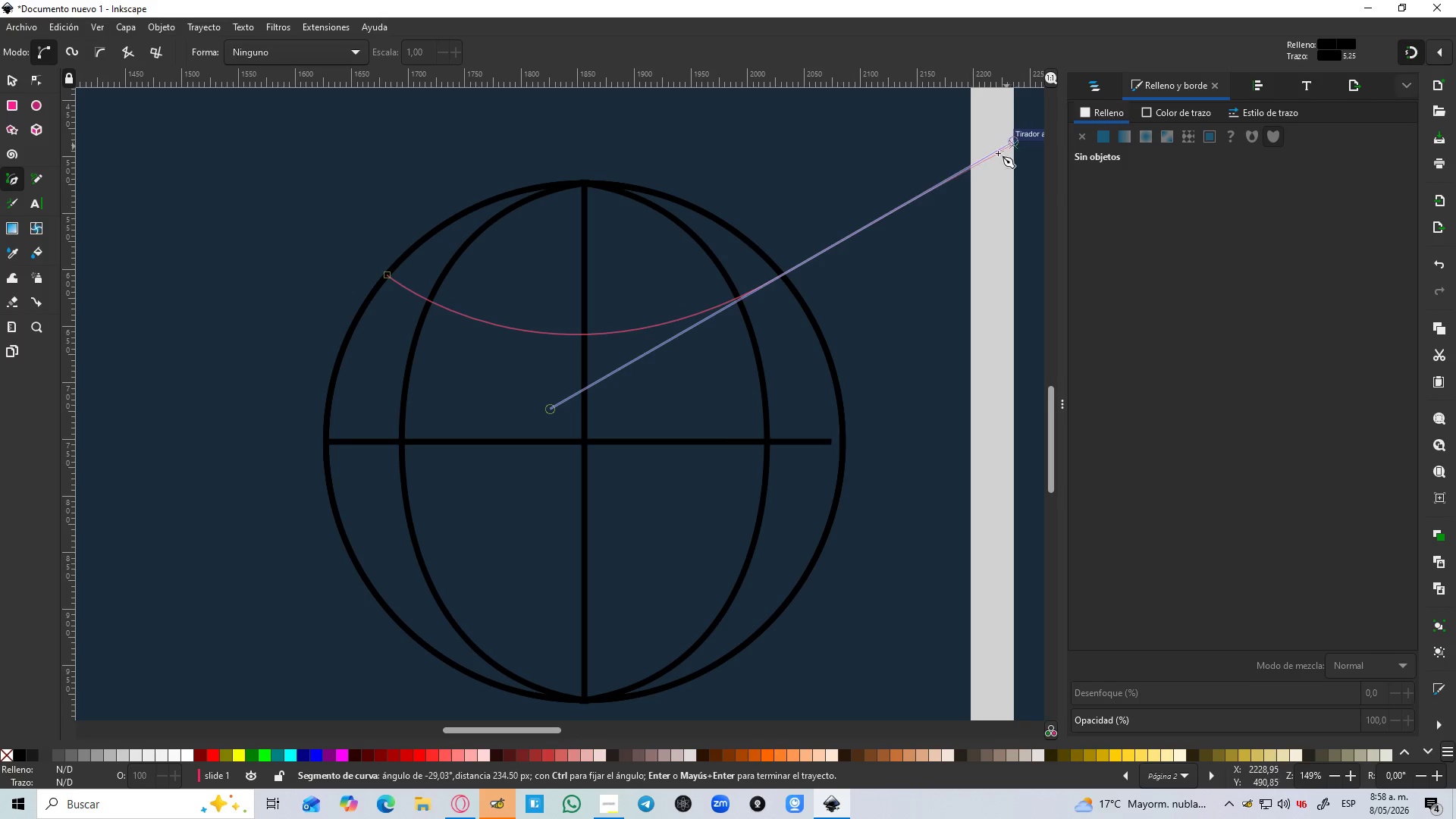 
hold_key(key=ControlLeft, duration=0.33)
 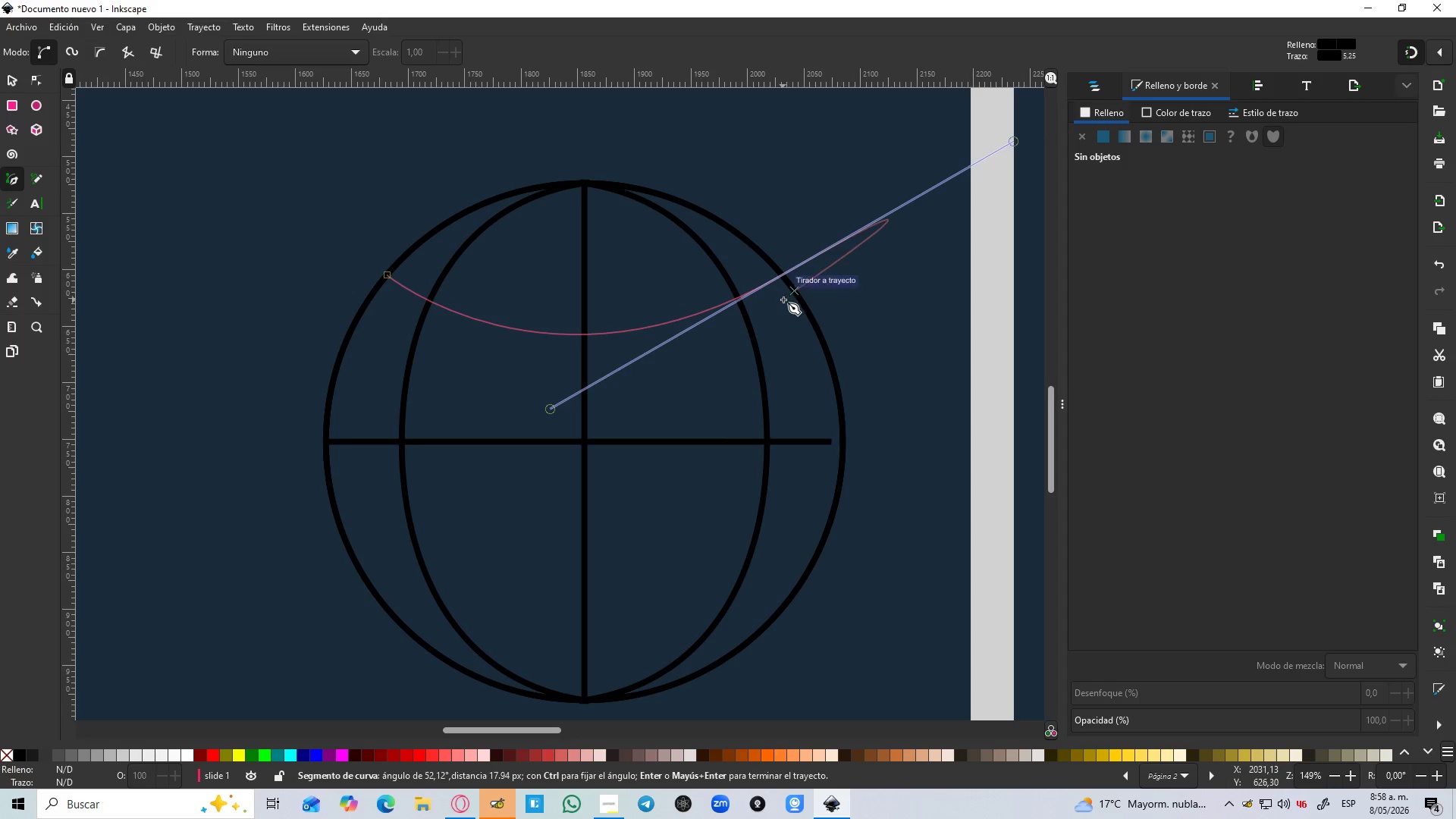 
key(Enter)
 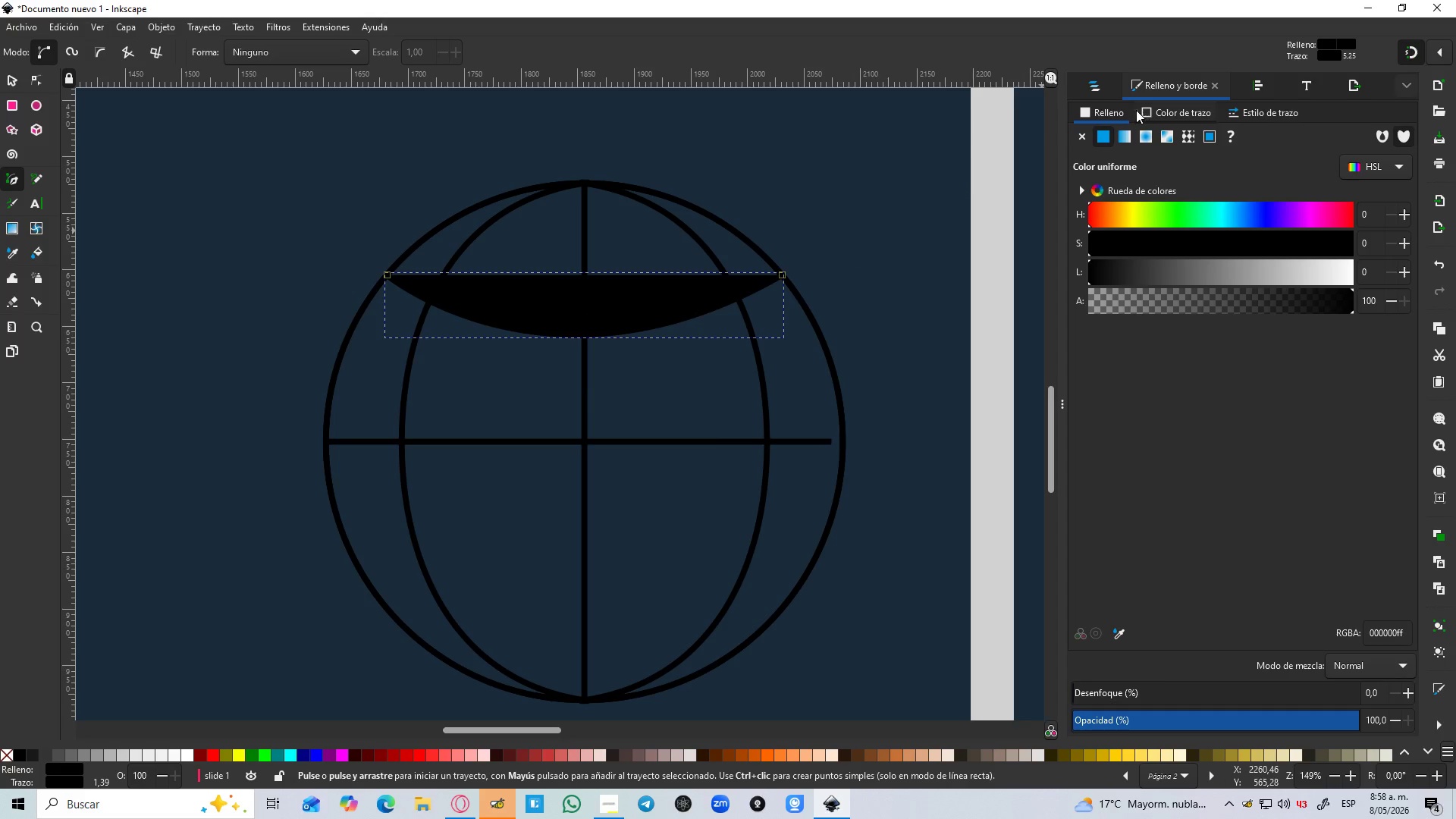 
left_click([1078, 138])
 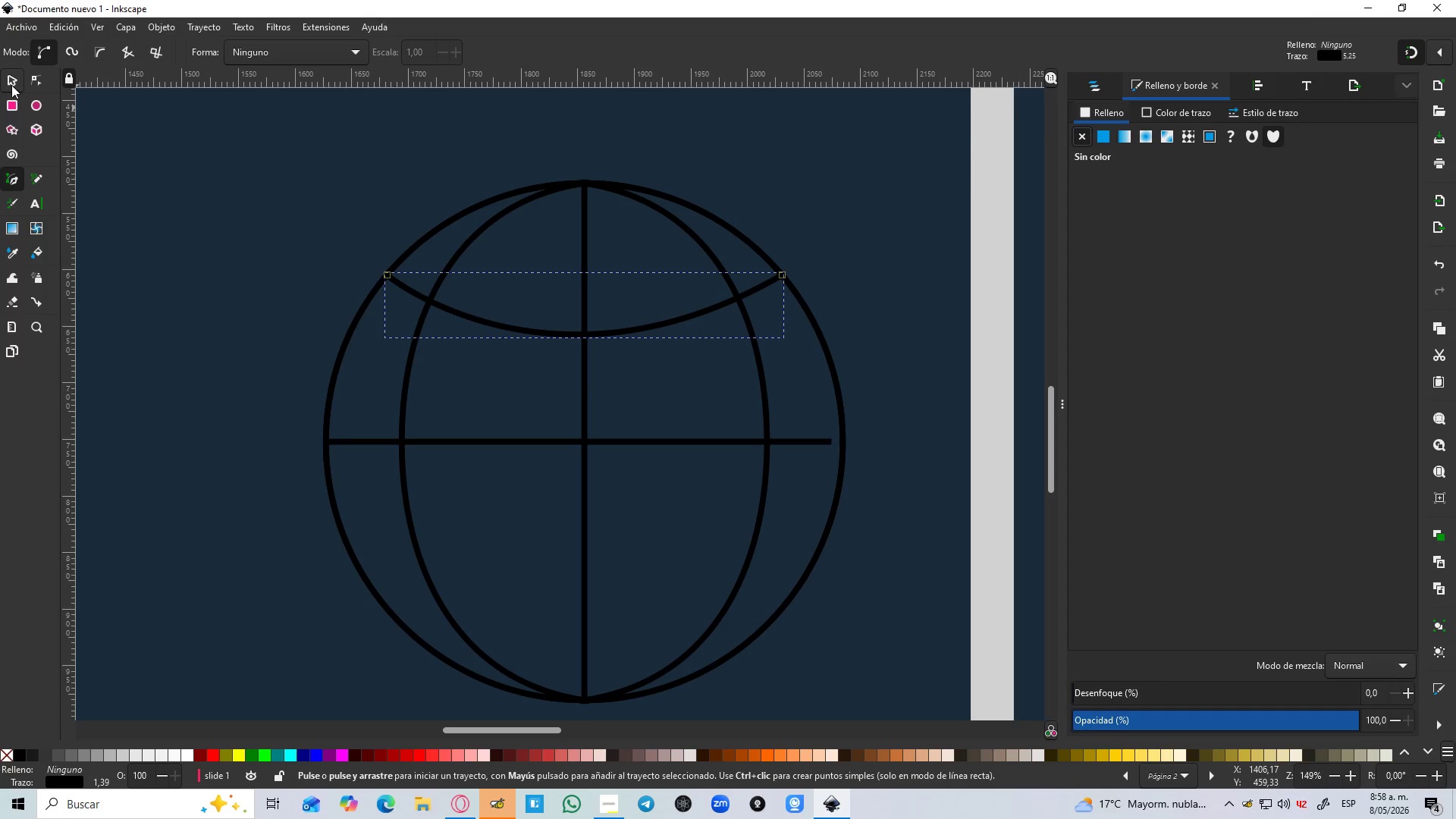 
left_click([17, 84])
 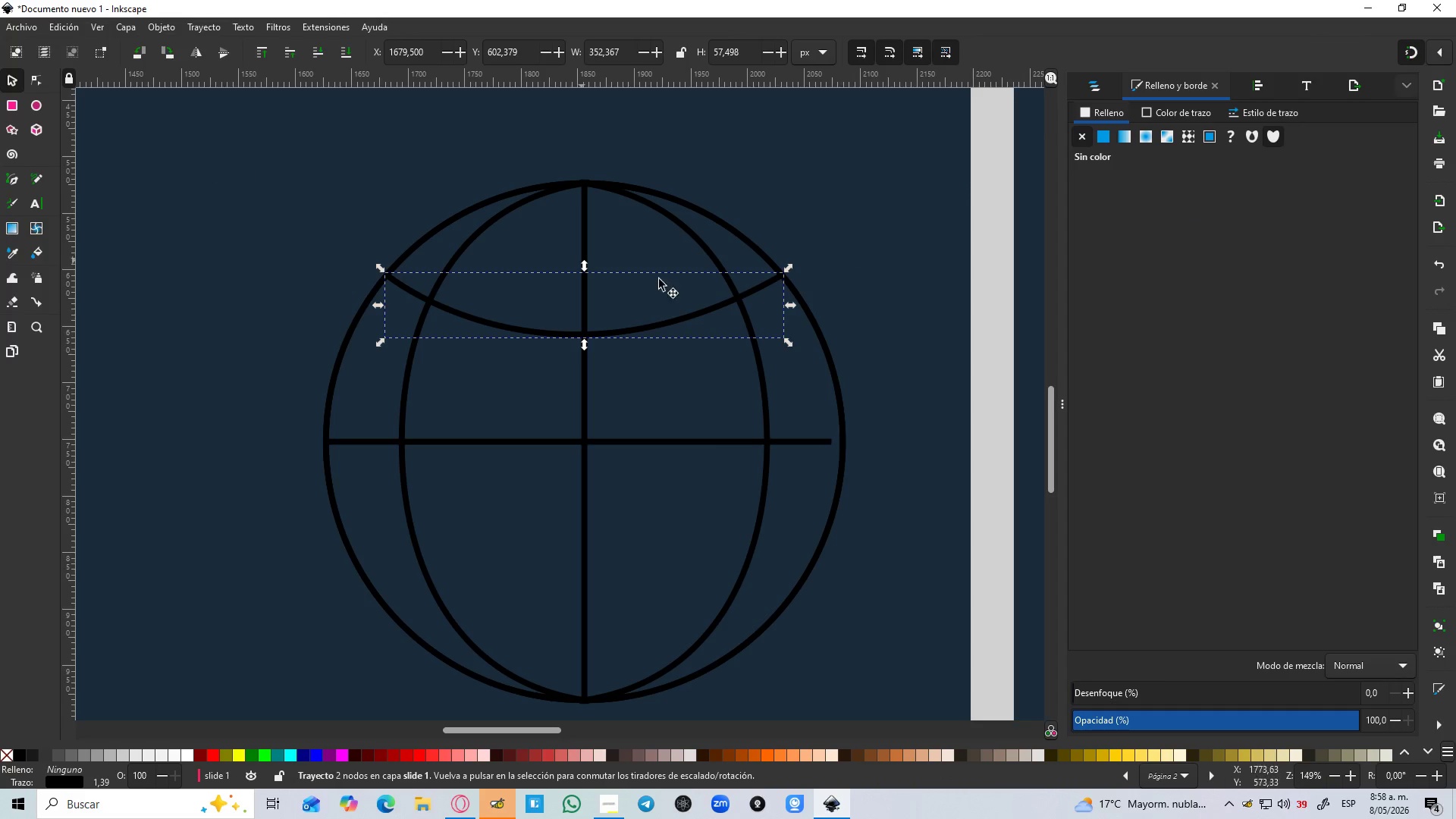 
key(Control+D)
 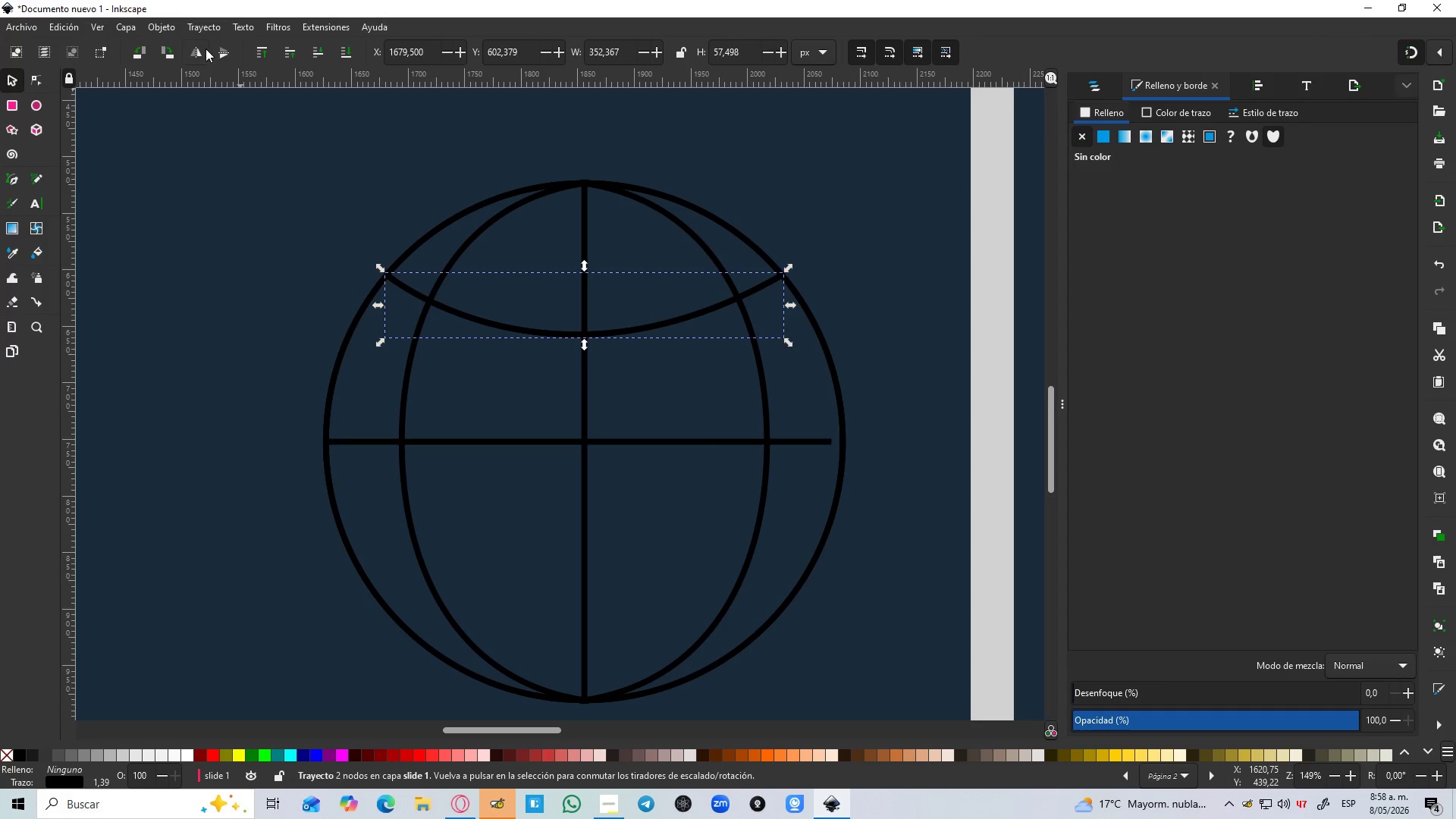 
left_click([217, 46])
 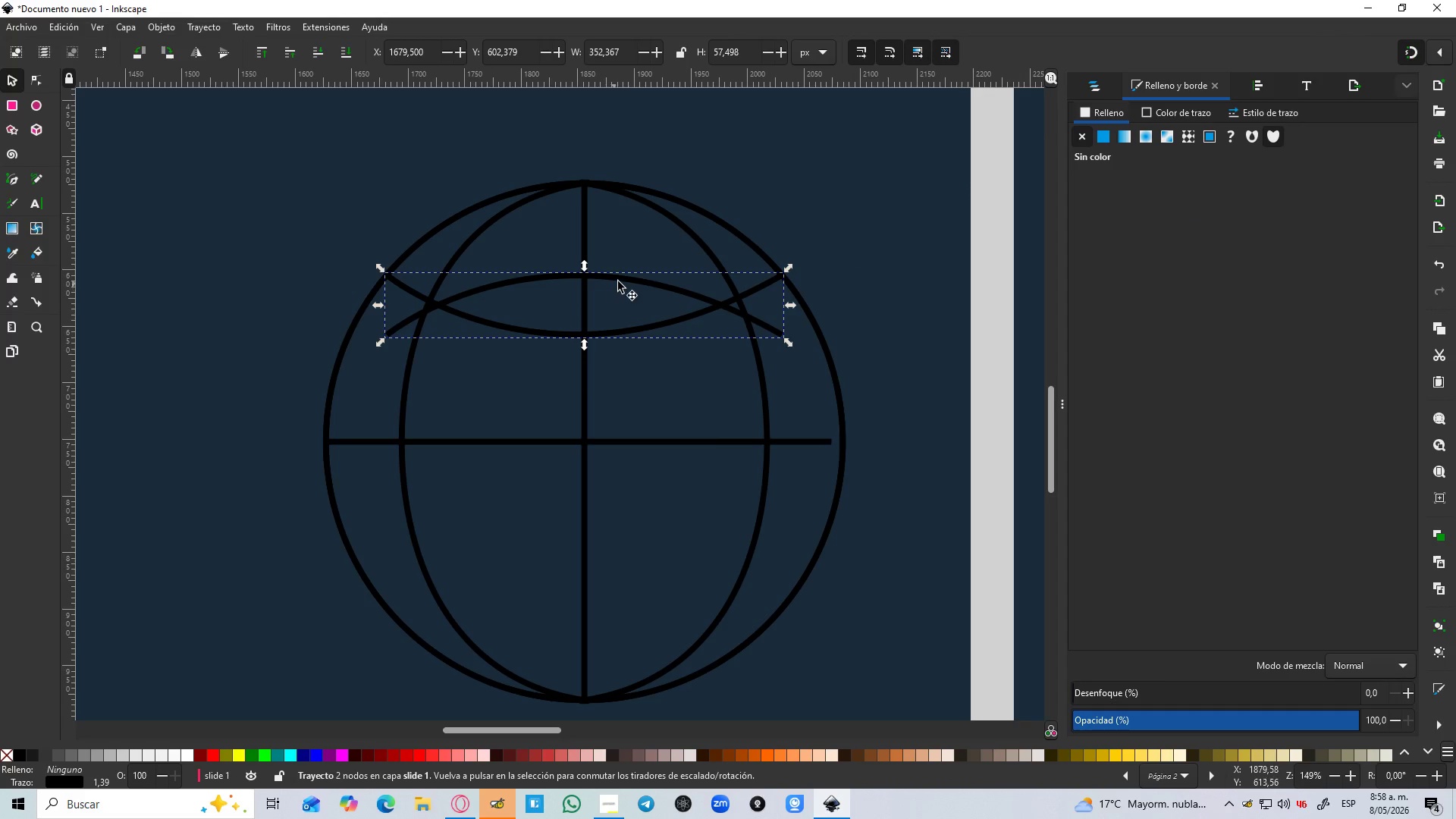 
left_click_drag(start_coordinate=[622, 278], to_coordinate=[637, 566])
 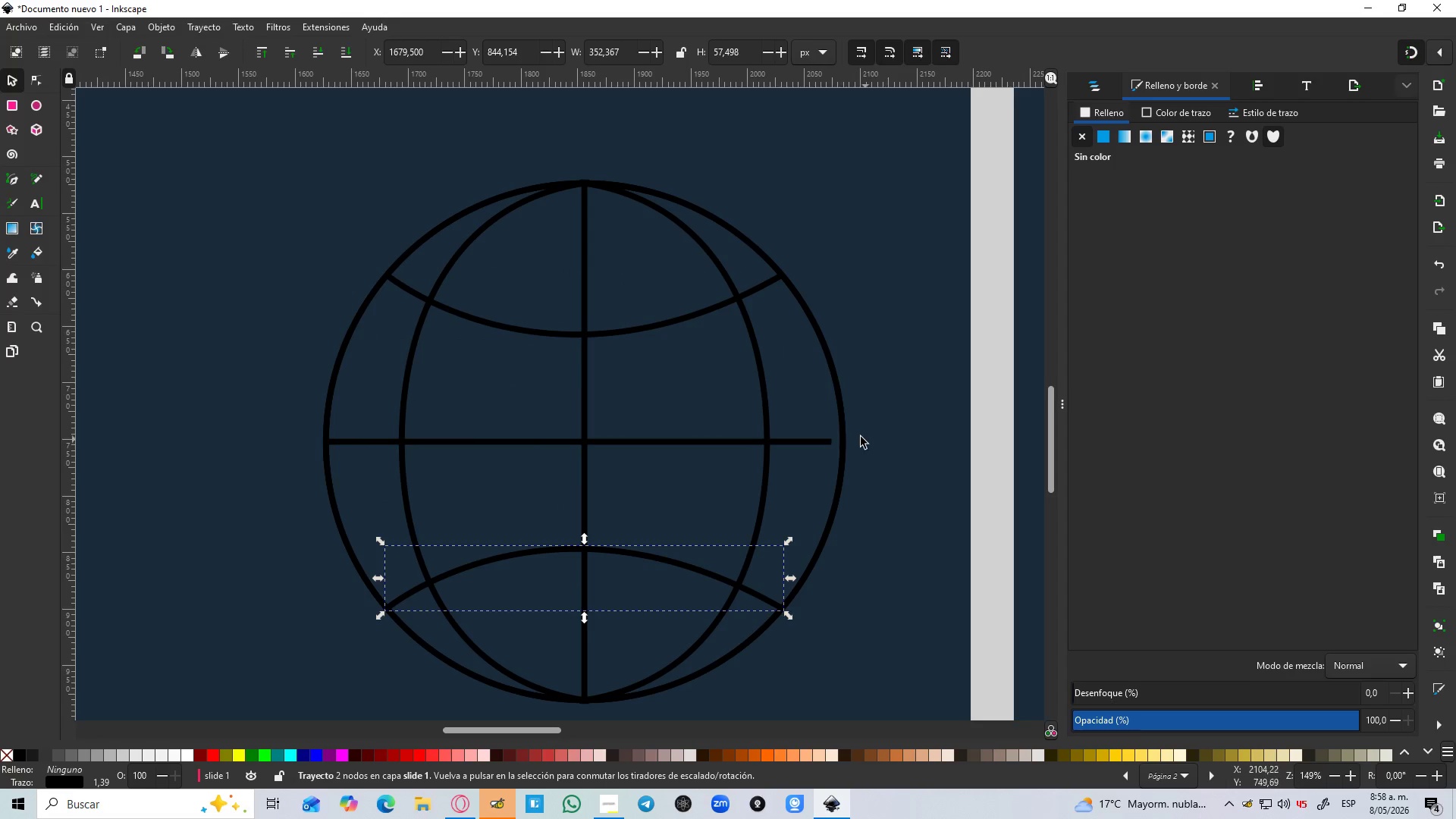 
hold_key(key=ControlLeft, duration=1.5)
 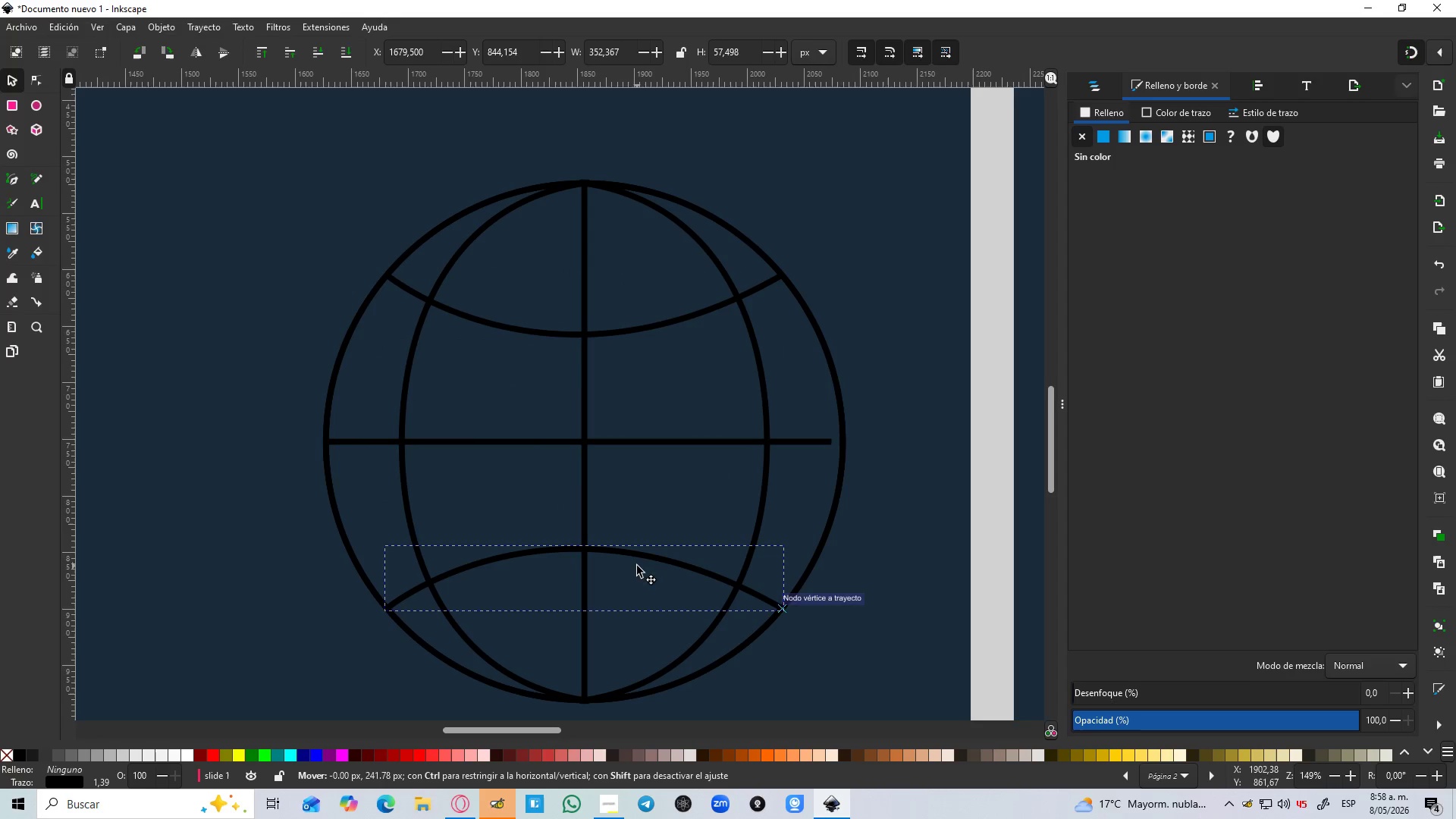 
hold_key(key=ControlLeft, duration=0.73)
 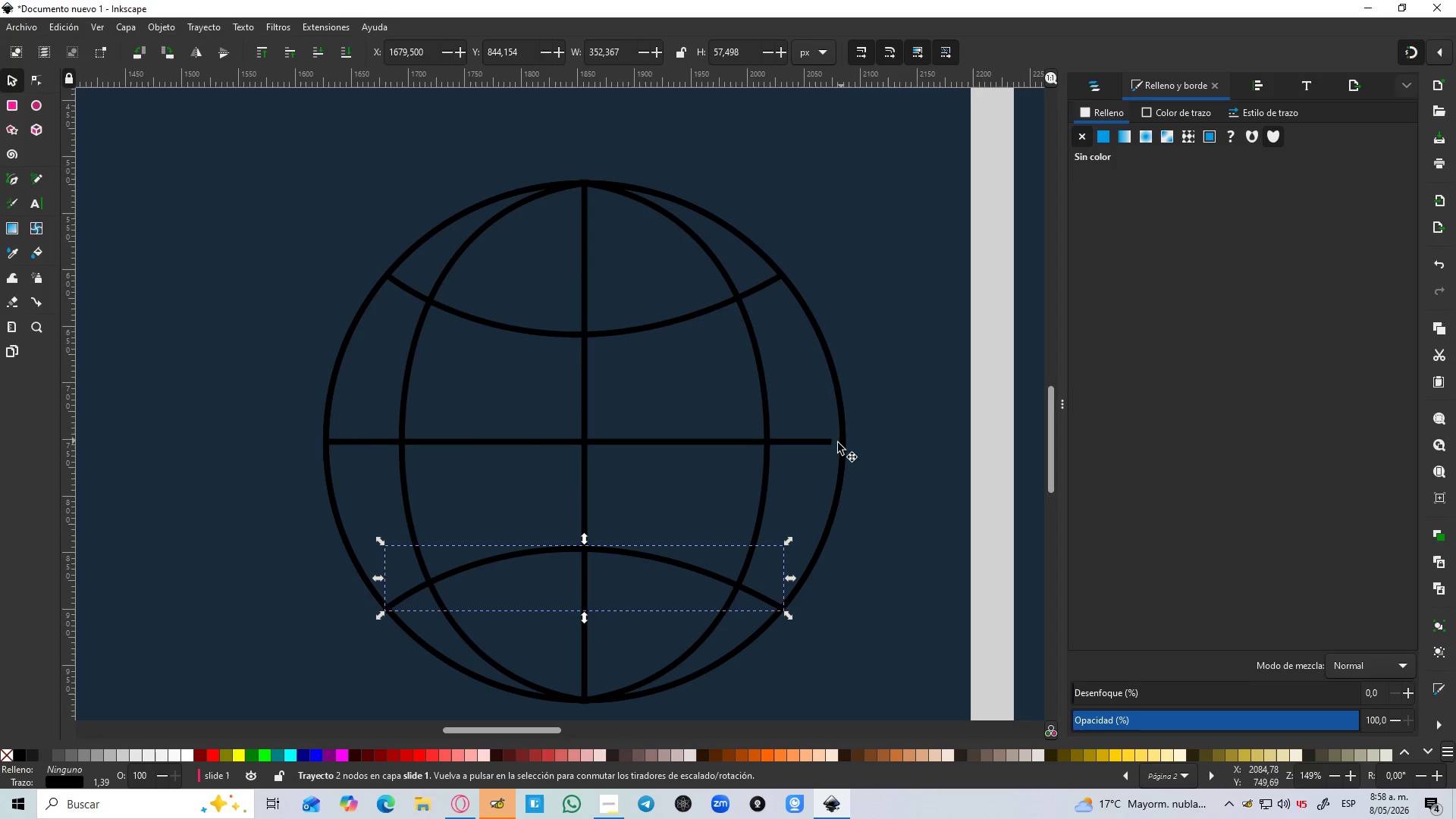 
left_click([832, 445])
 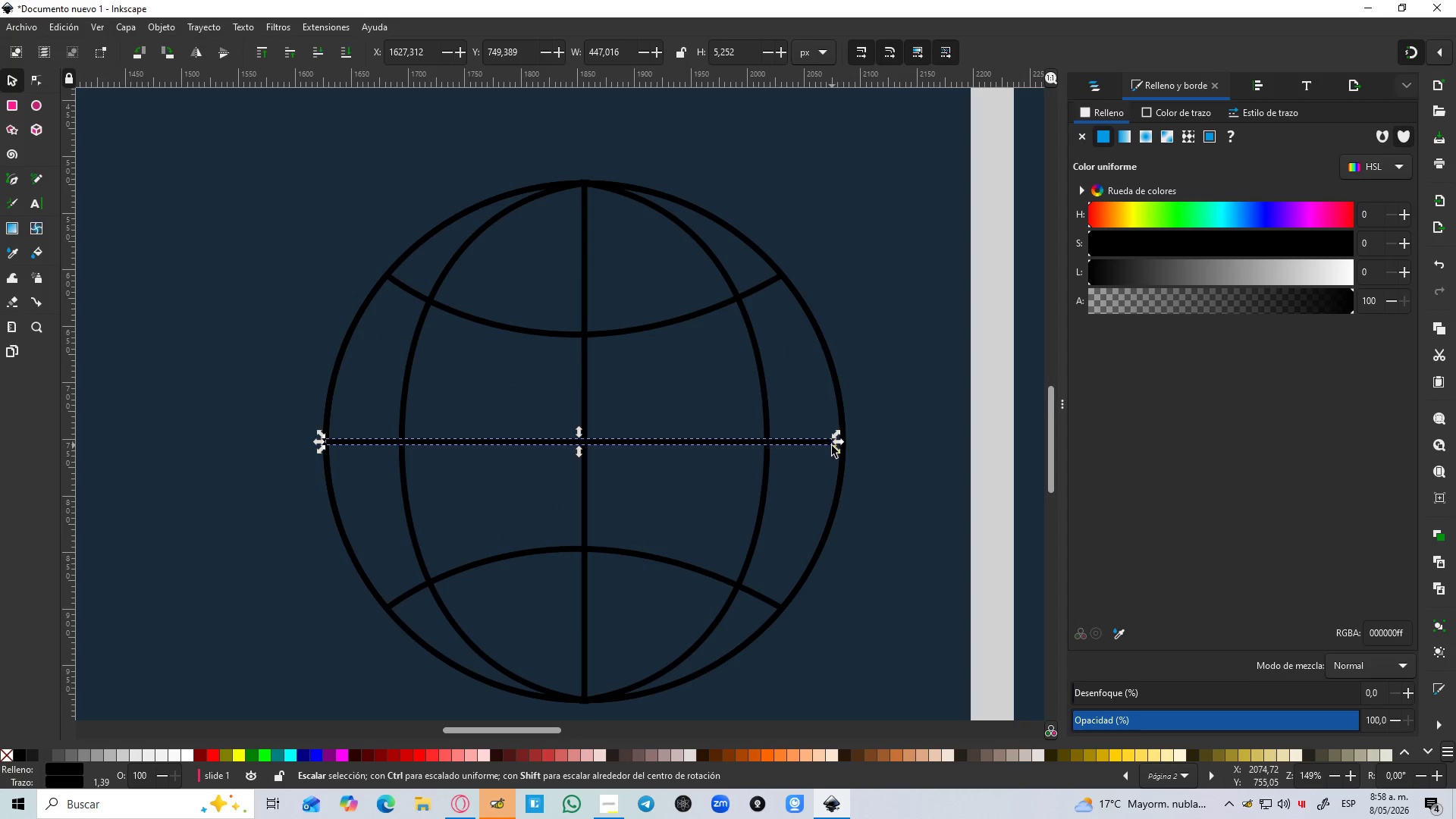 
hold_key(key=ControlLeft, duration=0.69)
scroll: coordinate [847, 450], scroll_direction: up, amount: 3.0
 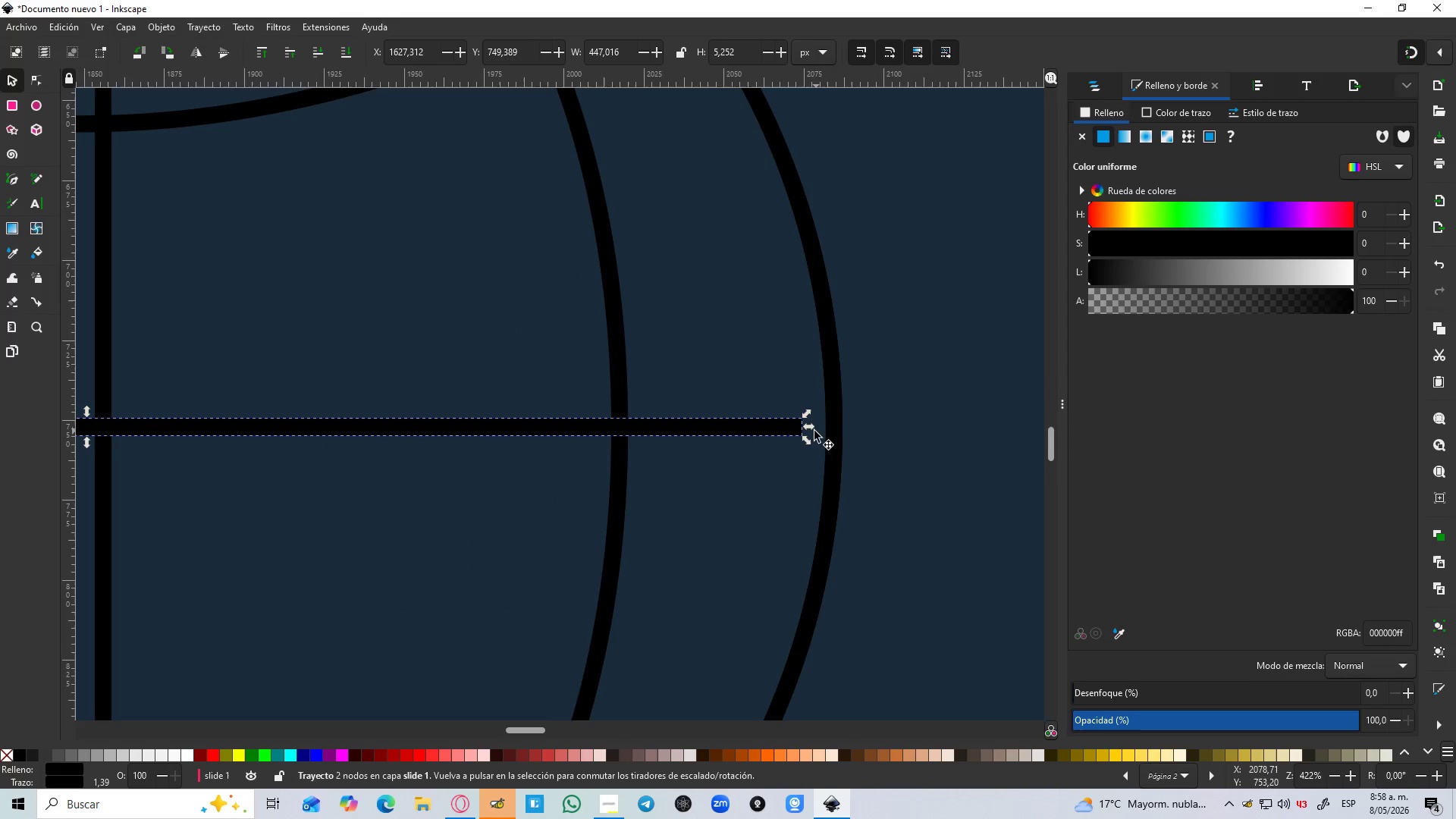 
left_click_drag(start_coordinate=[811, 430], to_coordinate=[836, 433])
 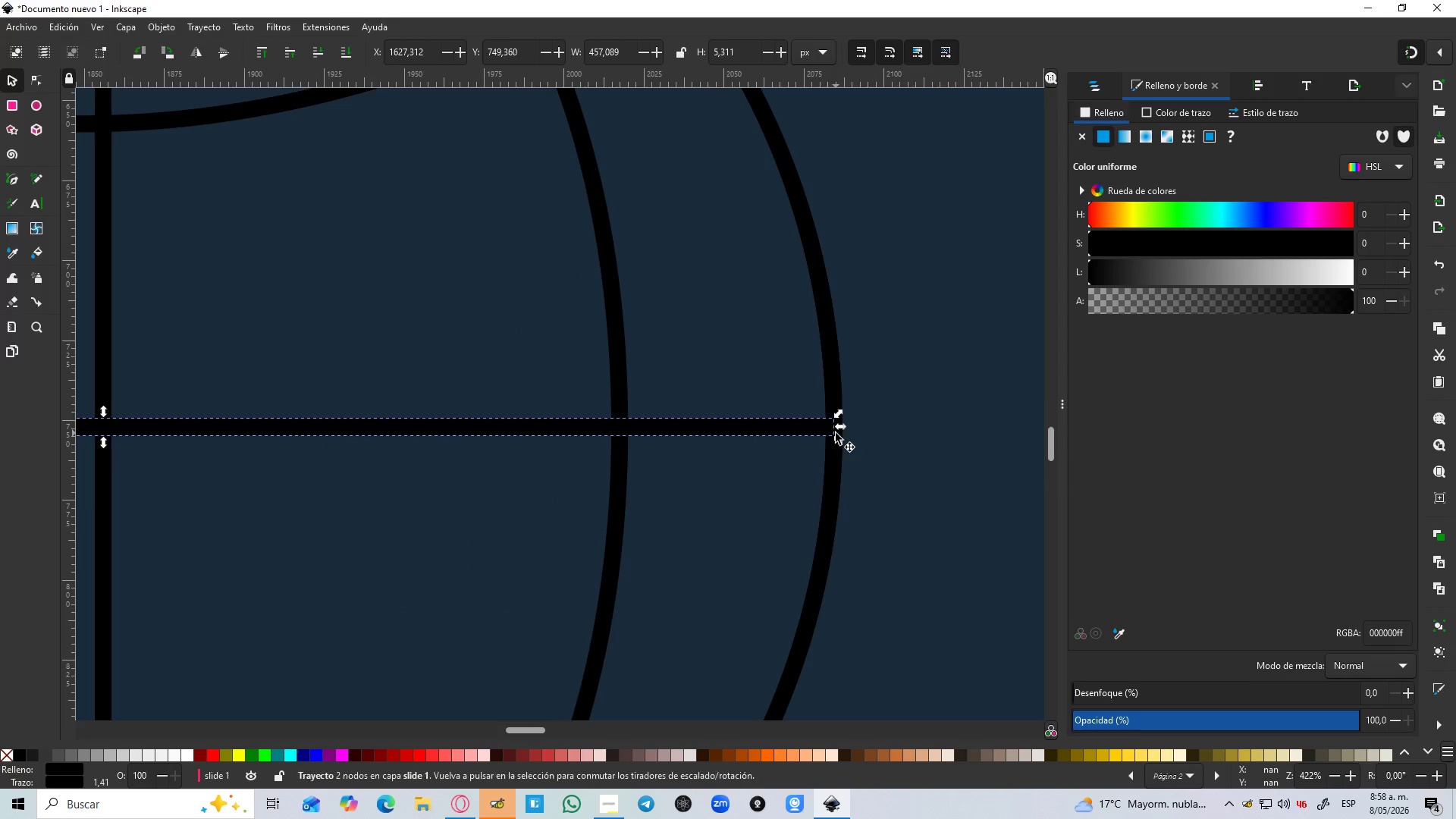 
hold_key(key=ControlLeft, duration=0.81)
scroll: coordinate [802, 444], scroll_direction: down, amount: 4.0
 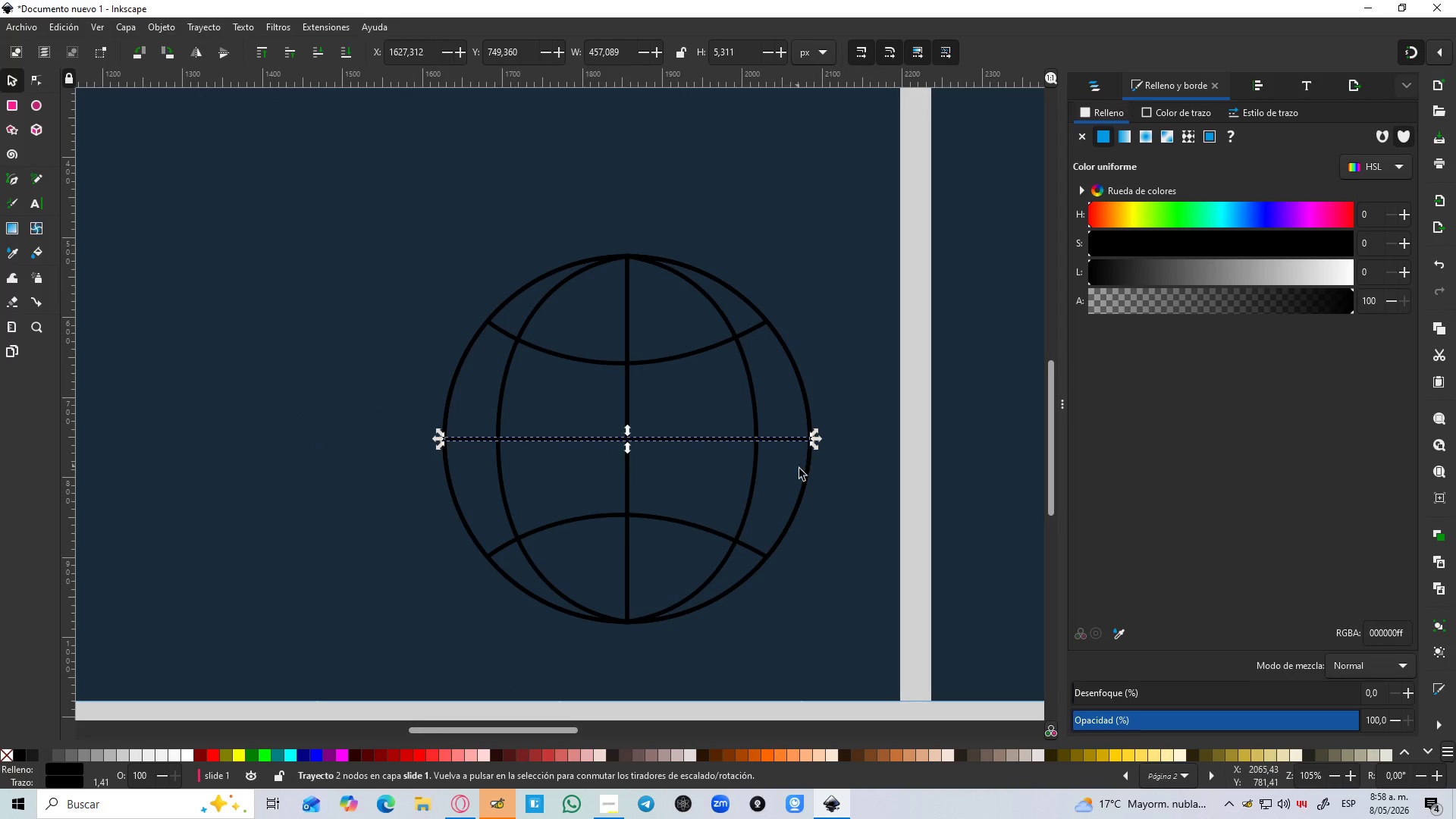 
left_click([827, 561])
 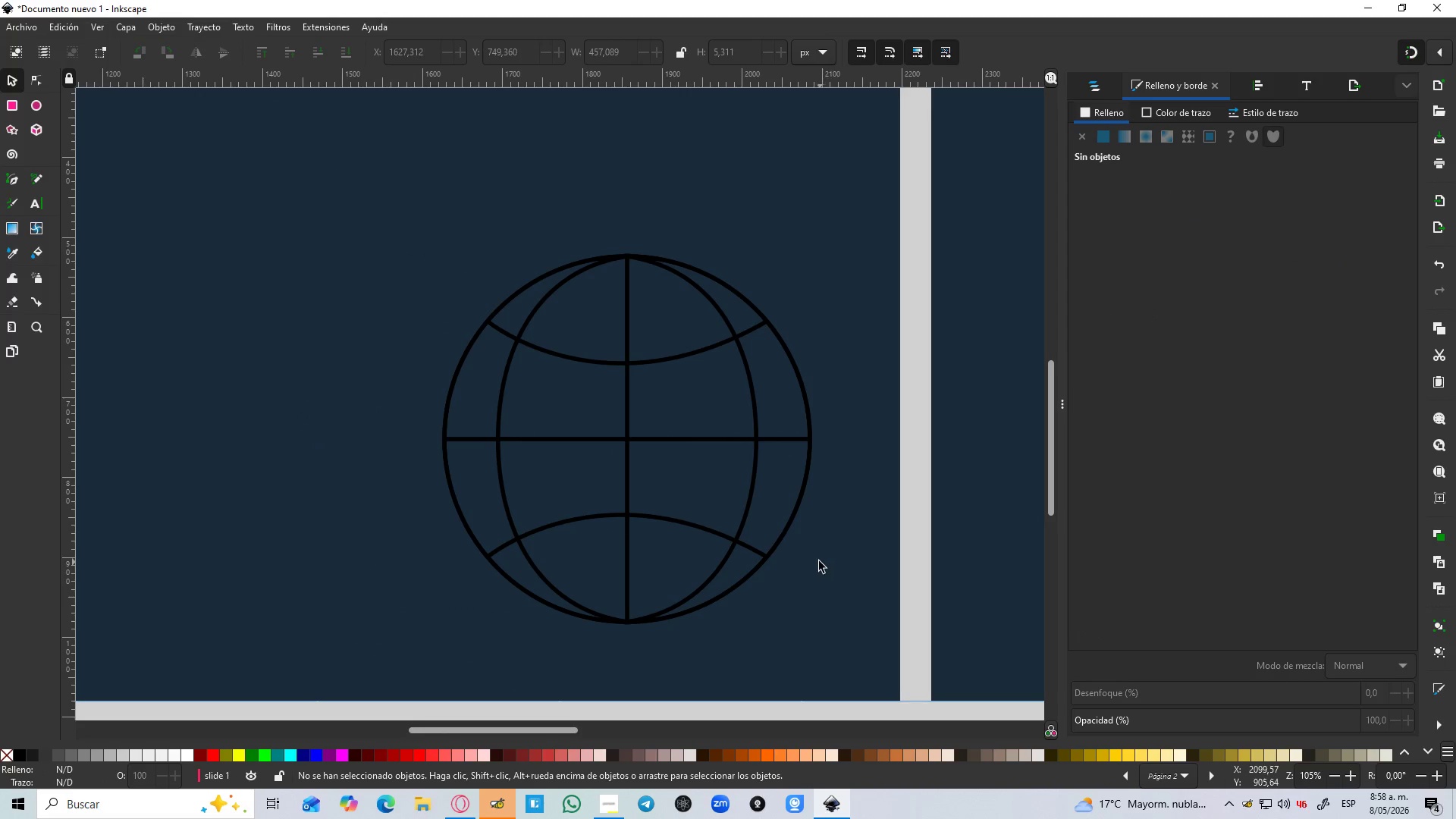 
hold_key(key=ControlLeft, duration=0.44)
scroll: coordinate [815, 560], scroll_direction: down, amount: 1.0
 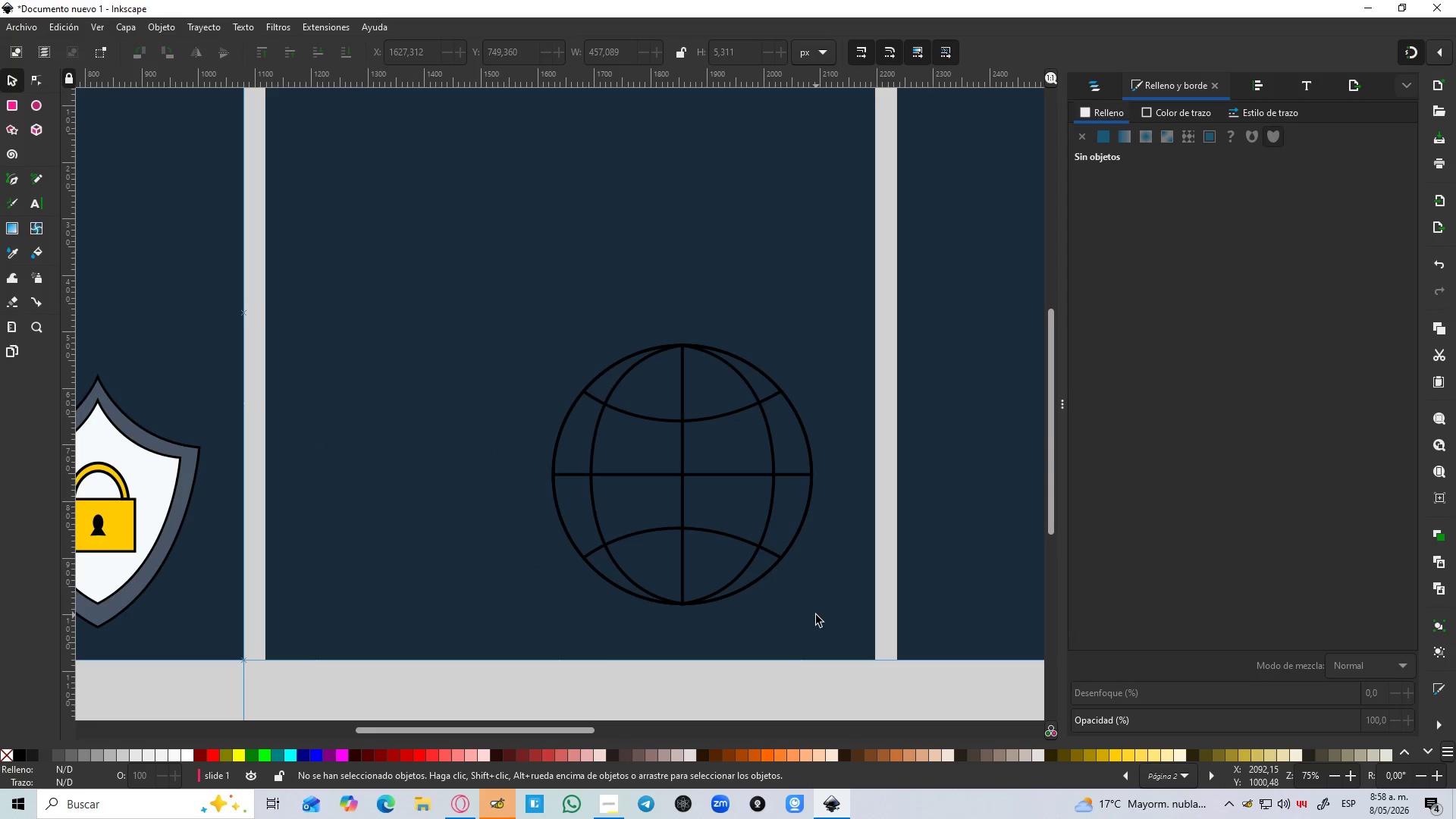 
left_click_drag(start_coordinate=[817, 618], to_coordinate=[512, 271])
 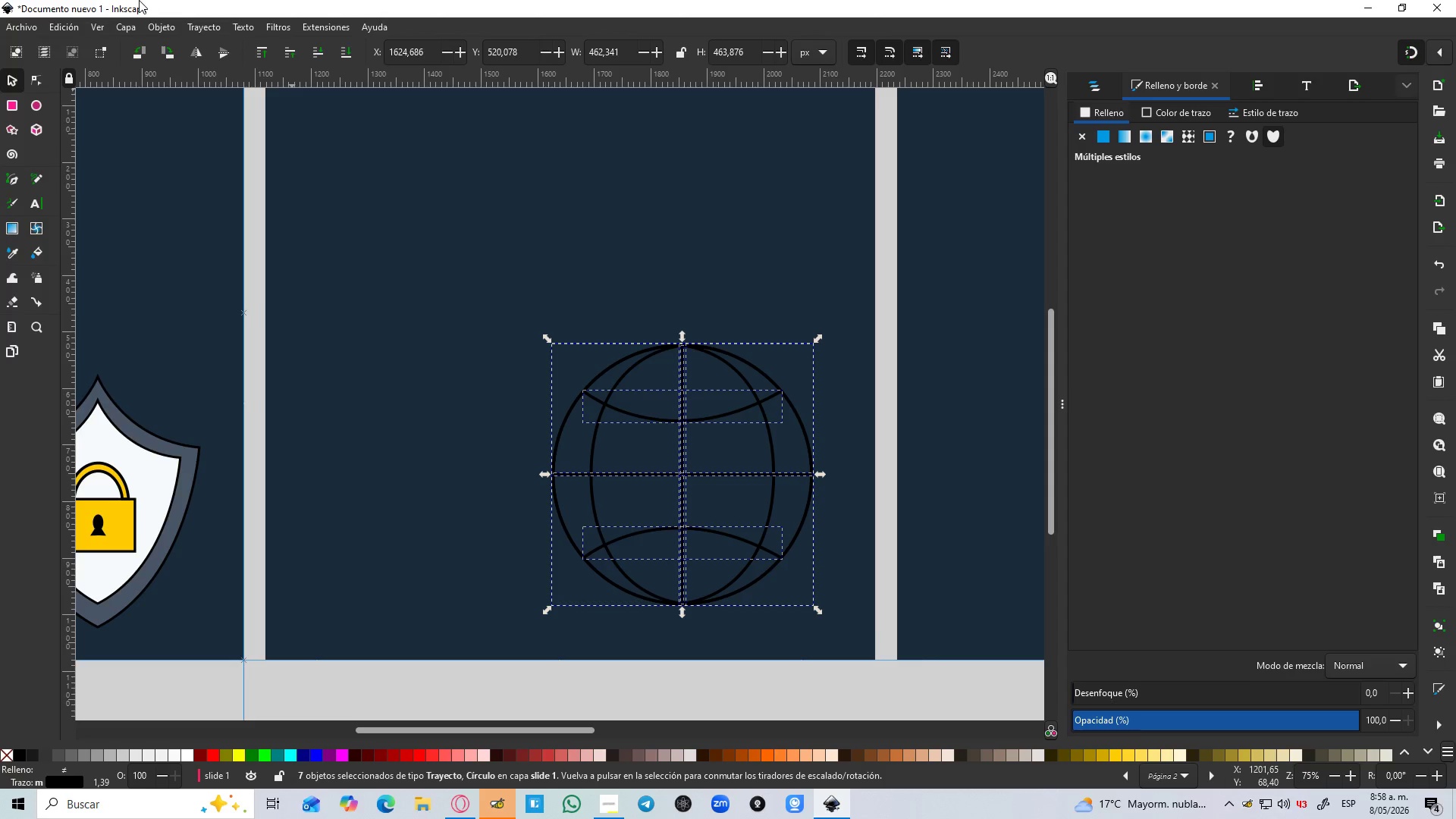 
left_click([199, 31])
 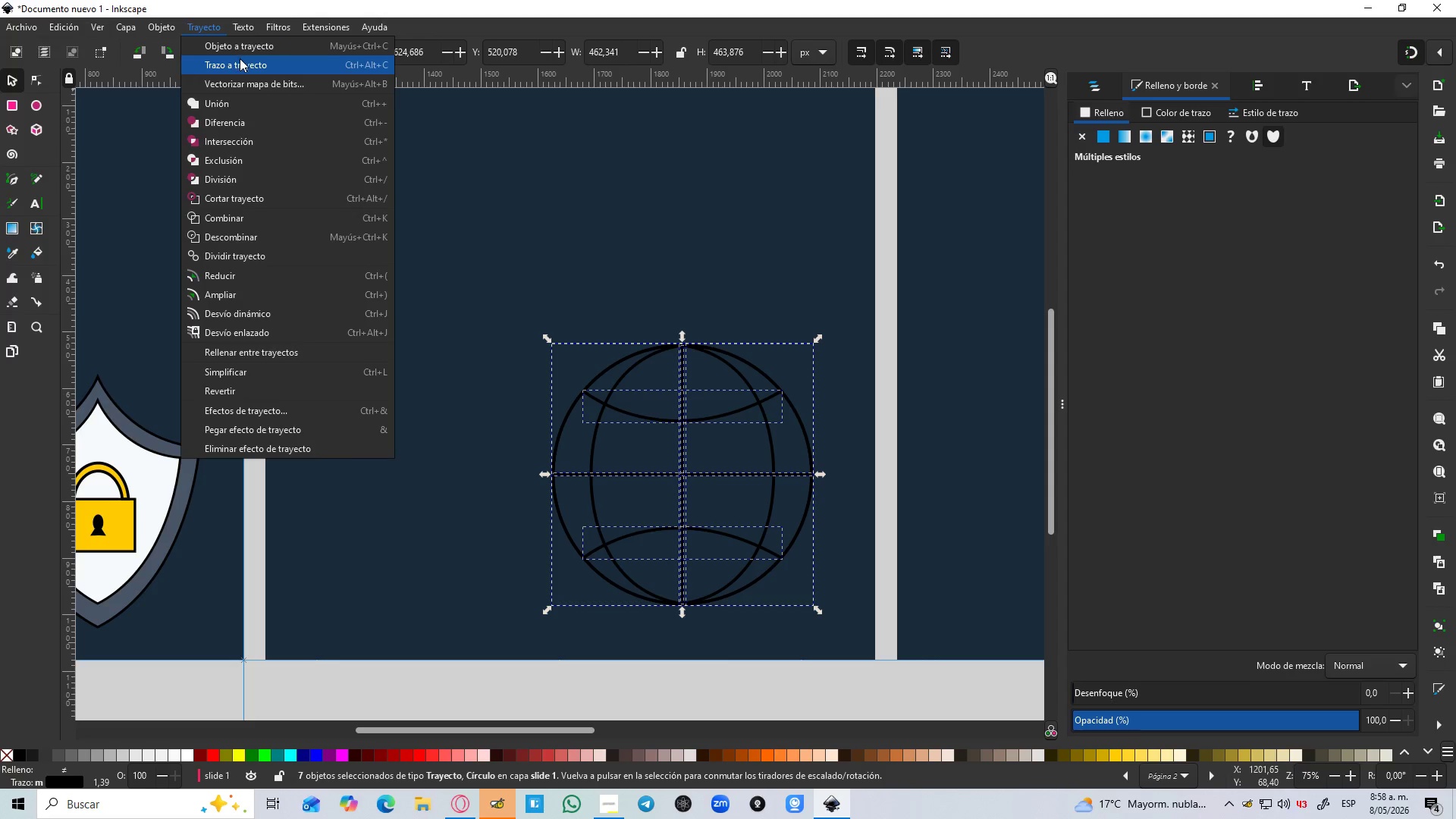 
left_click([240, 63])
 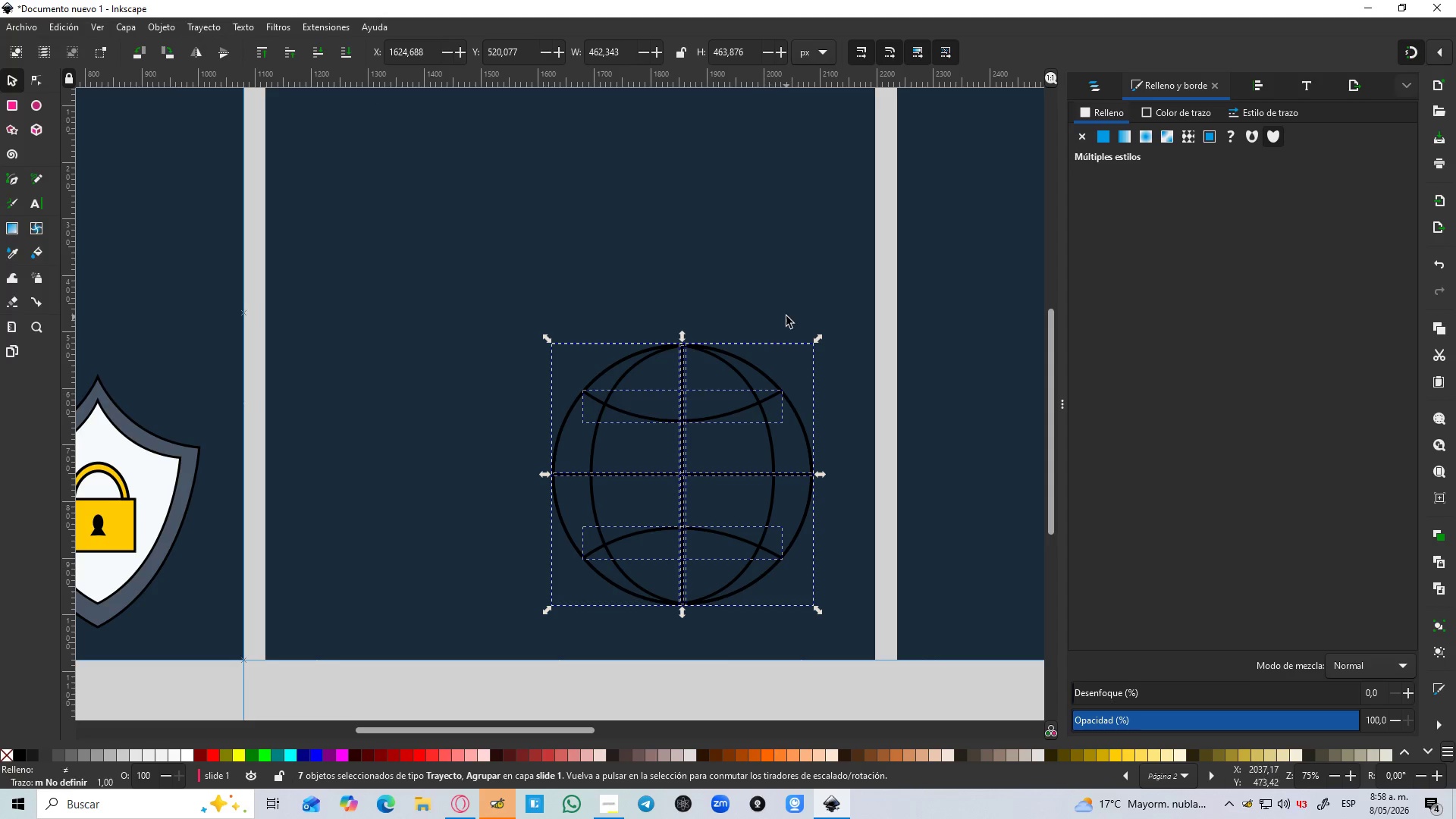 
key(Control+NumpadAdd)
 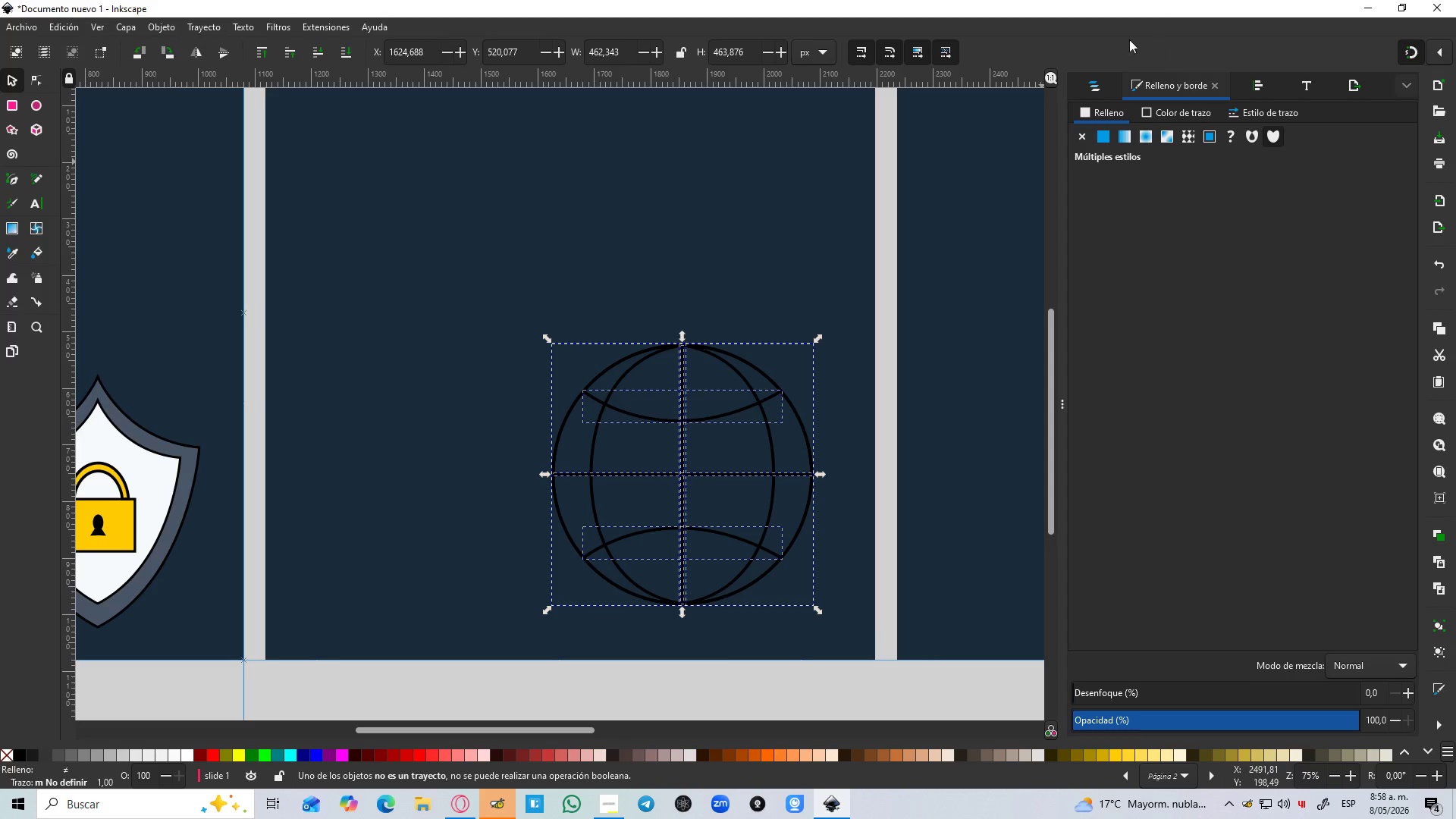 
left_click([1091, 99])
 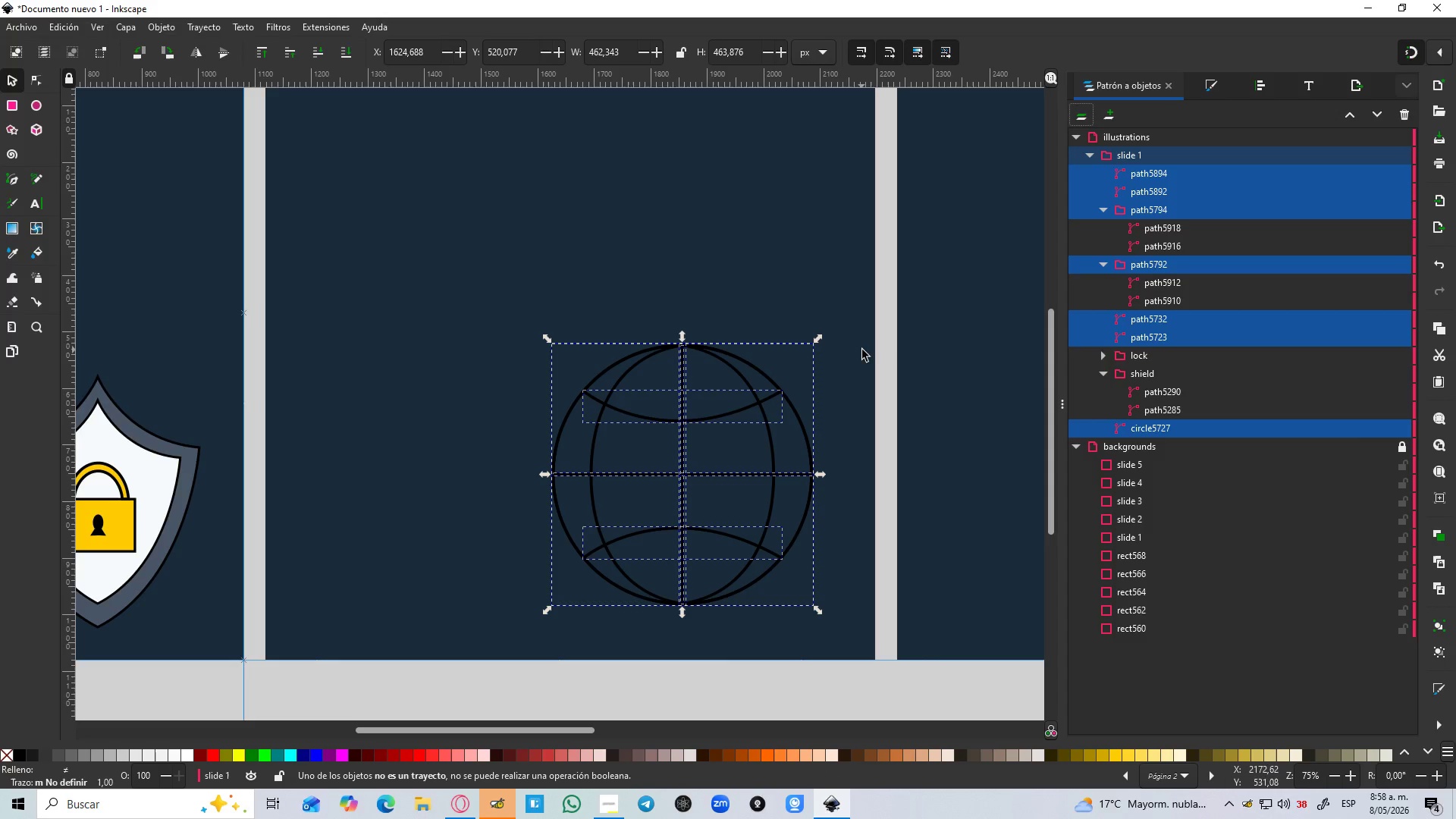 
wait(7.83)
 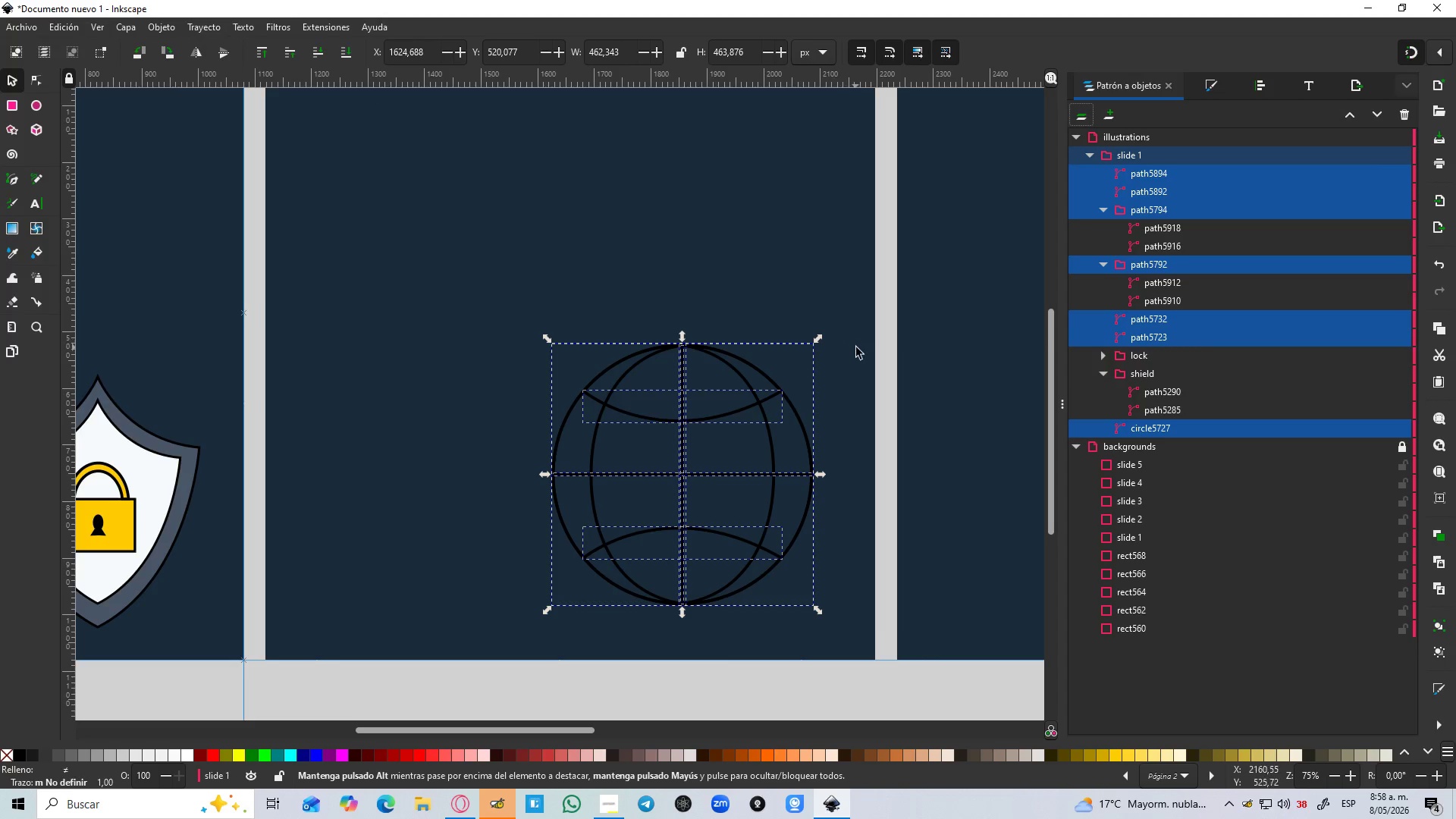 
left_click_drag(start_coordinate=[1176, 425], to_coordinate=[1194, 304])
 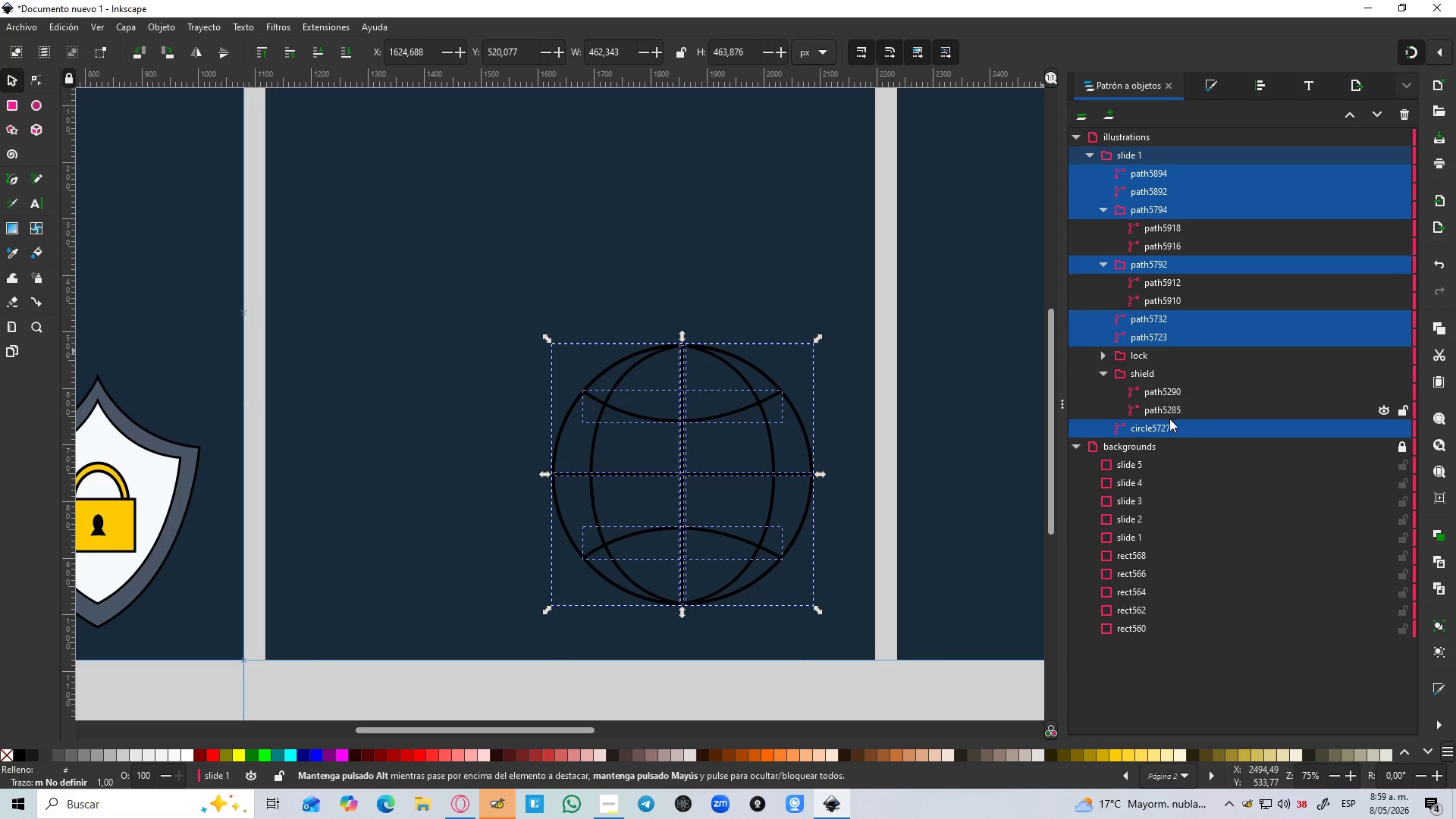 
left_click_drag(start_coordinate=[1163, 428], to_coordinate=[1172, 350])
 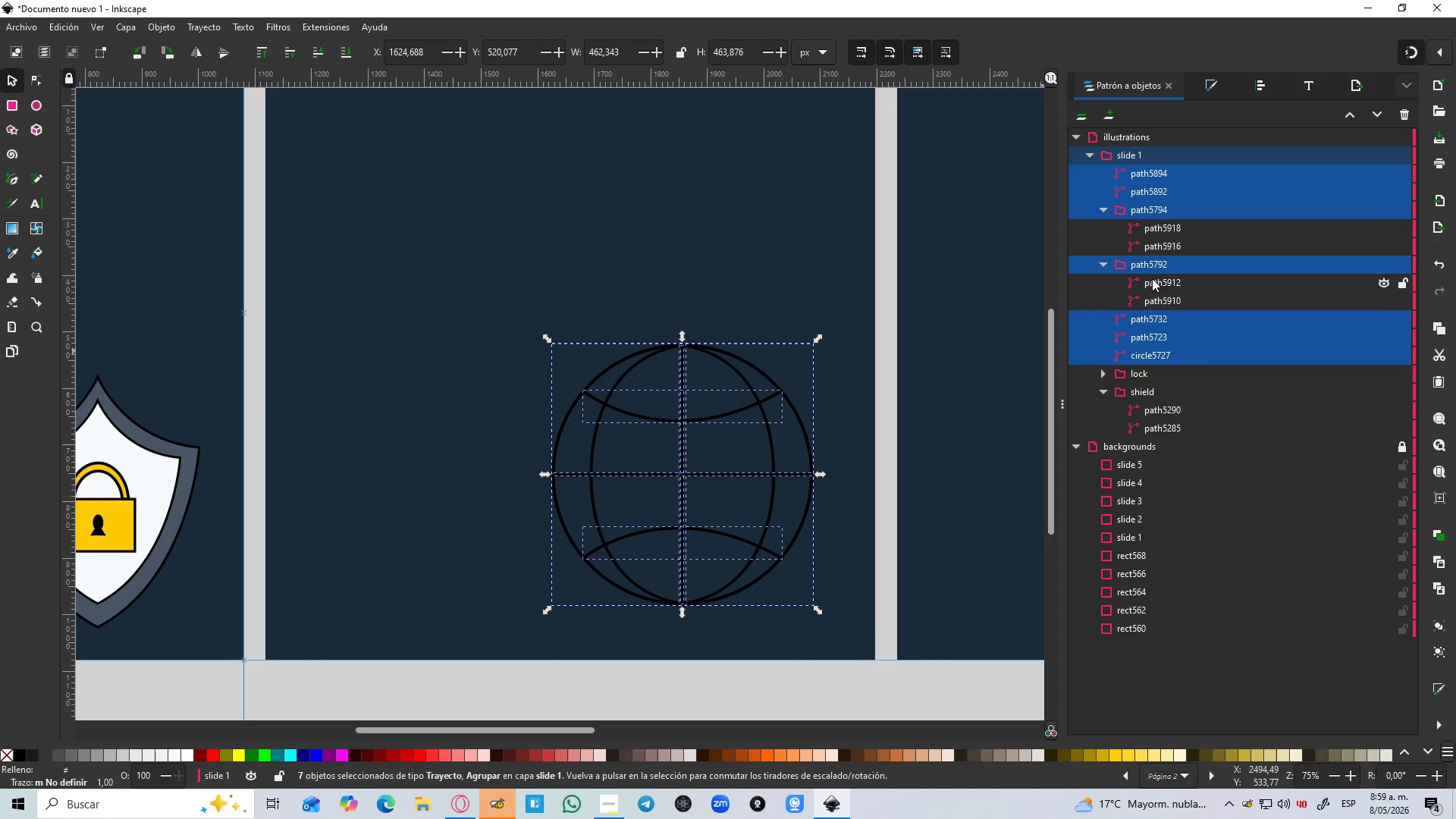 
left_click([1149, 270])
 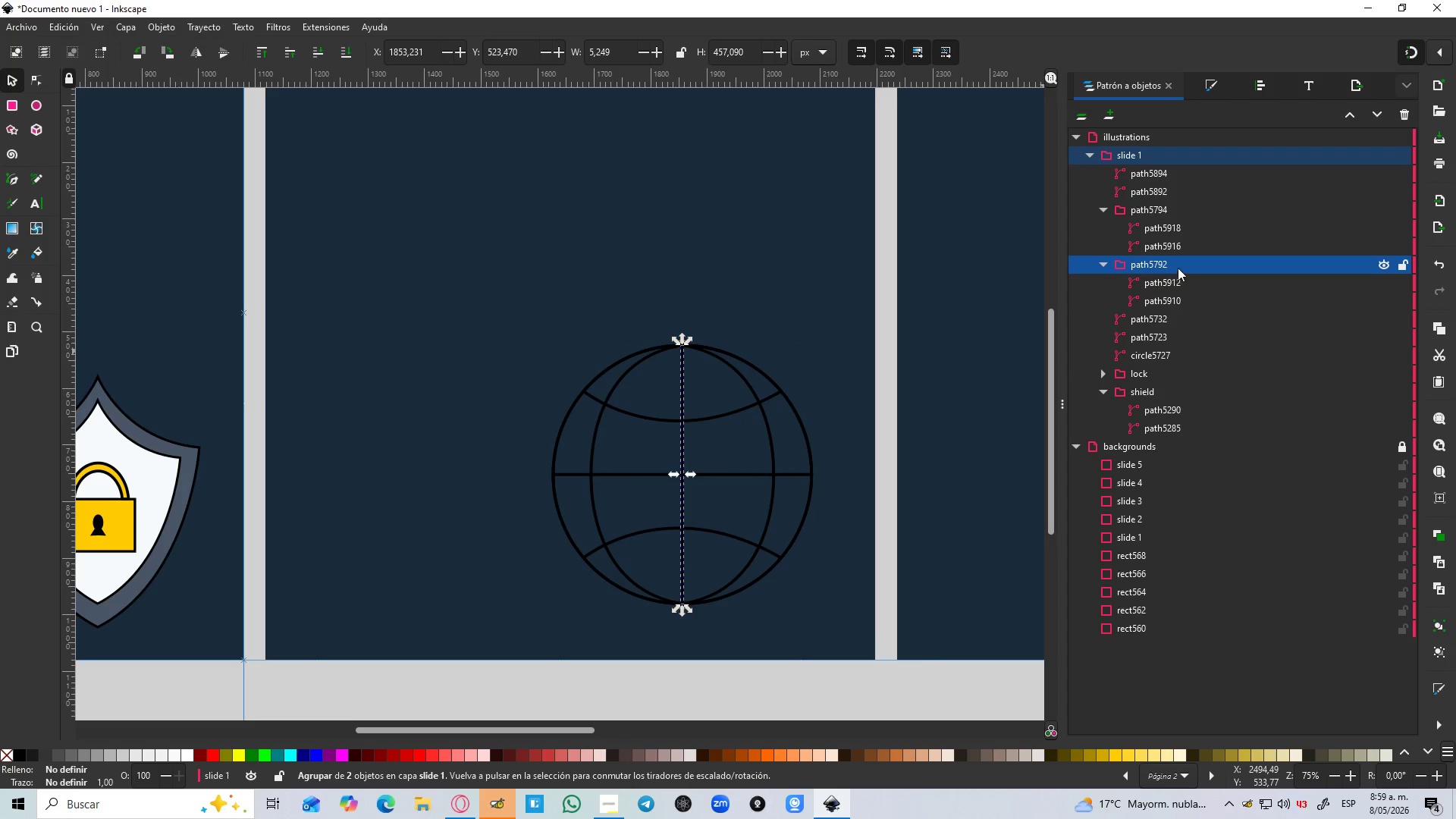 
right_click([1178, 267])
 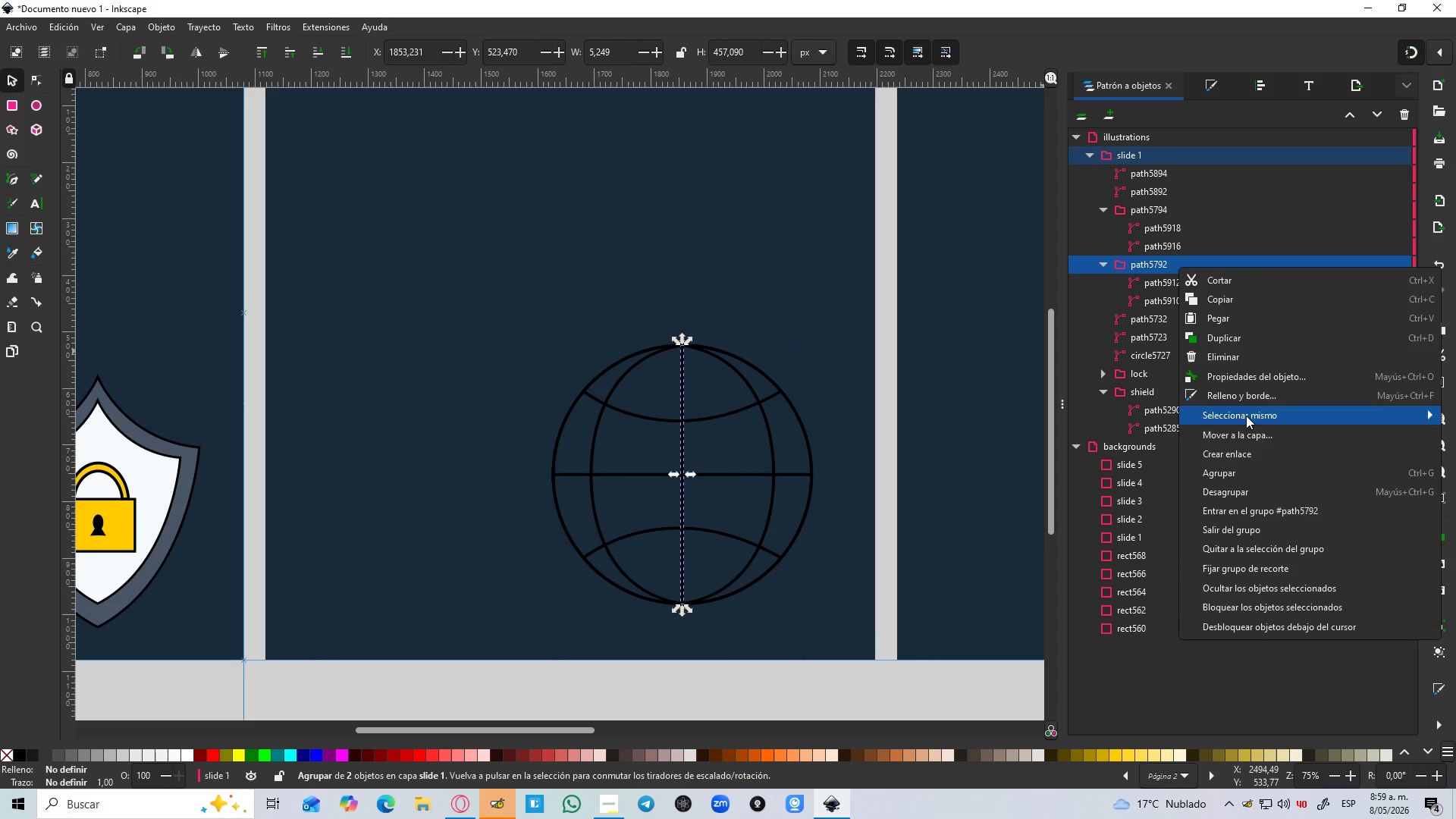 
left_click([1235, 484])
 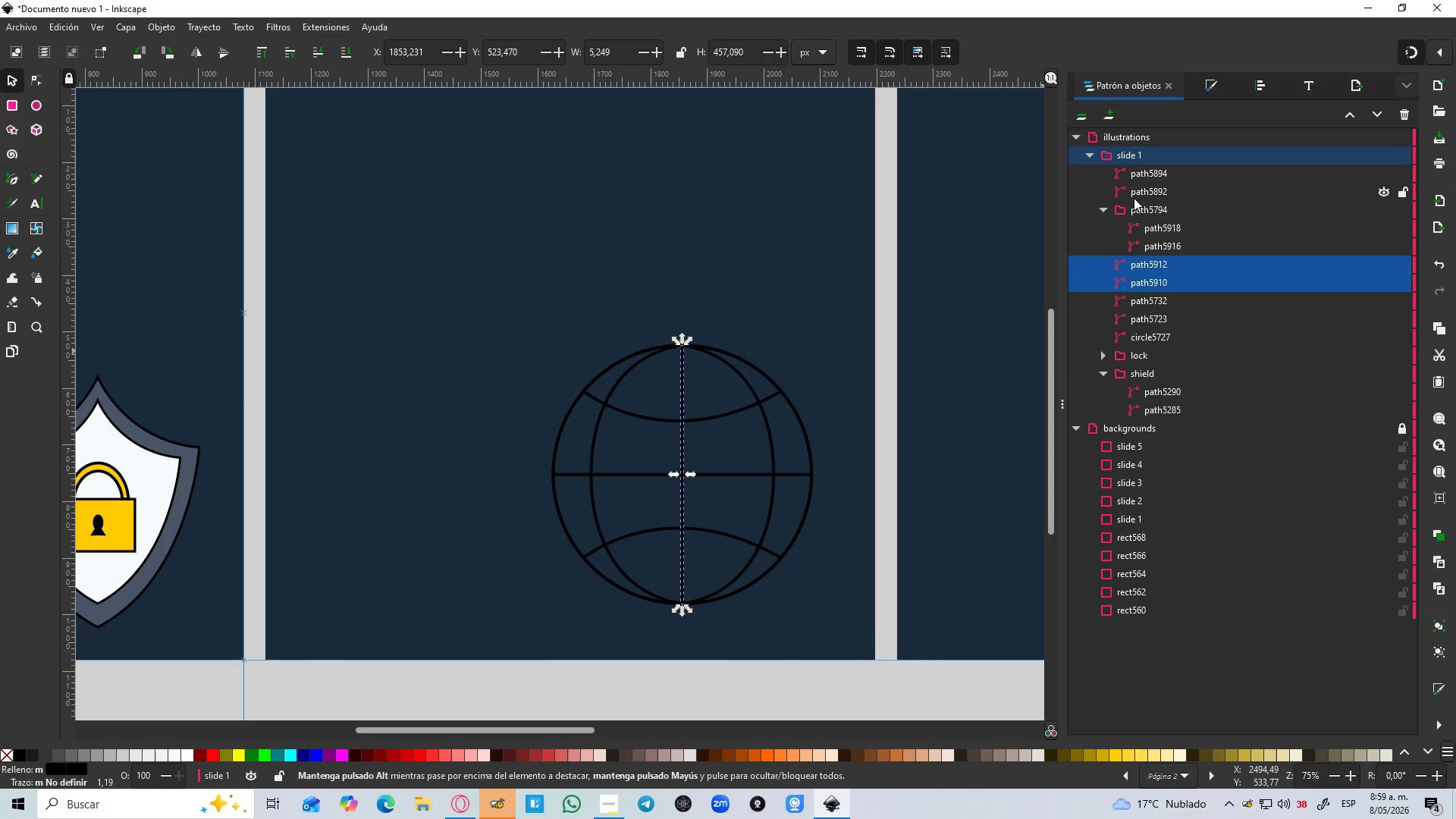 
left_click([1144, 211])
 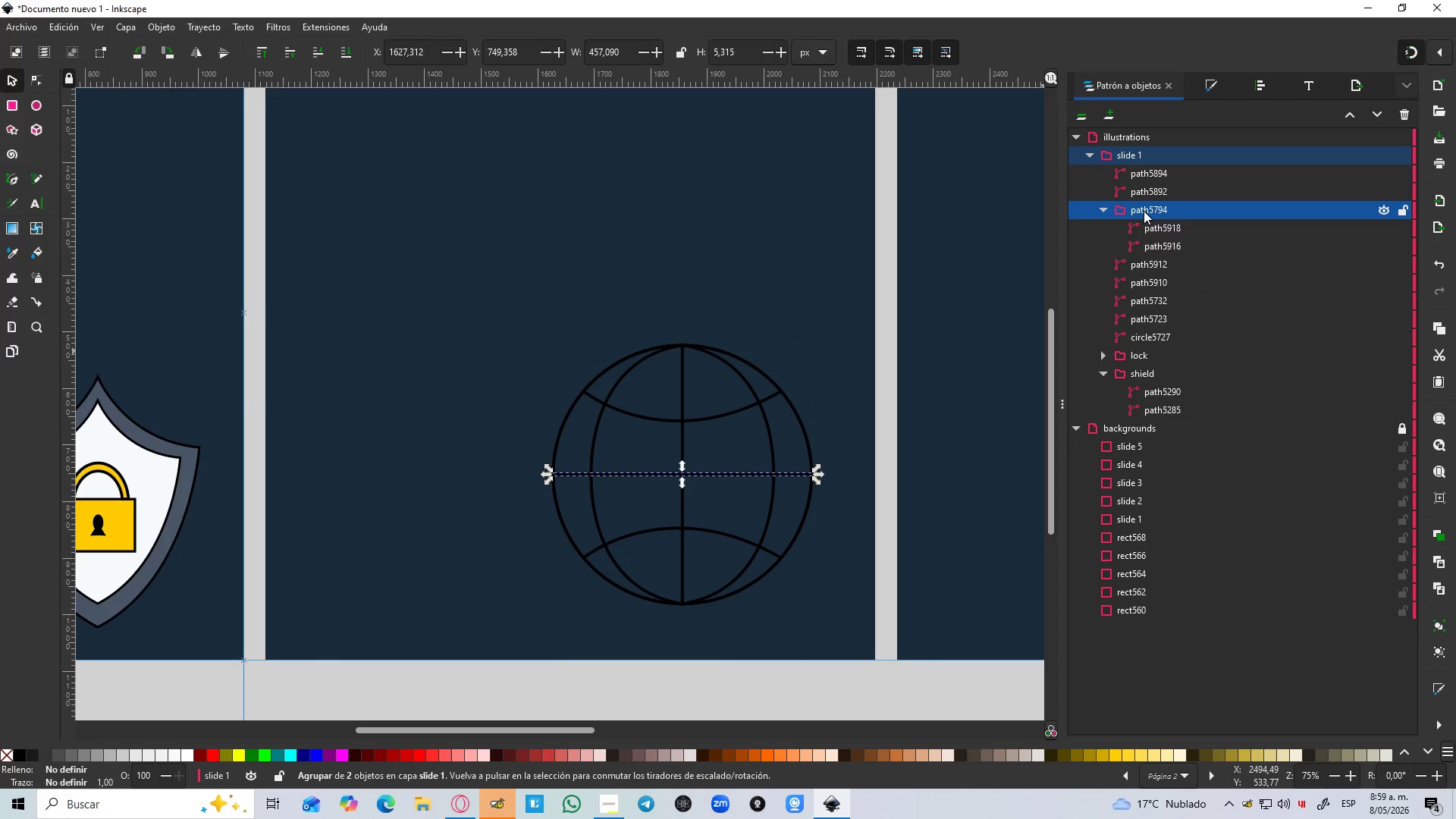 
right_click([1144, 211])
 